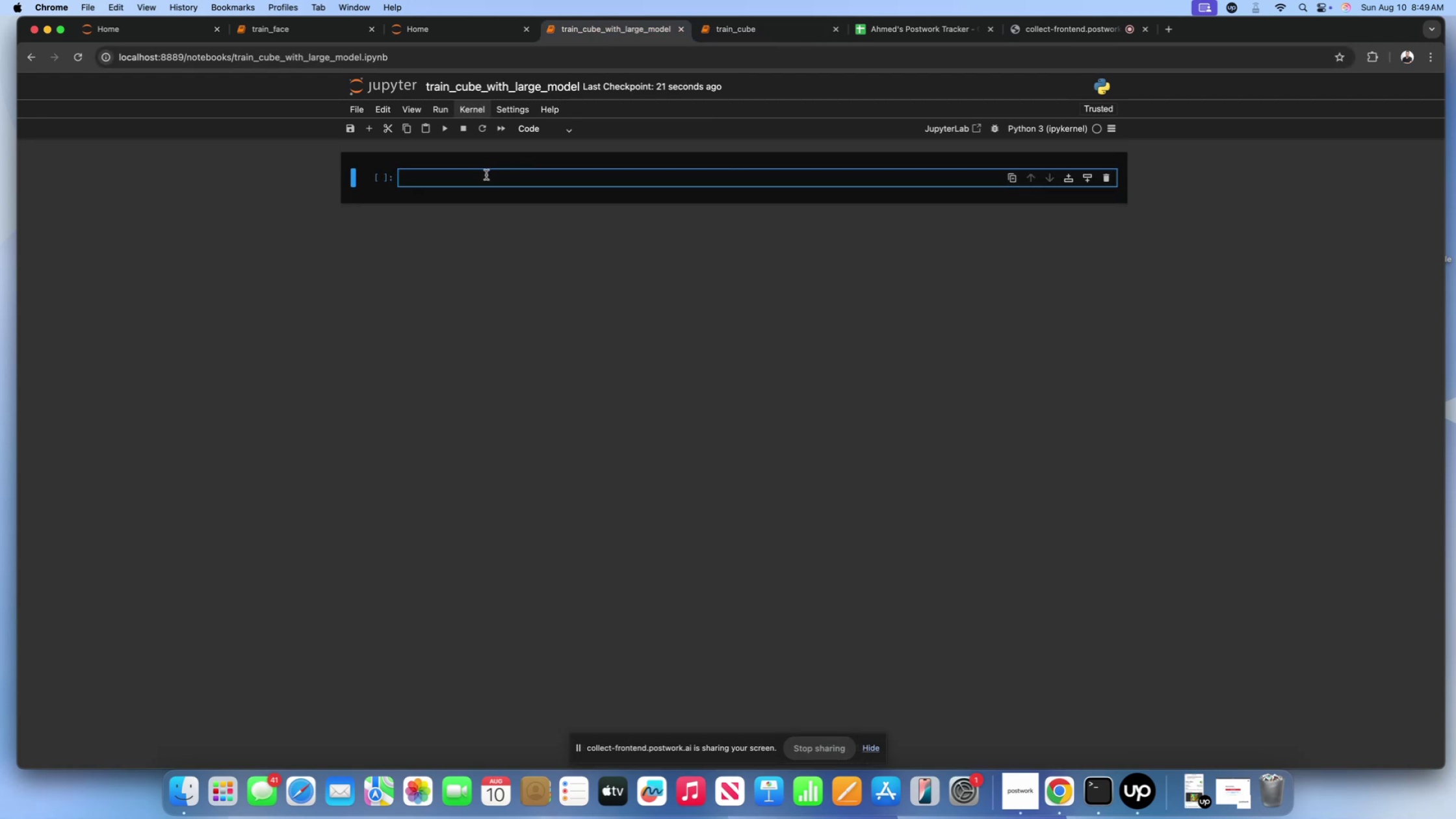 
key(Meta+V)
 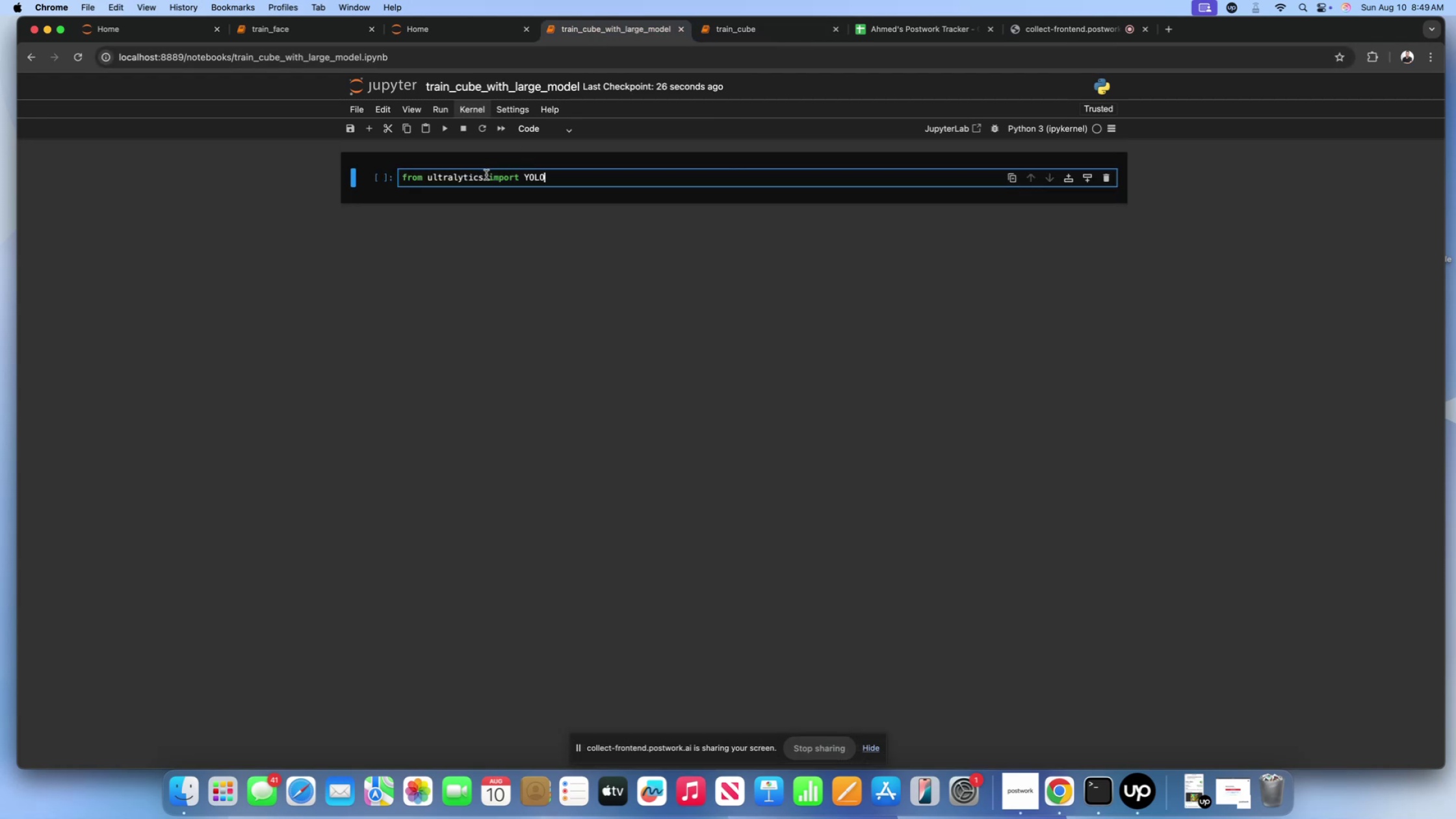 
key(Shift+ShiftLeft)
 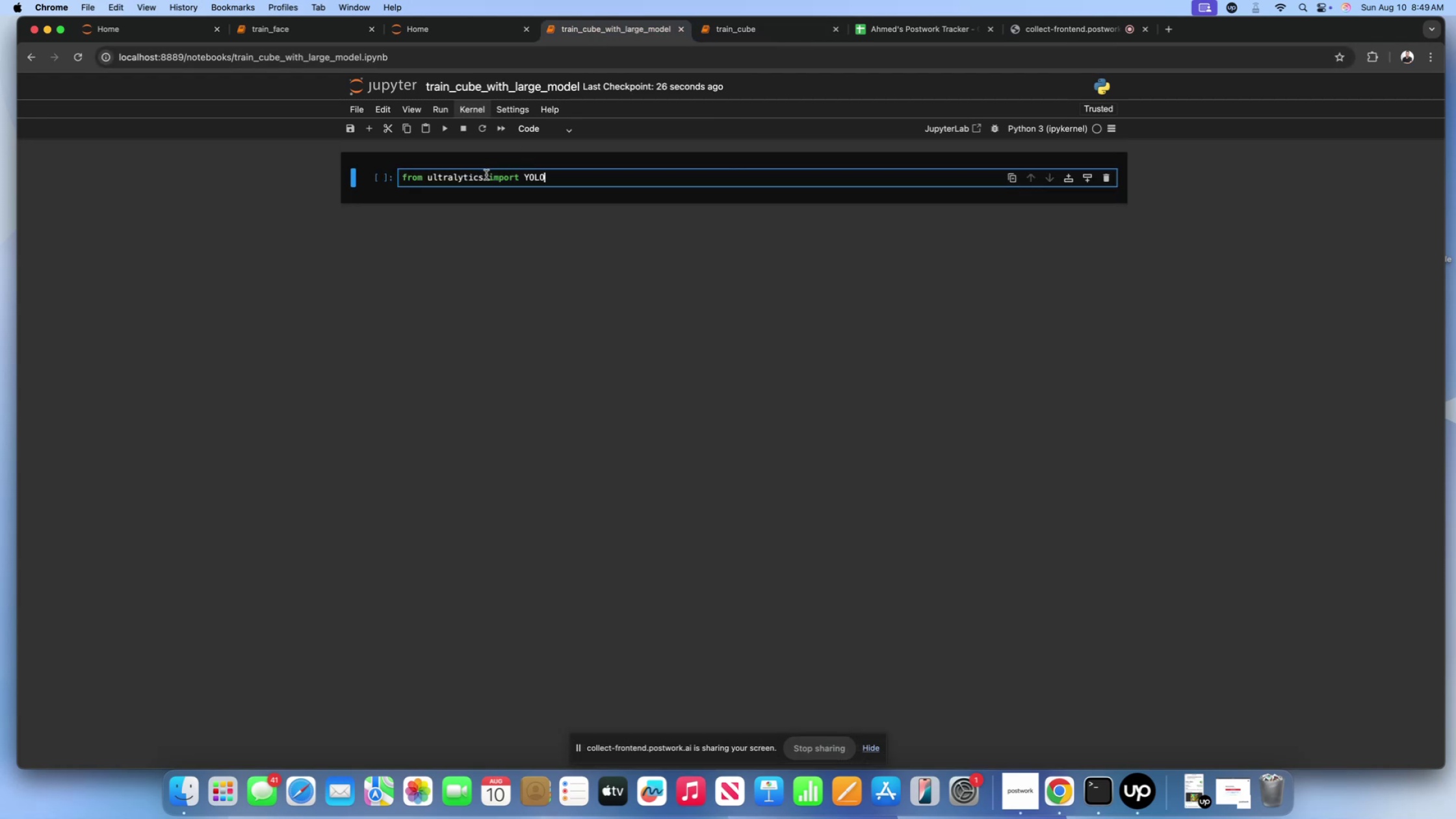 
key(Shift+Enter)
 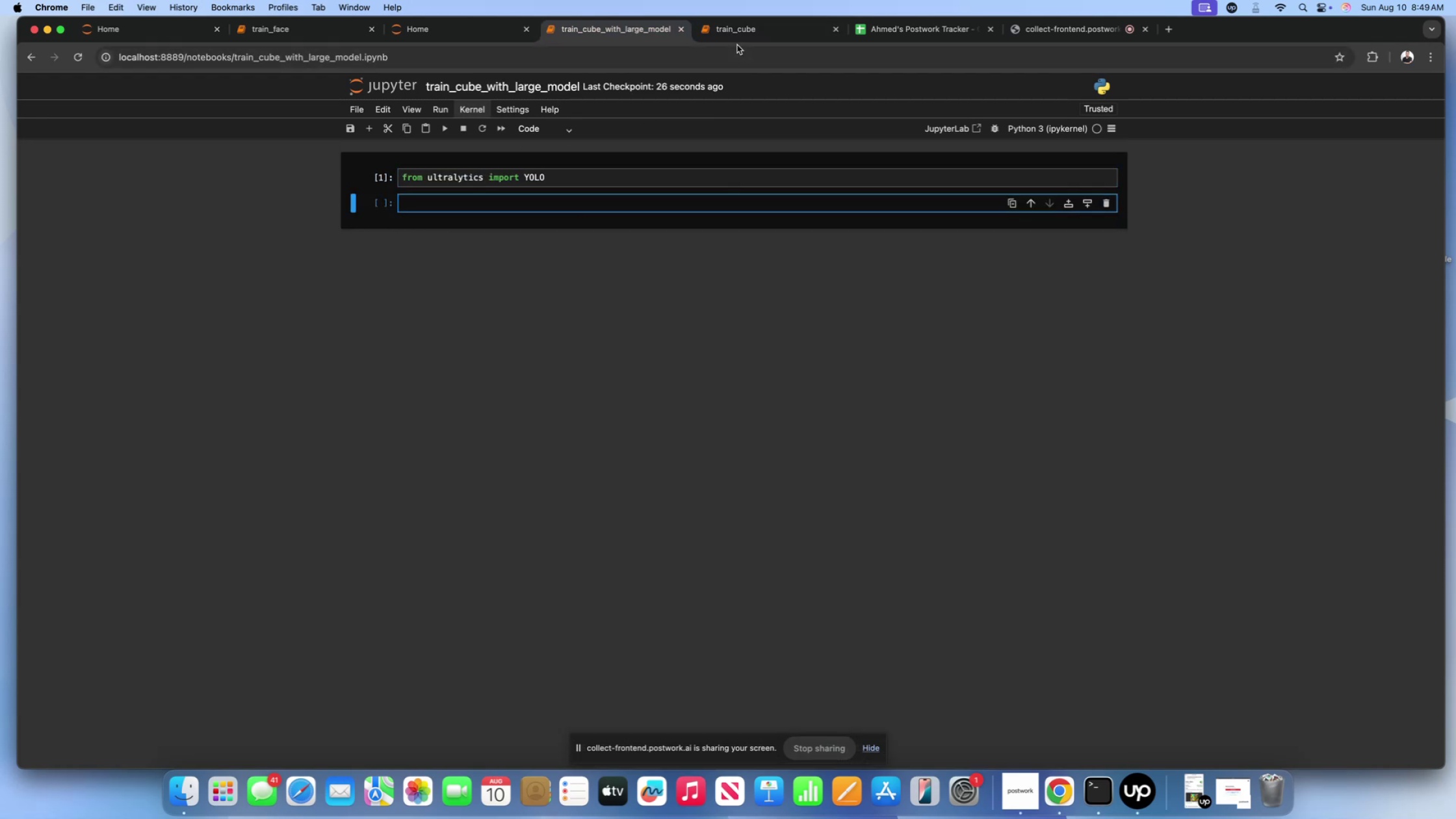 
left_click([739, 39])
 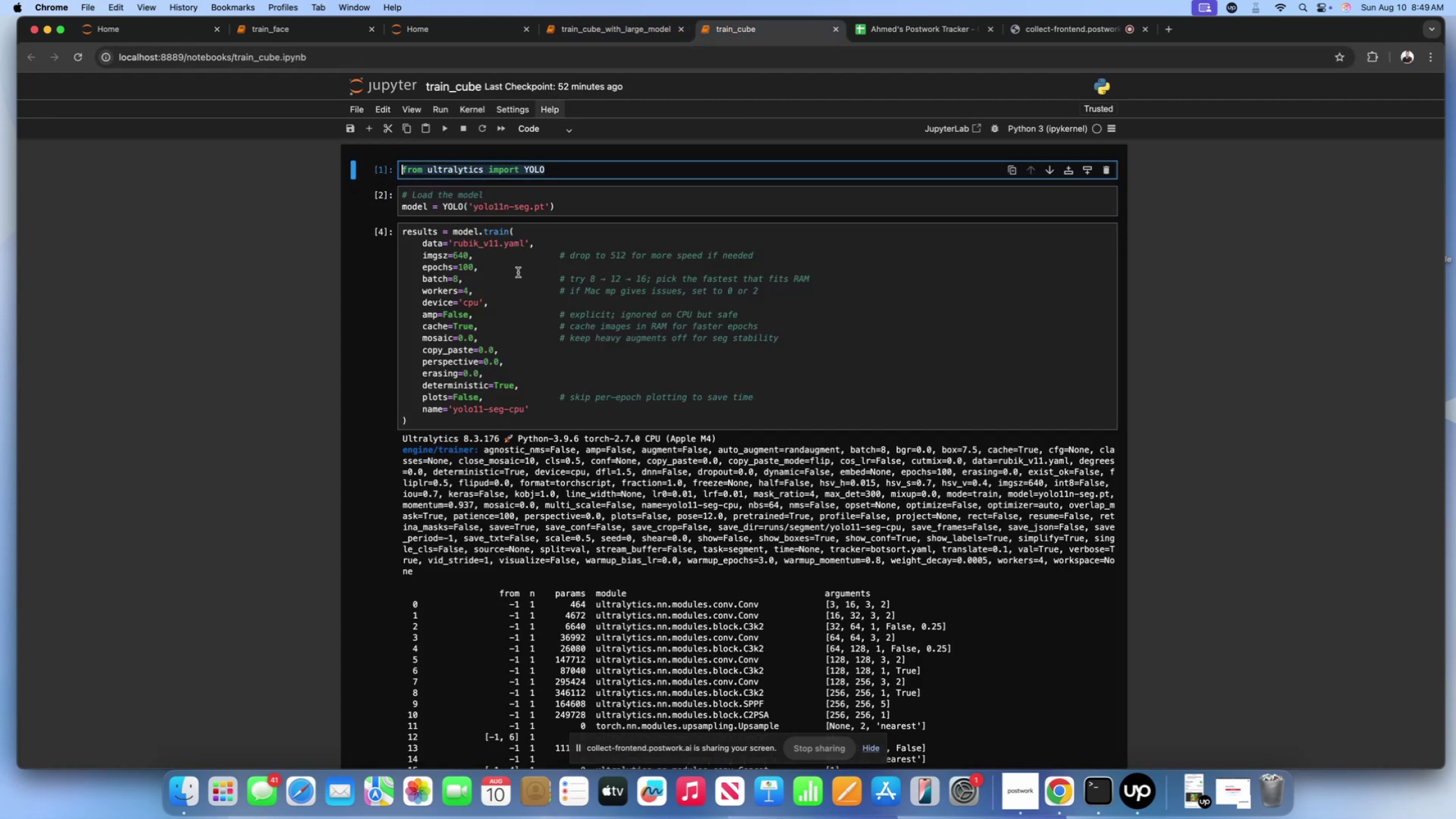 
left_click([512, 278])
 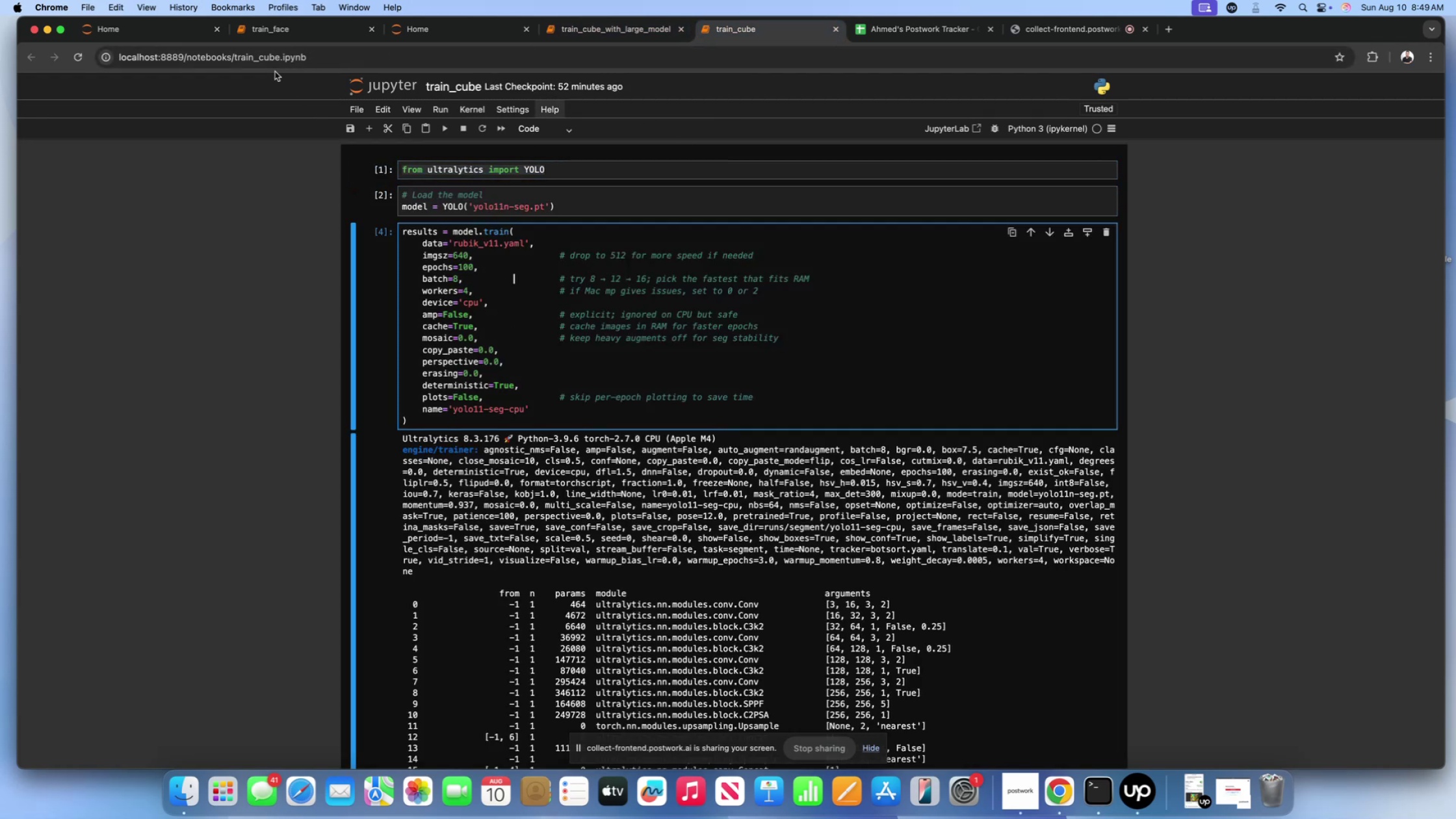 
left_click([268, 23])
 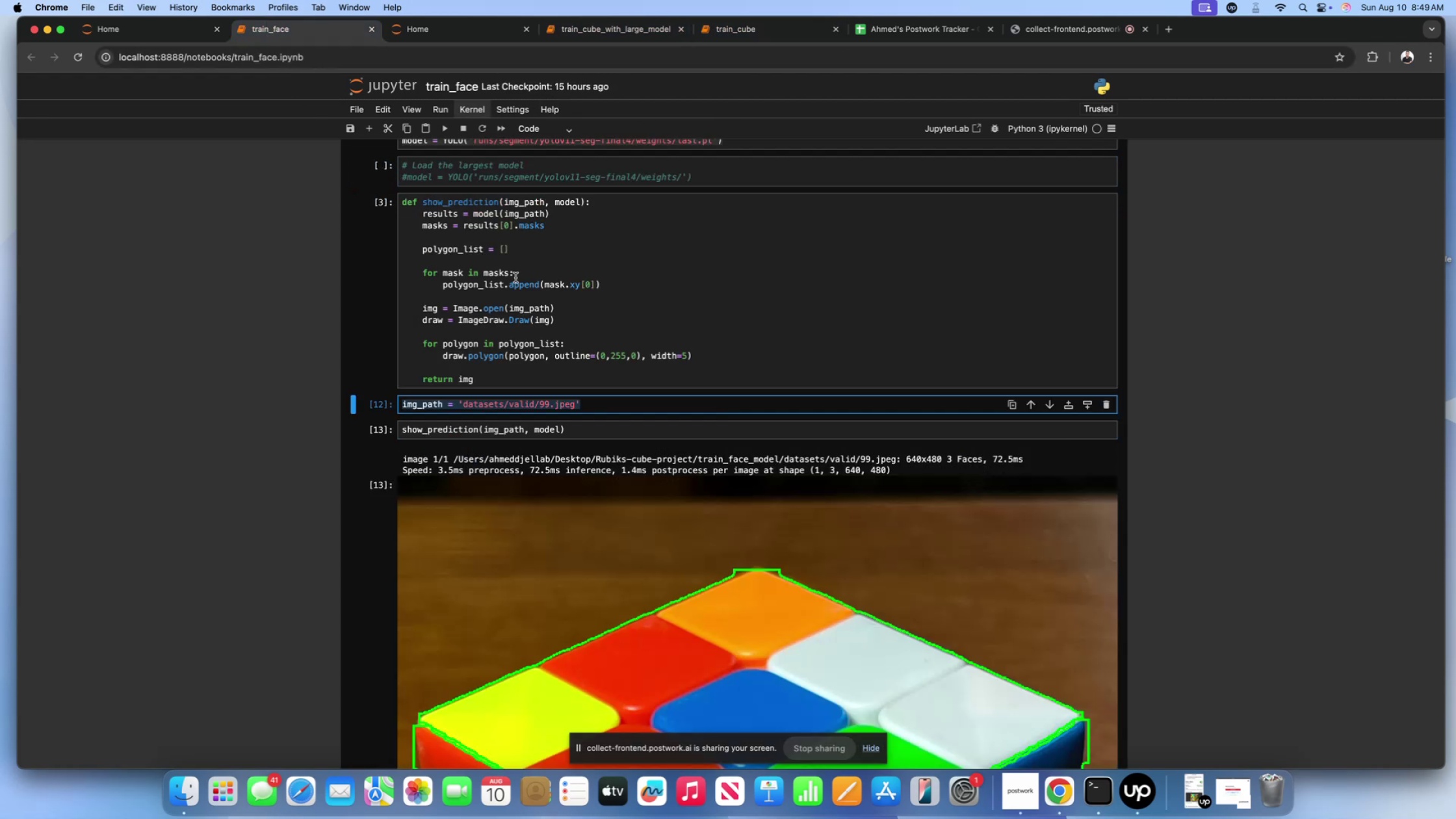 
left_click([521, 266])
 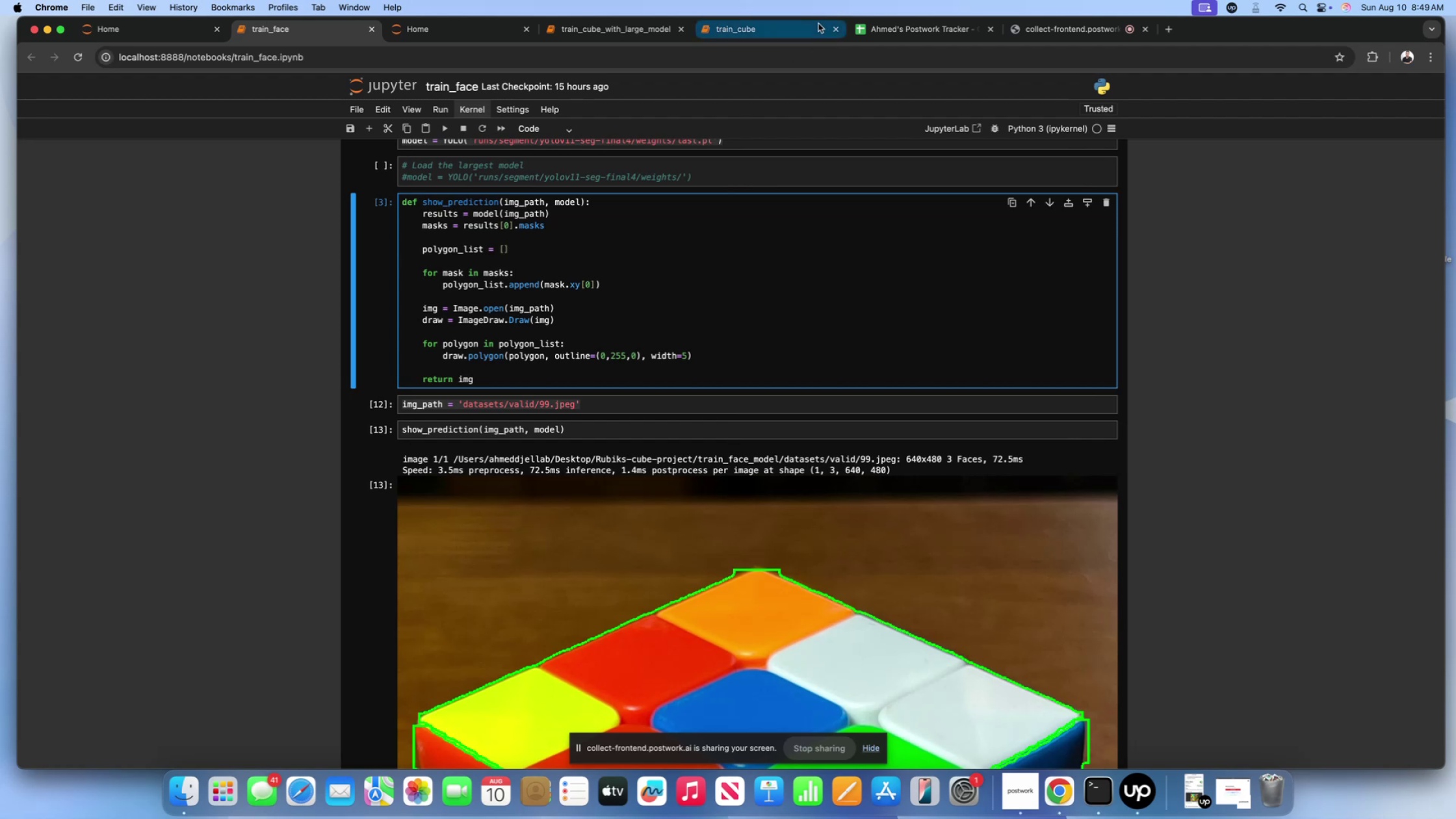 
left_click([786, 34])
 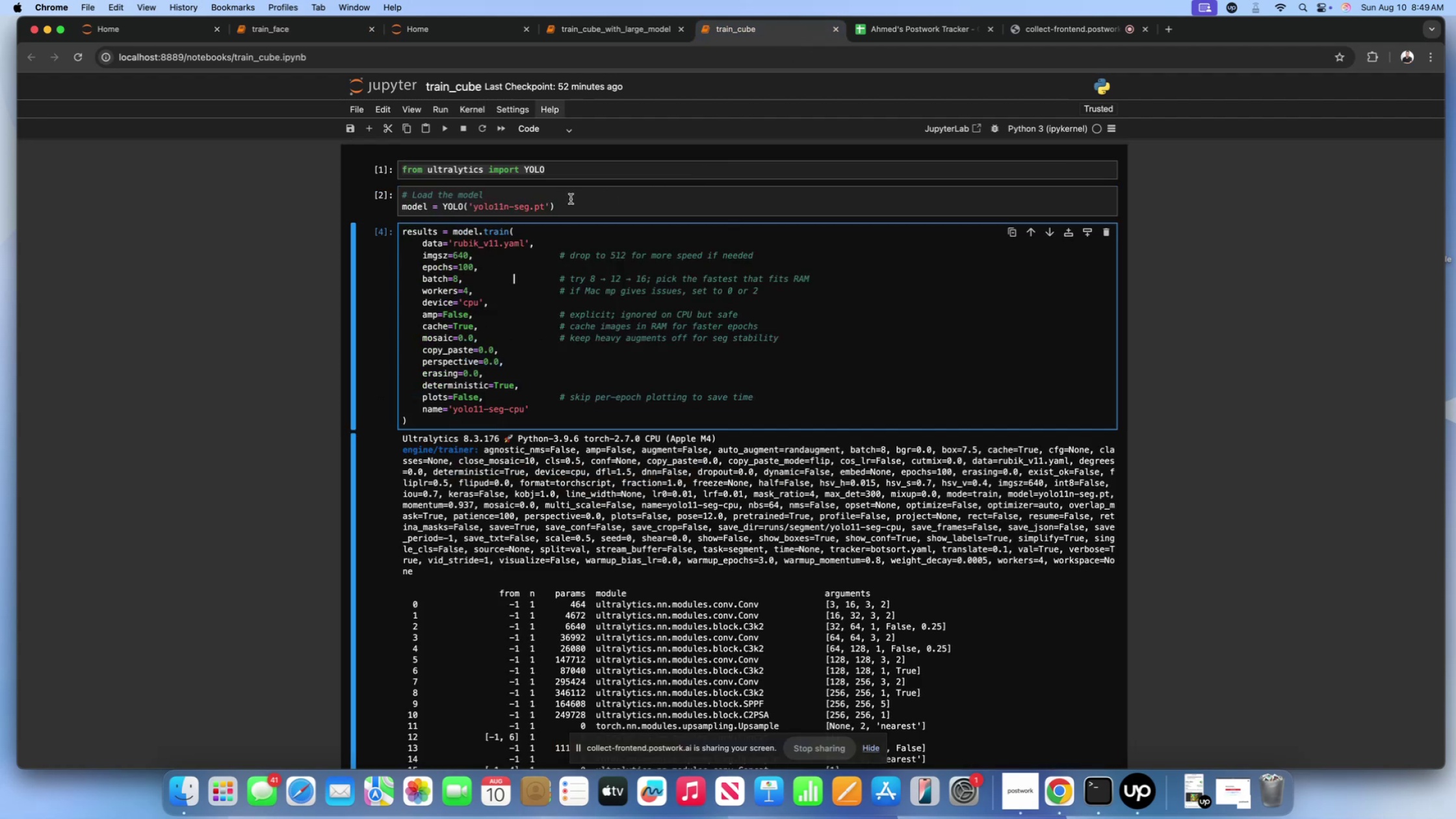 
left_click([569, 198])
 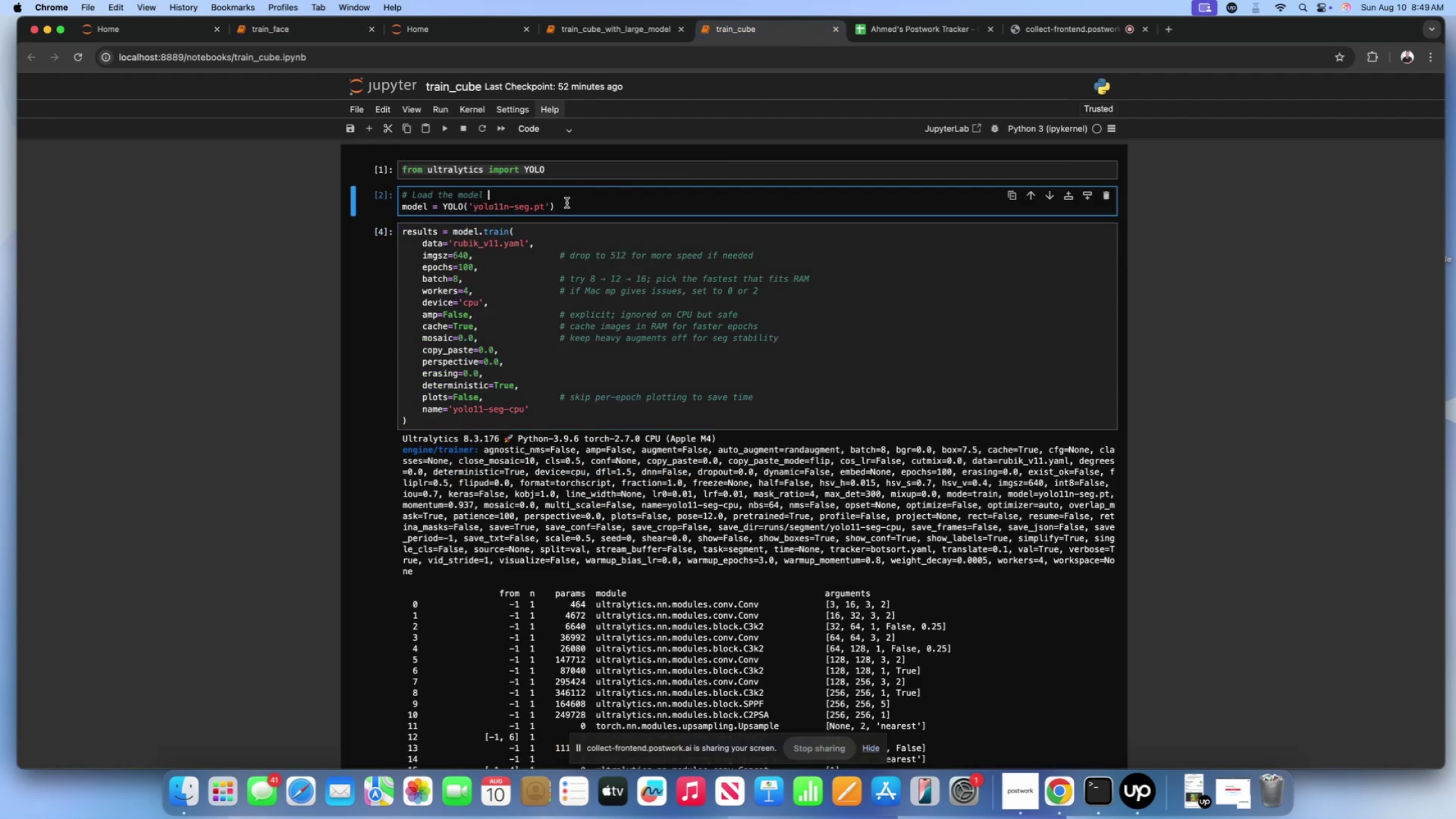 
left_click_drag(start_coordinate=[567, 203], to_coordinate=[399, 194])
 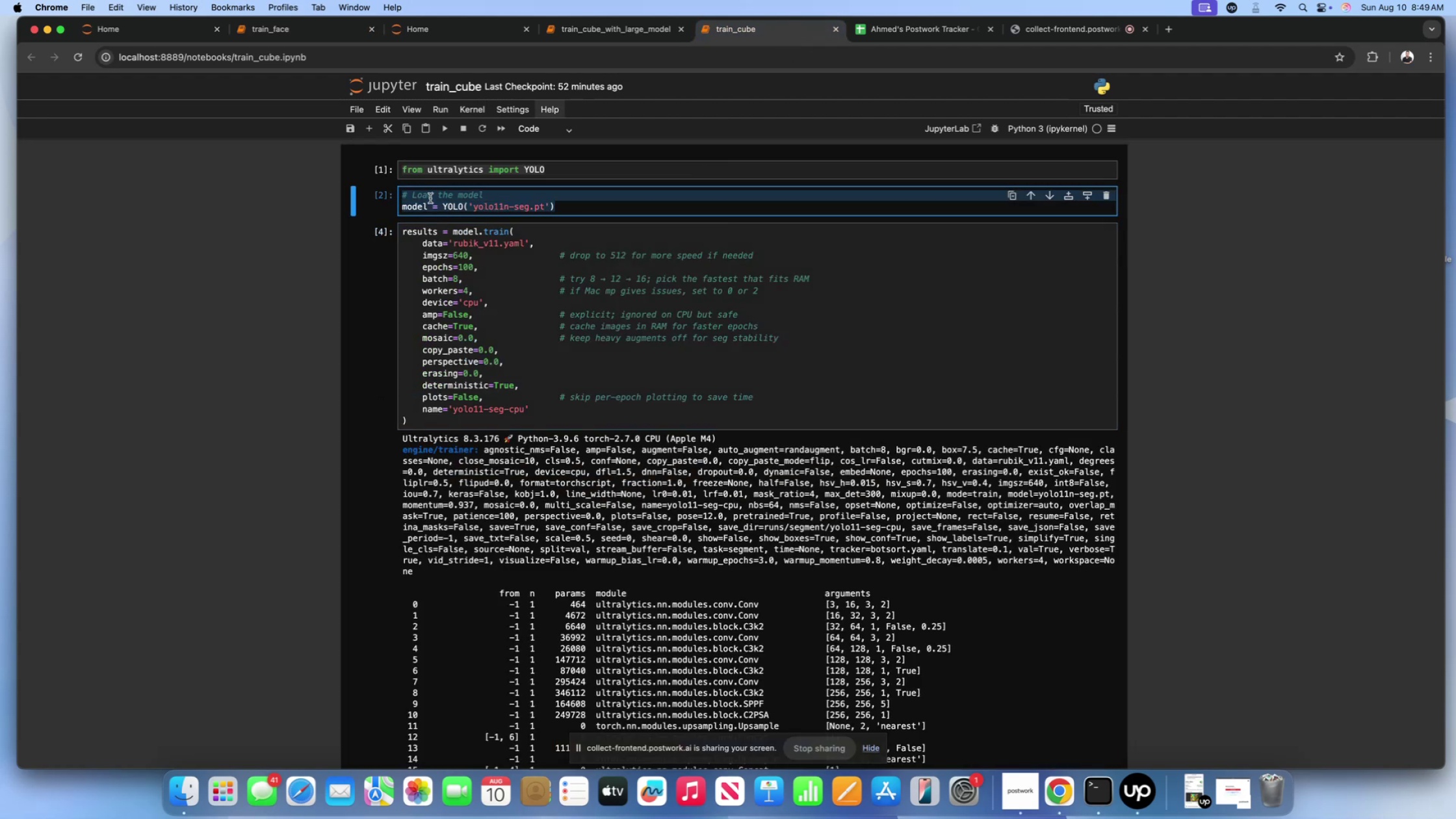 
key(Meta+C)
 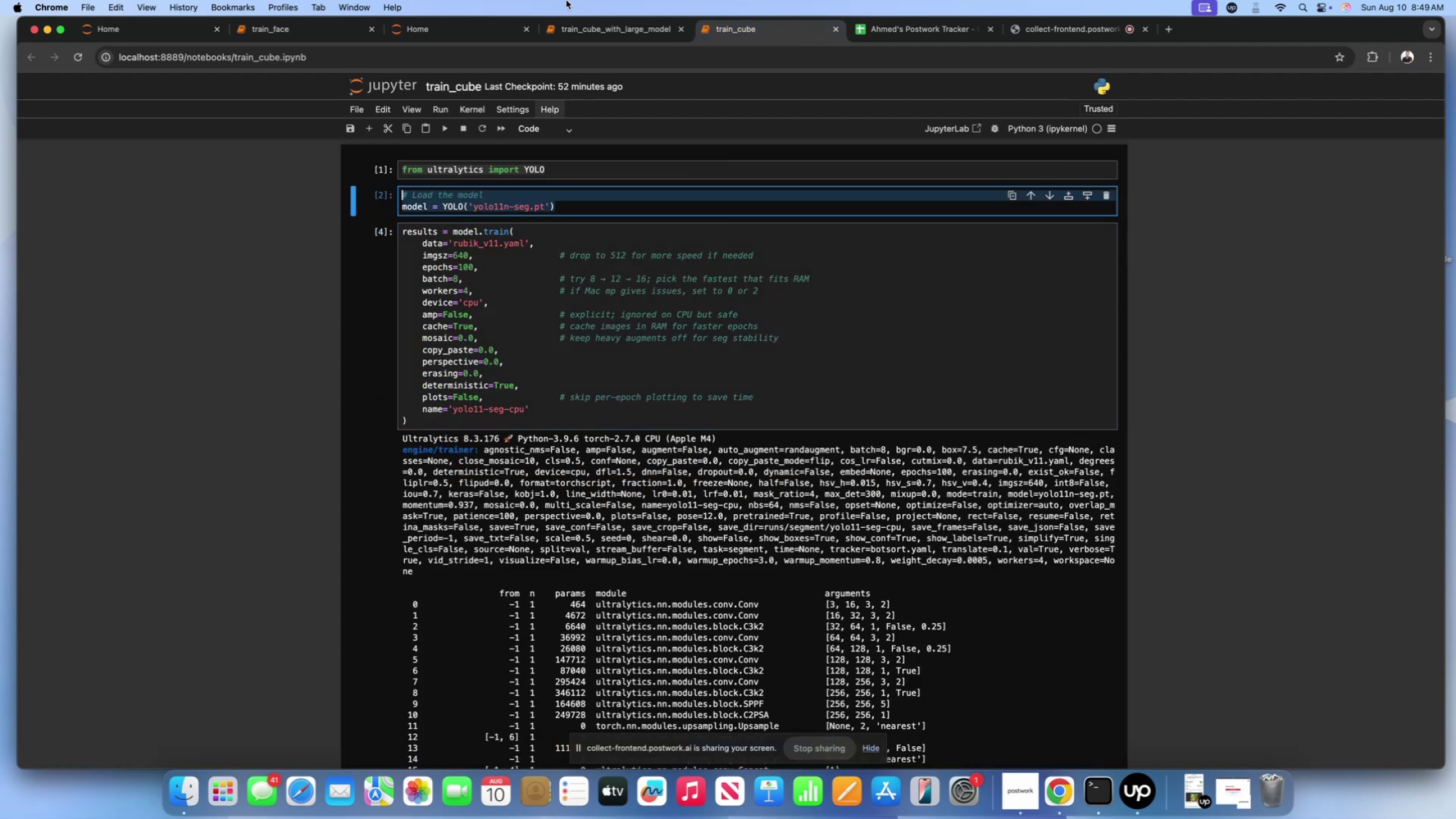 
left_click([582, 29])
 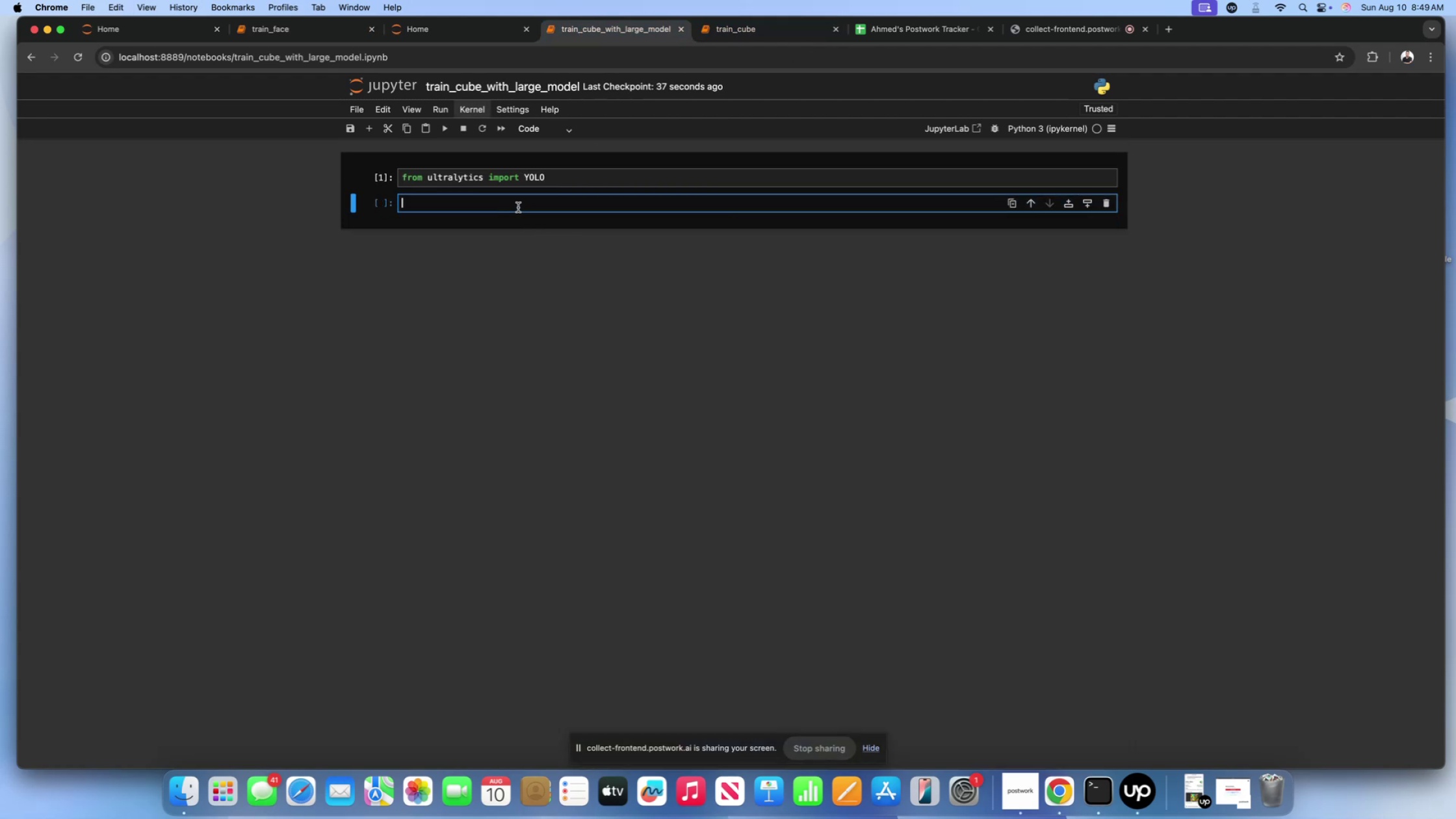 
left_click([518, 207])
 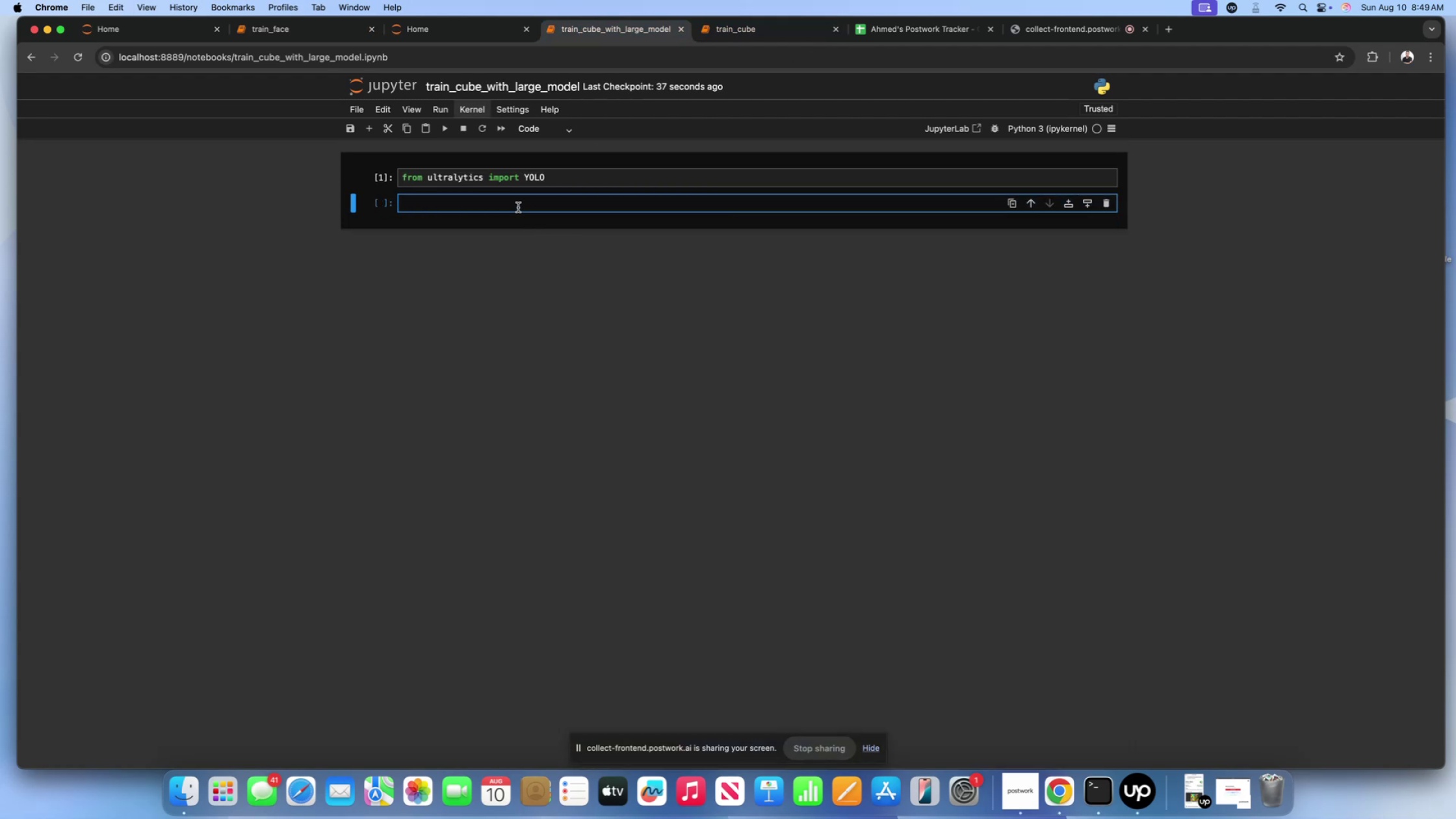 
key(Meta+V)
 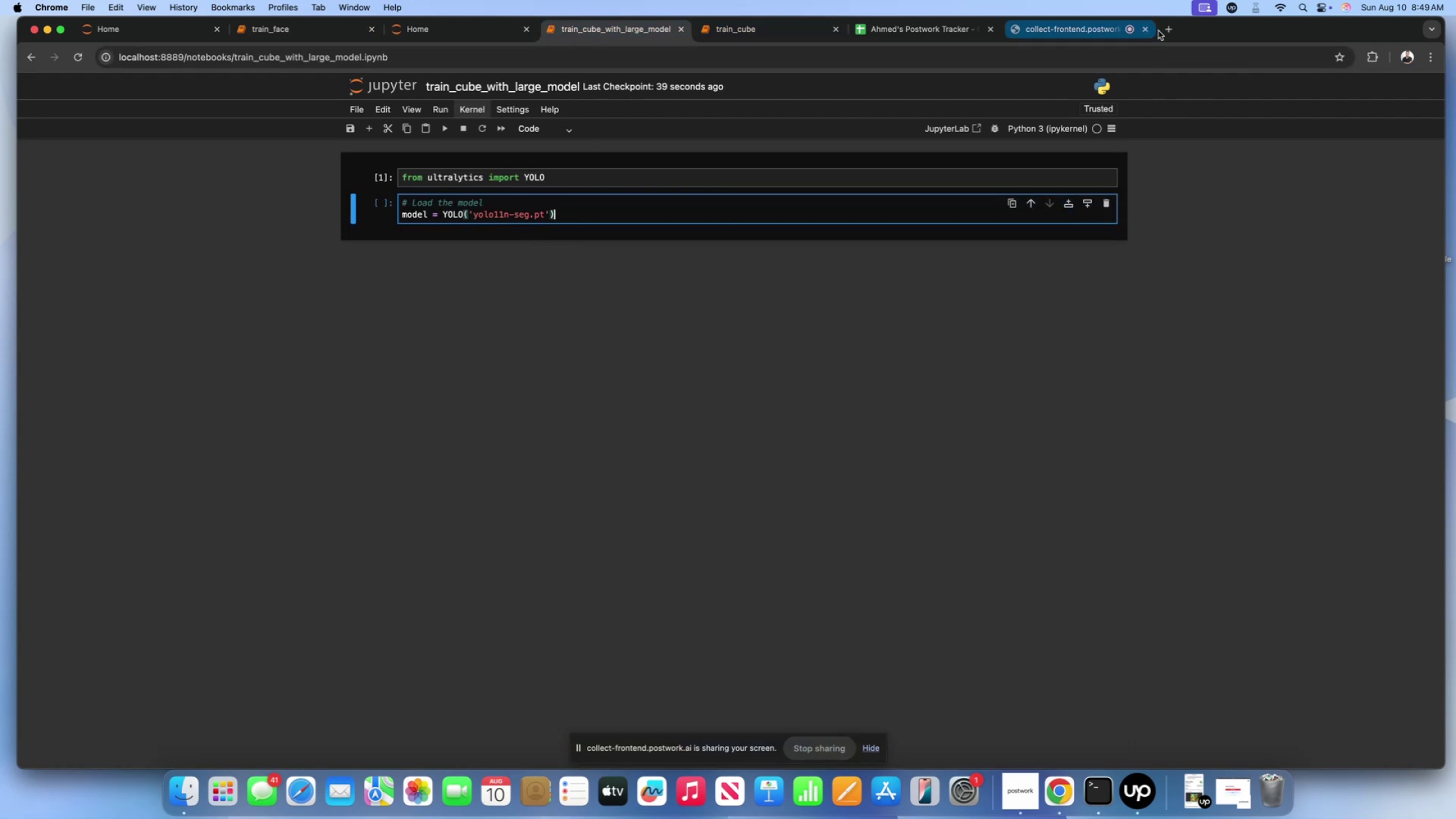 
left_click([1162, 29])
 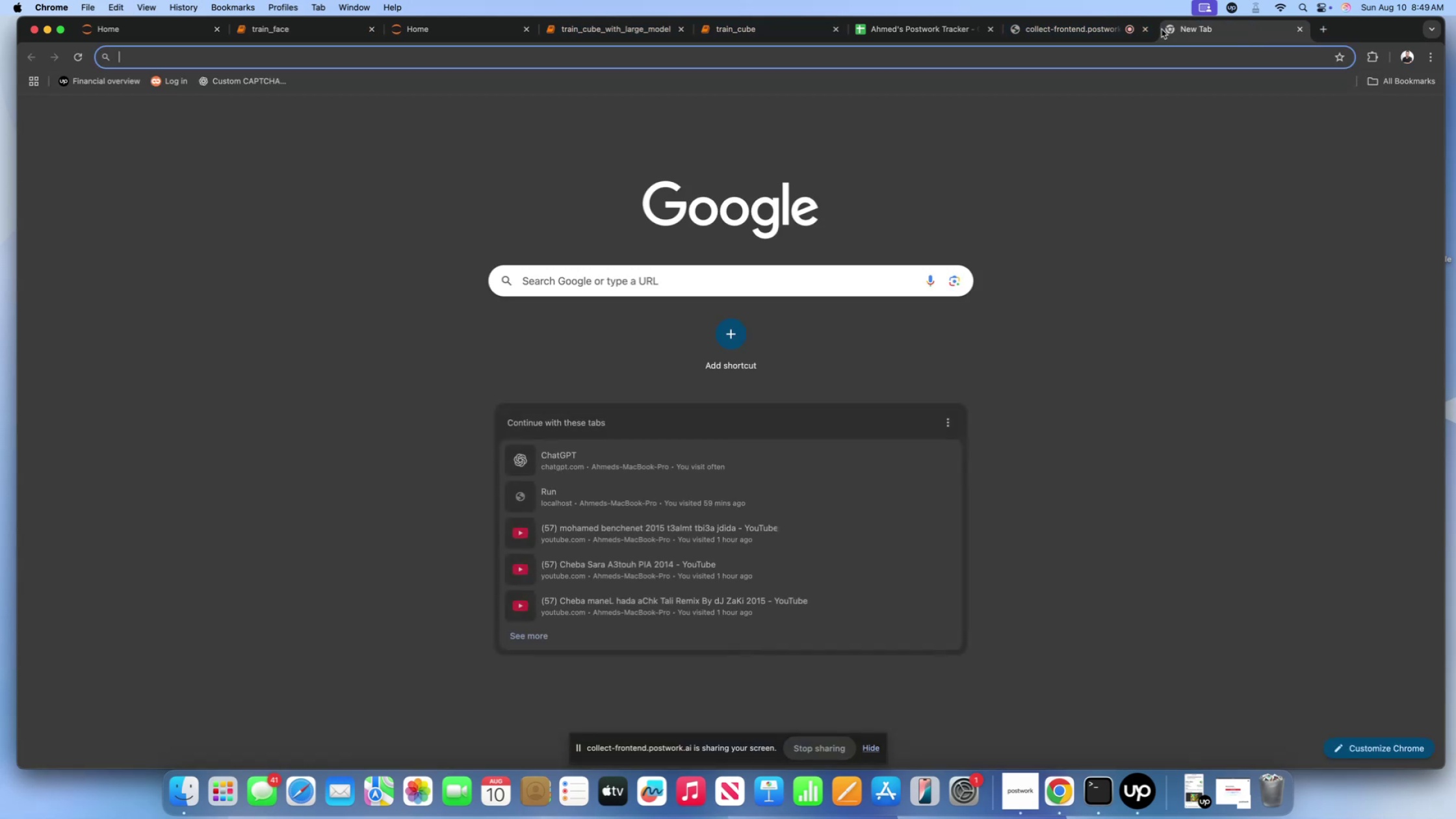 
type(yolo )
 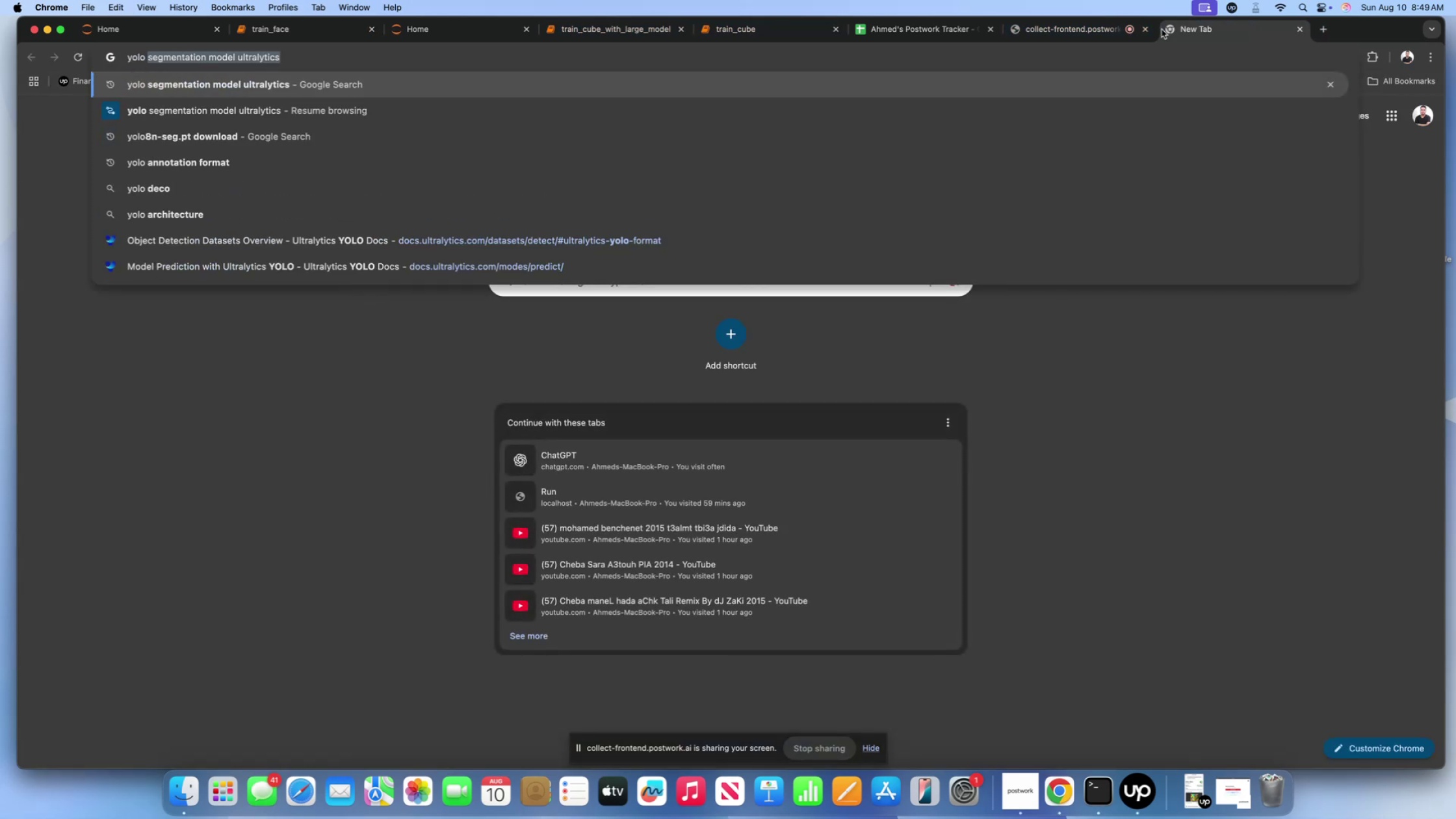 
key(Enter)
 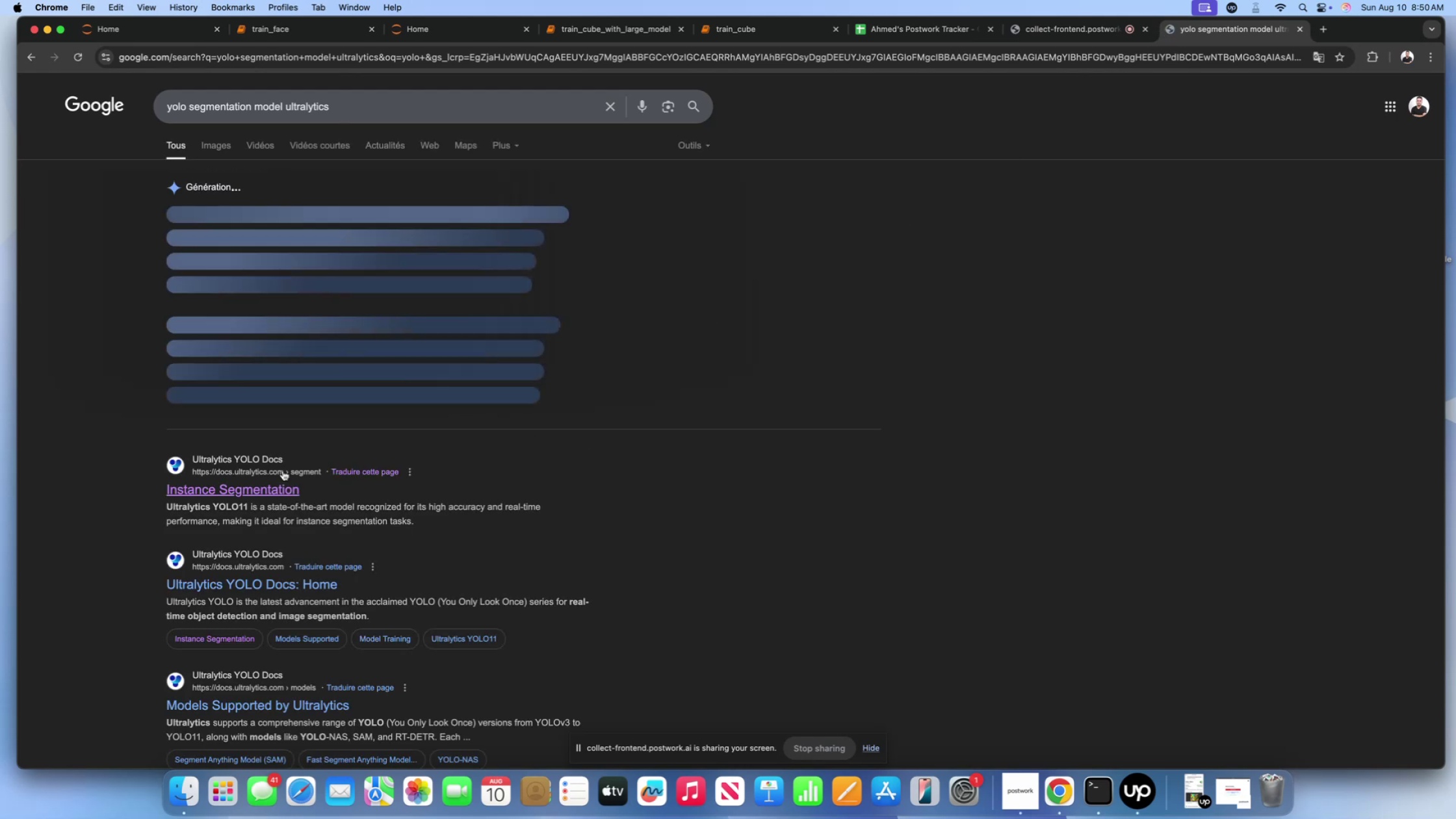 
left_click([228, 496])
 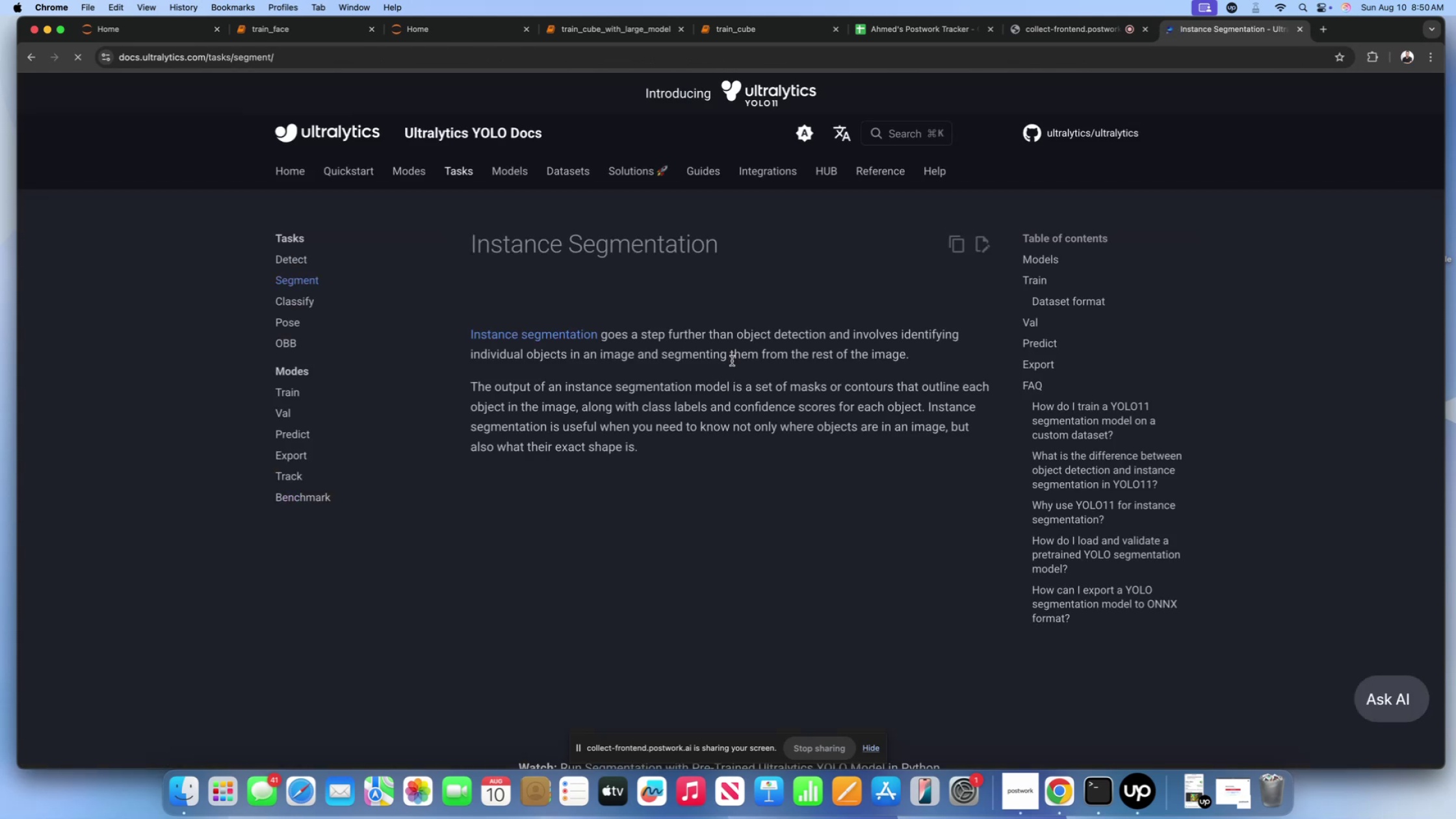 
scroll: coordinate [393, 312], scroll_direction: down, amount: 145.0
 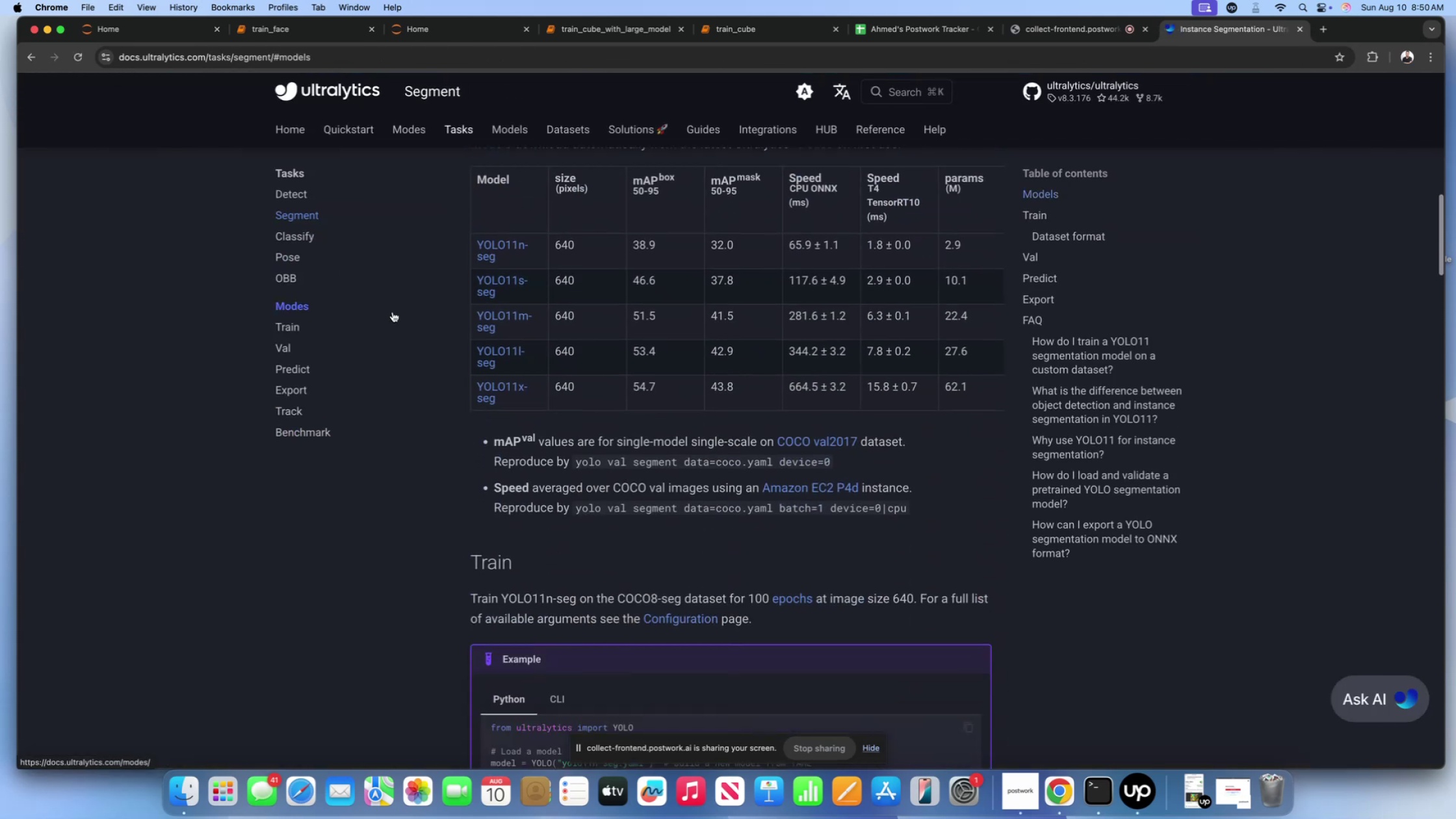 
scroll: coordinate [393, 312], scroll_direction: up, amount: 6.0
 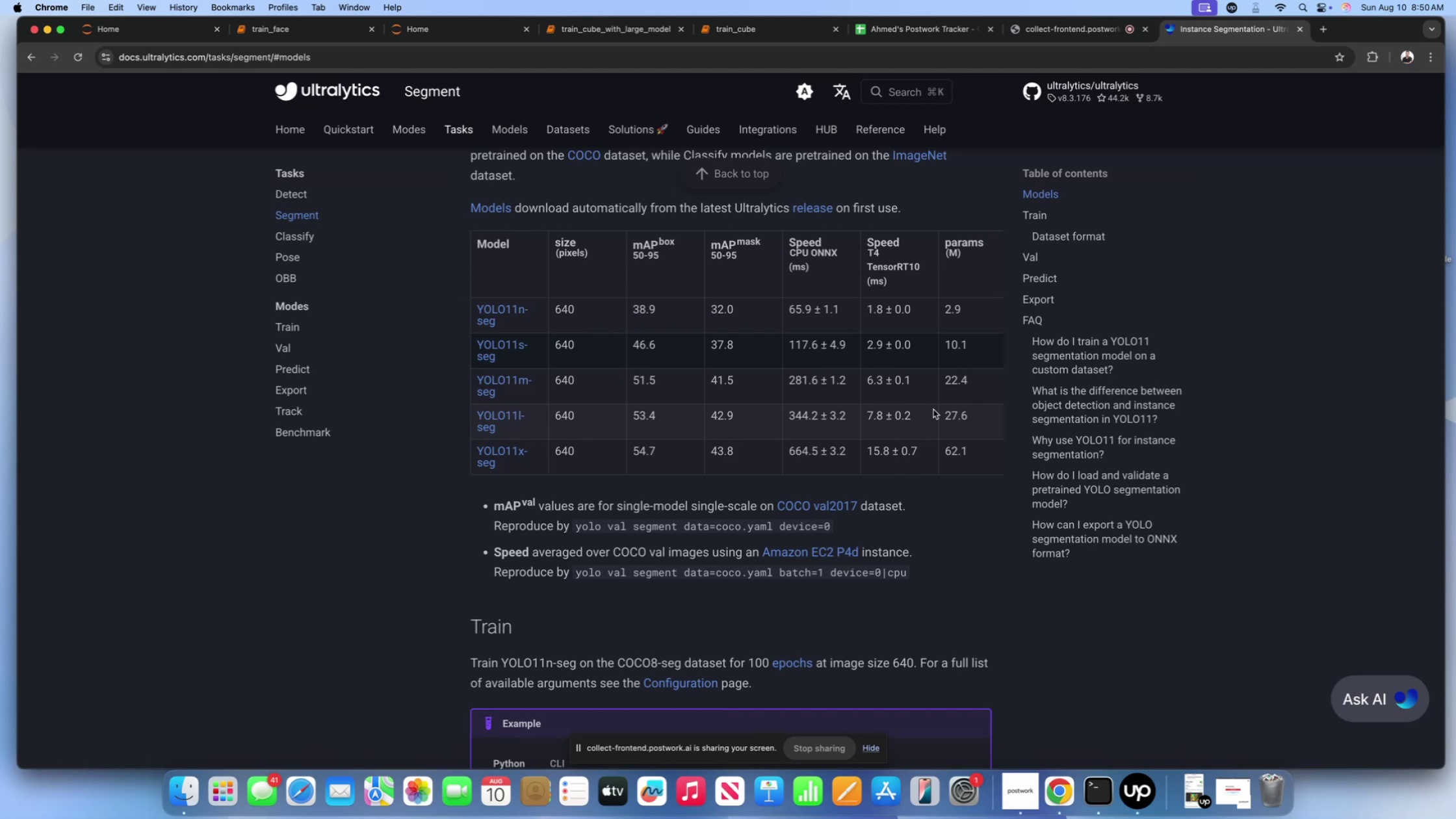 
wait(20.41)
 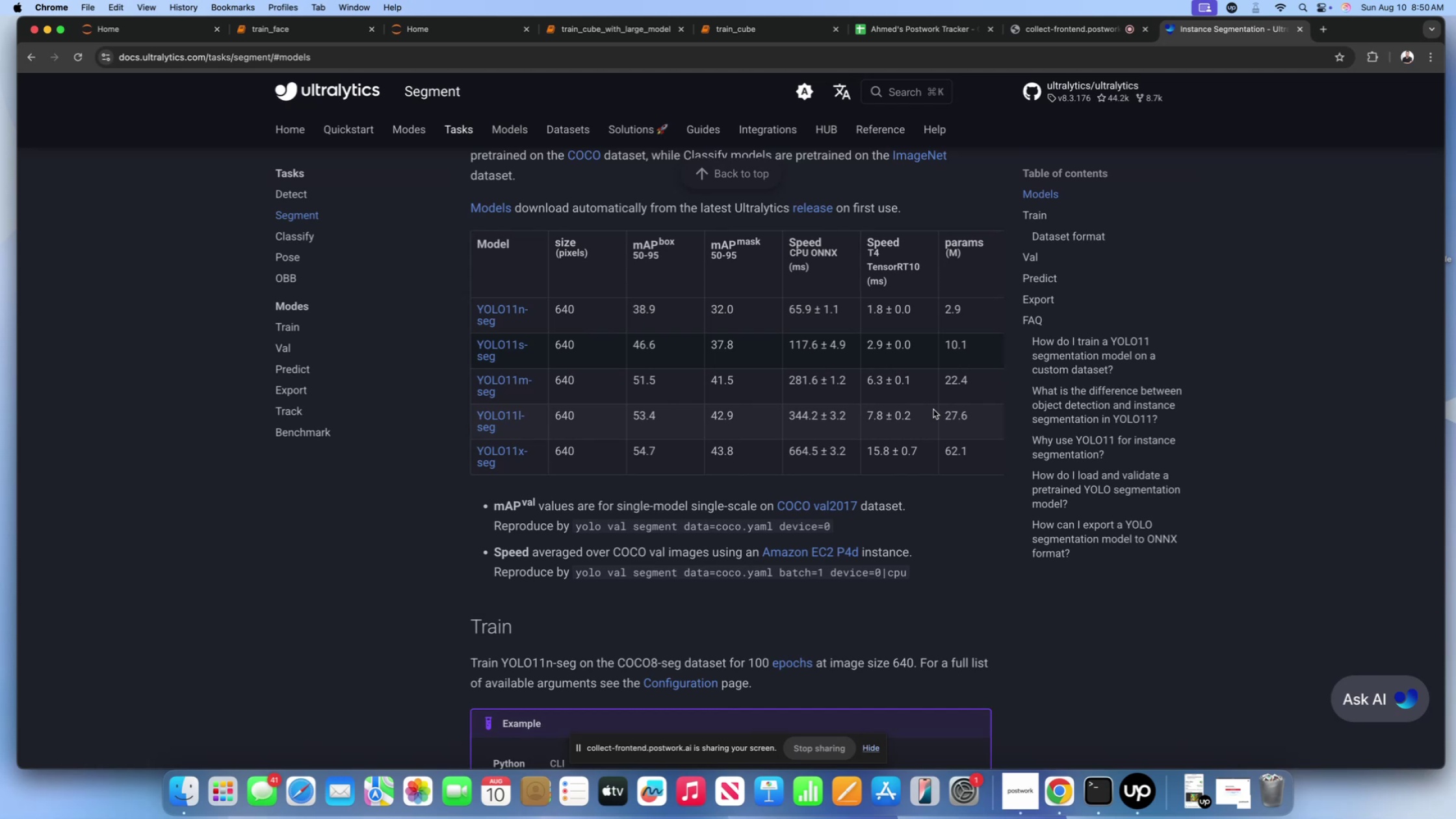 
scroll: coordinate [540, 415], scroll_direction: up, amount: 1.0
 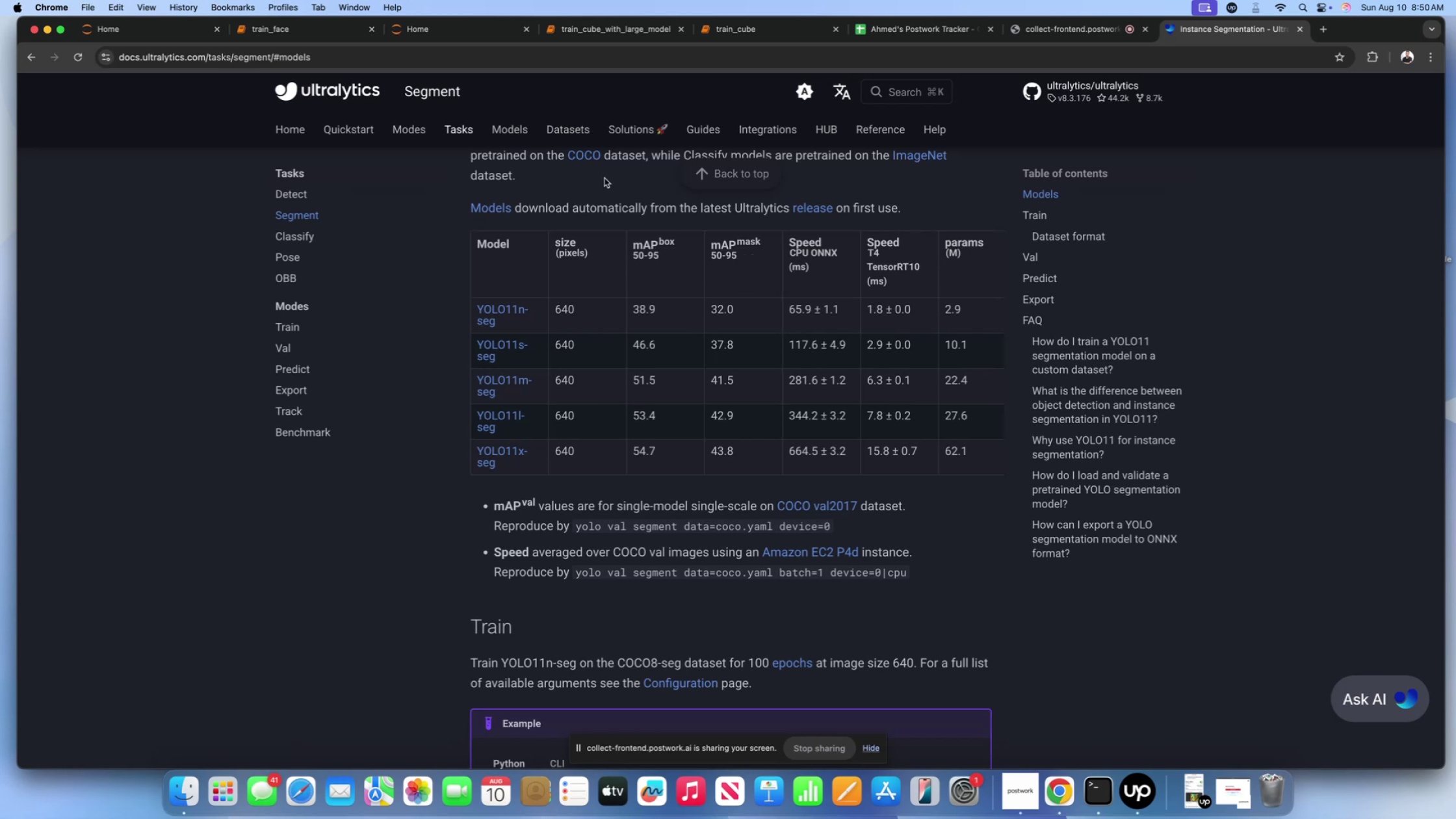 
left_click([616, 36])
 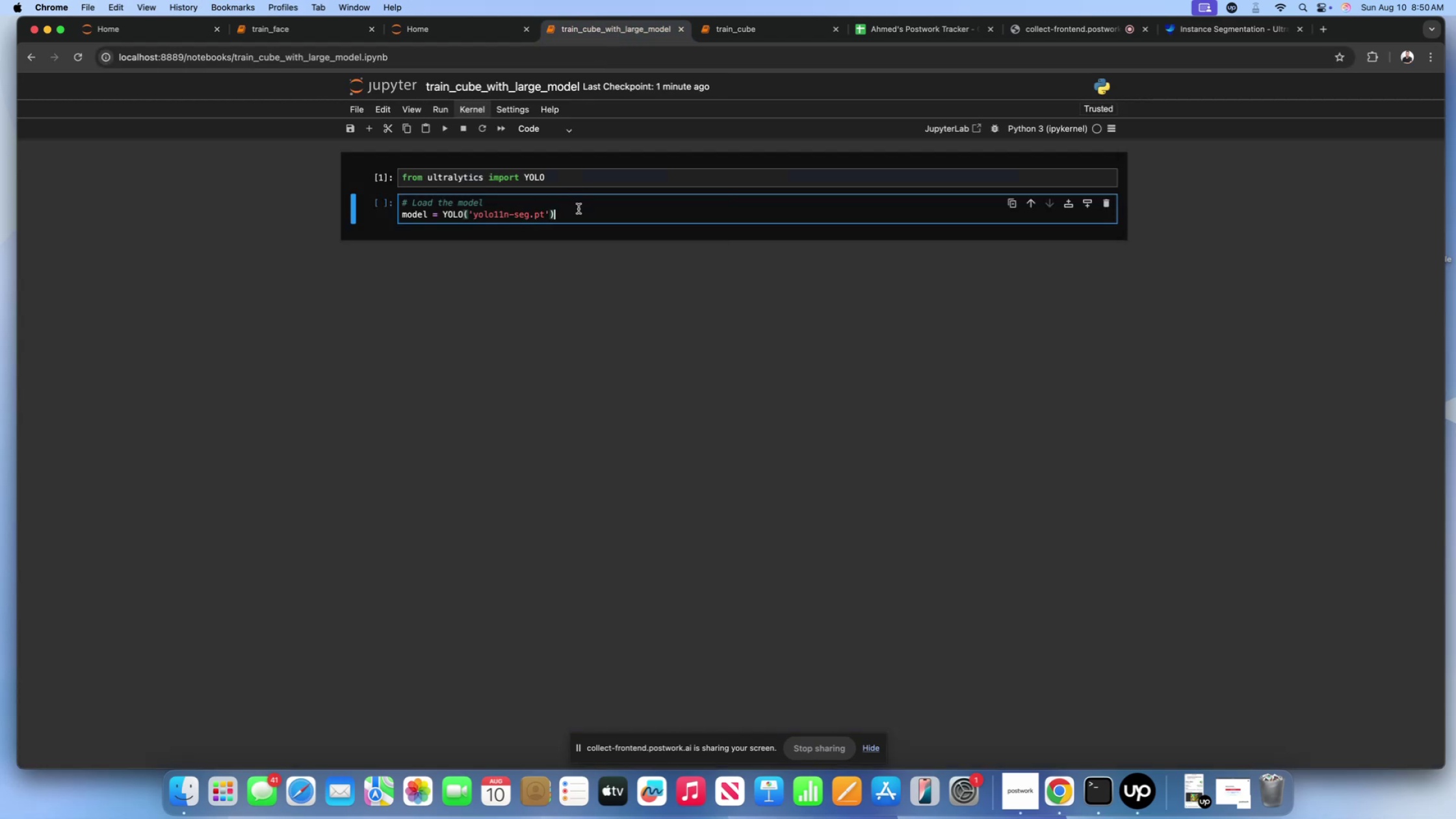 
left_click([507, 216])
 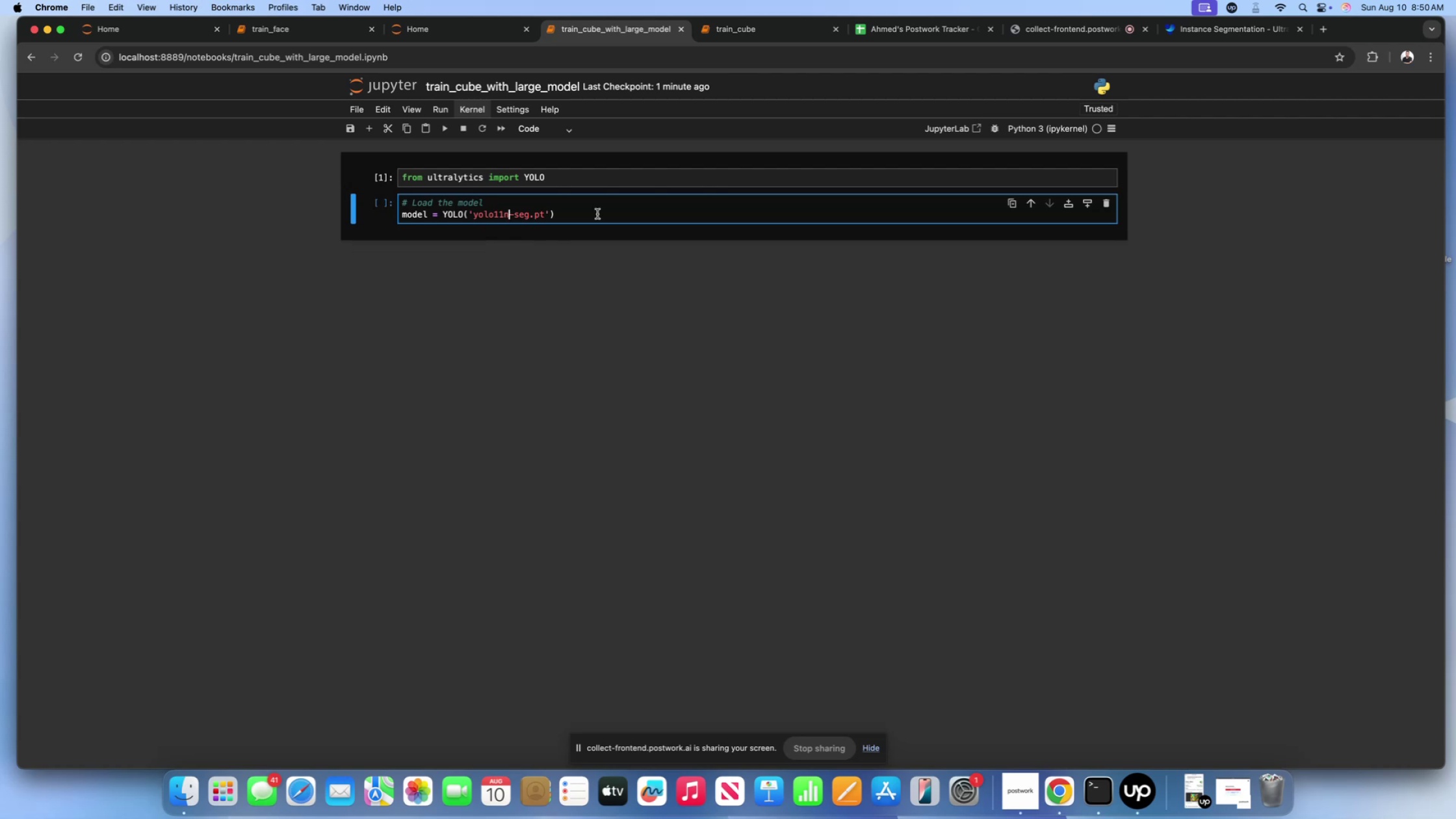 
wait(6.35)
 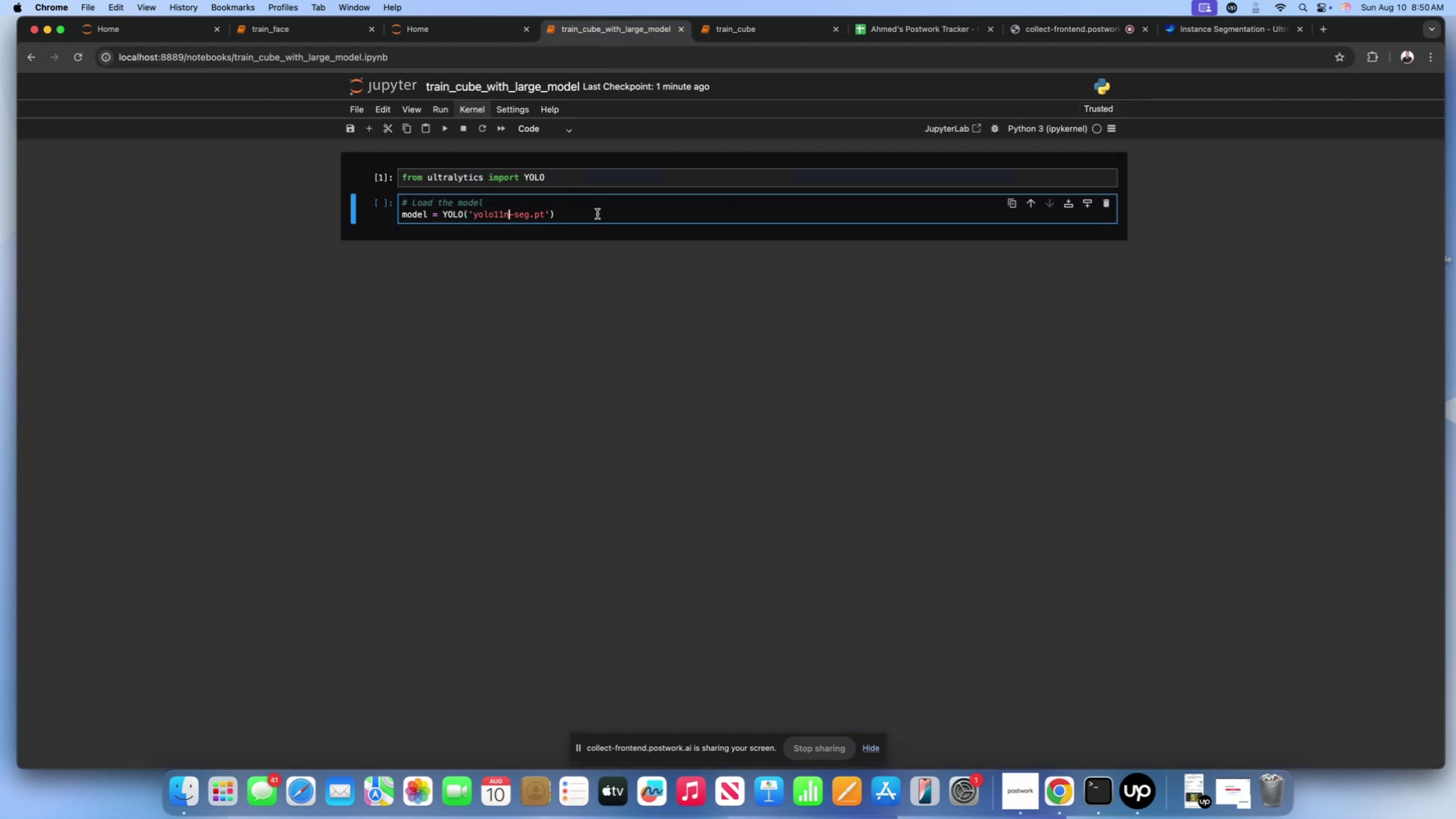 
key(Backspace)
 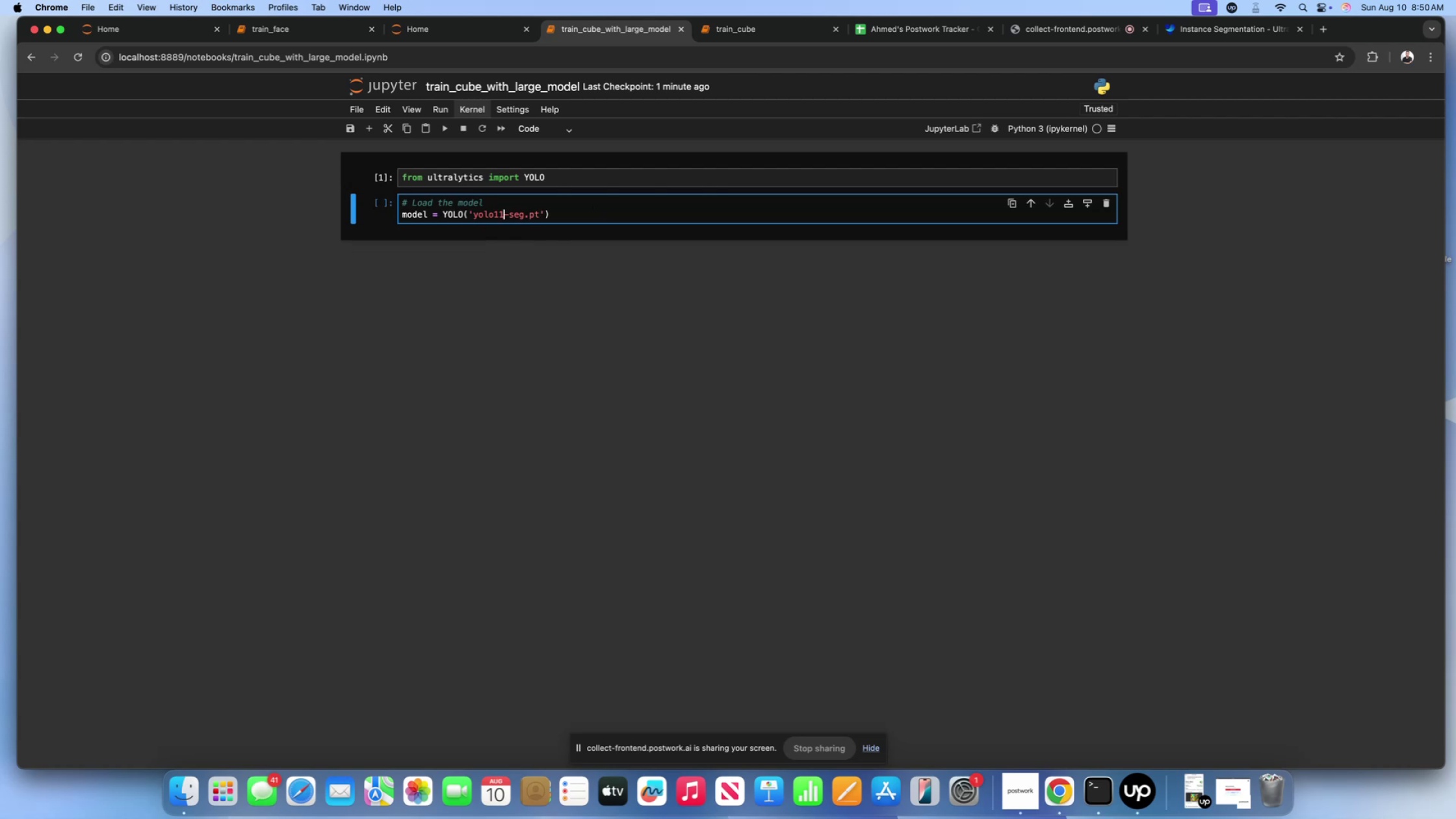 
key(L)
 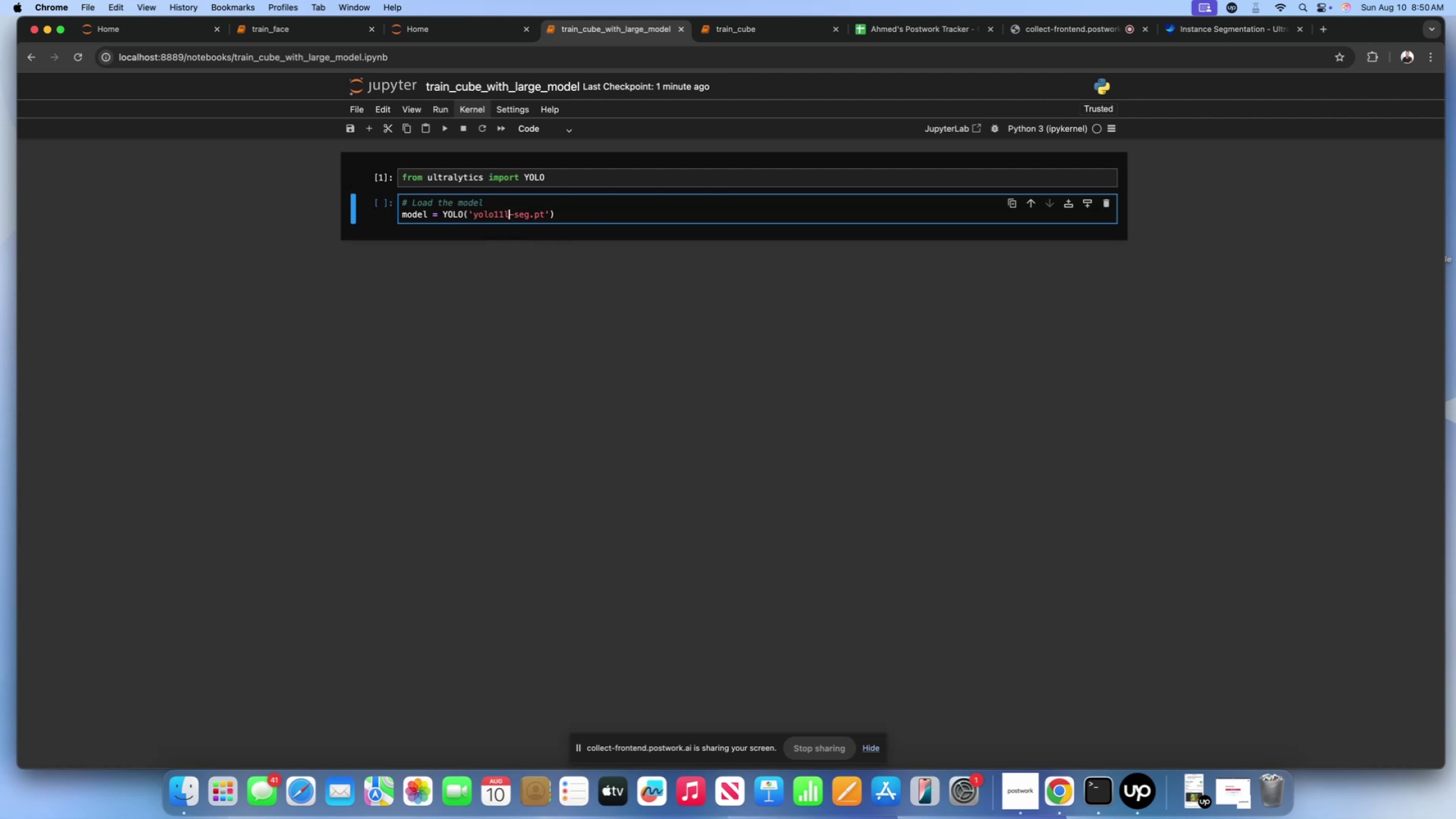 
hold_key(key=ShiftLeft, duration=0.46)
 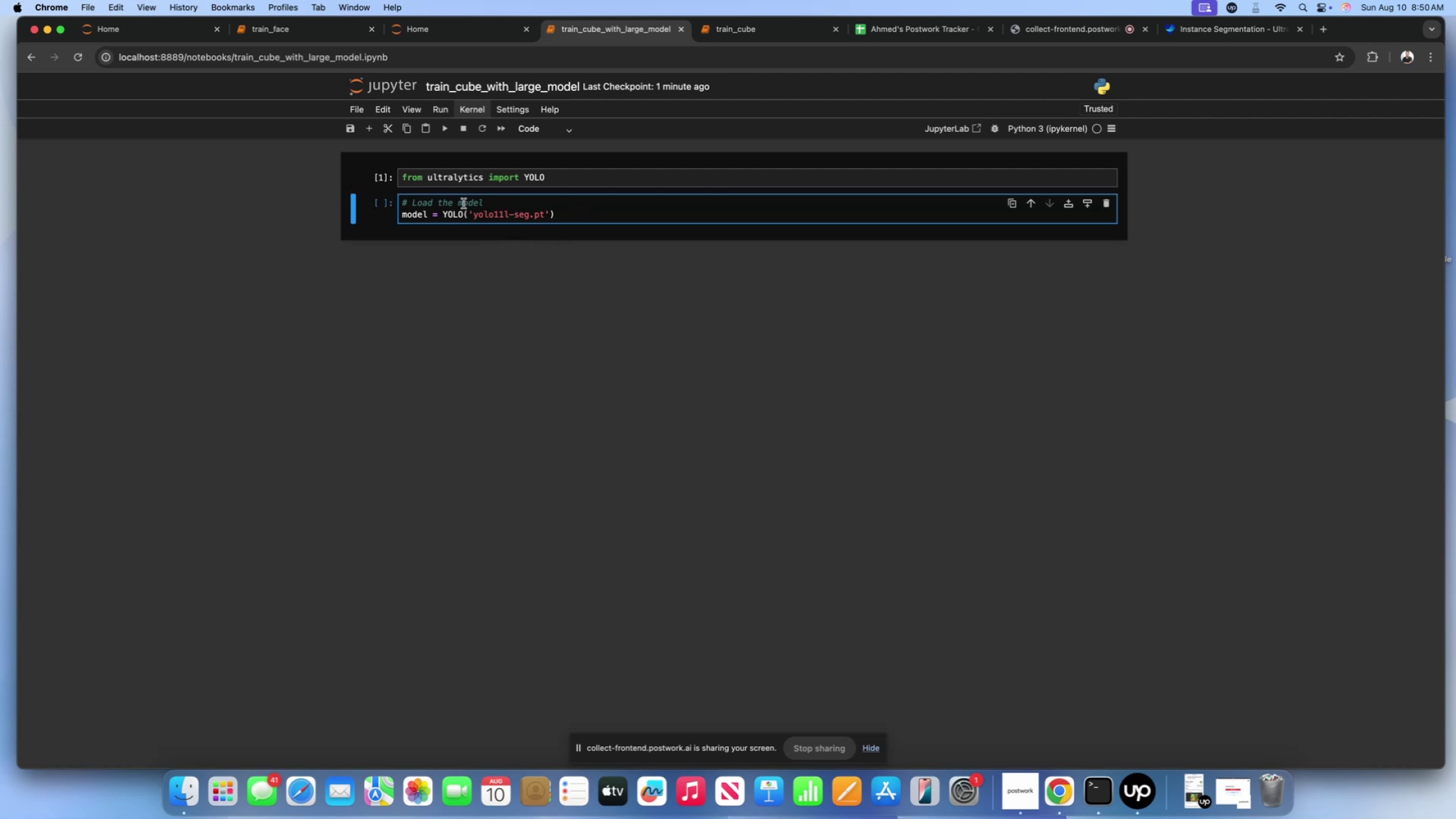 
left_click([458, 205])
 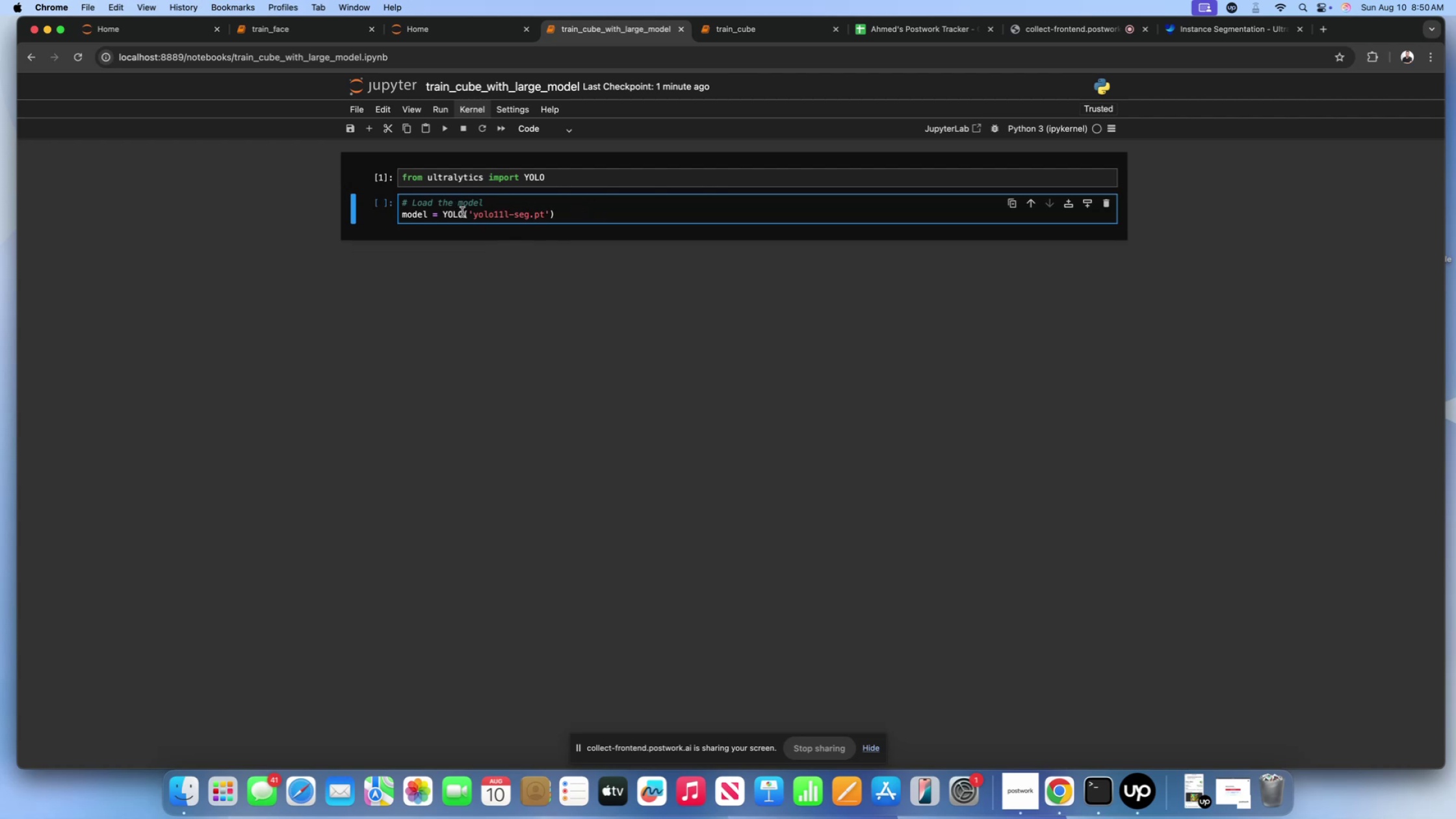 
type(large )
 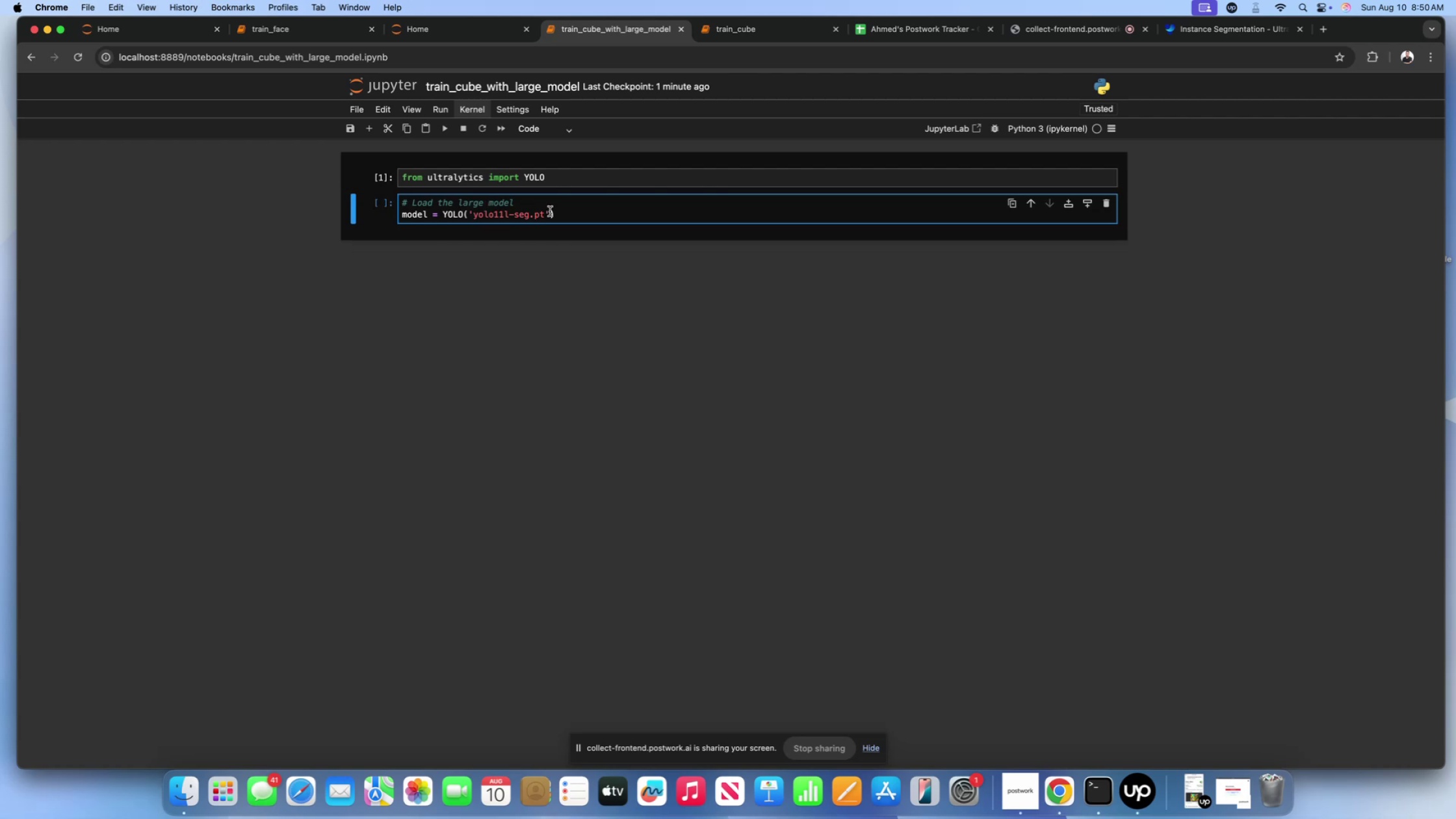 
left_click([574, 213])
 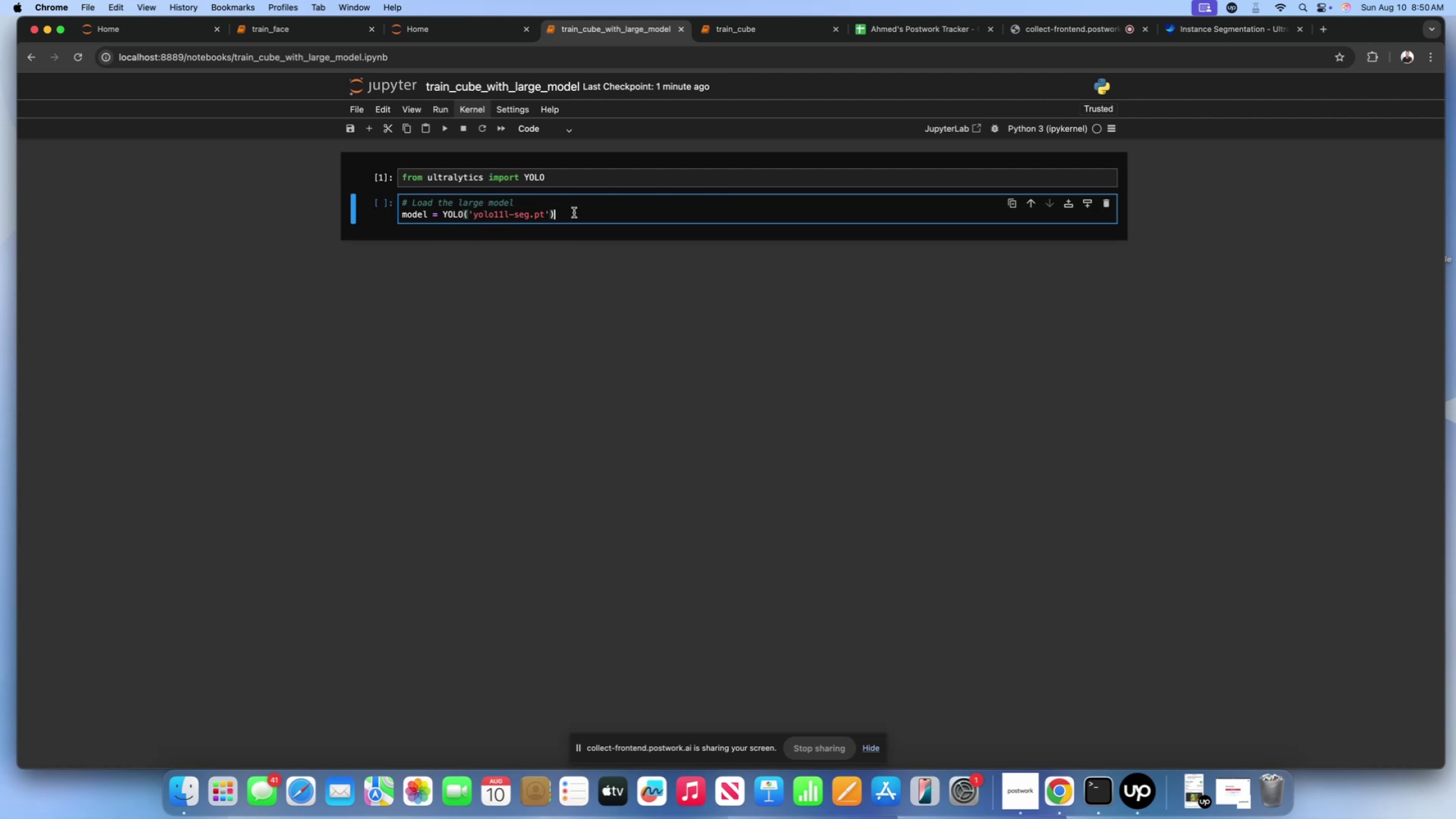 
key(Shift+Enter)
 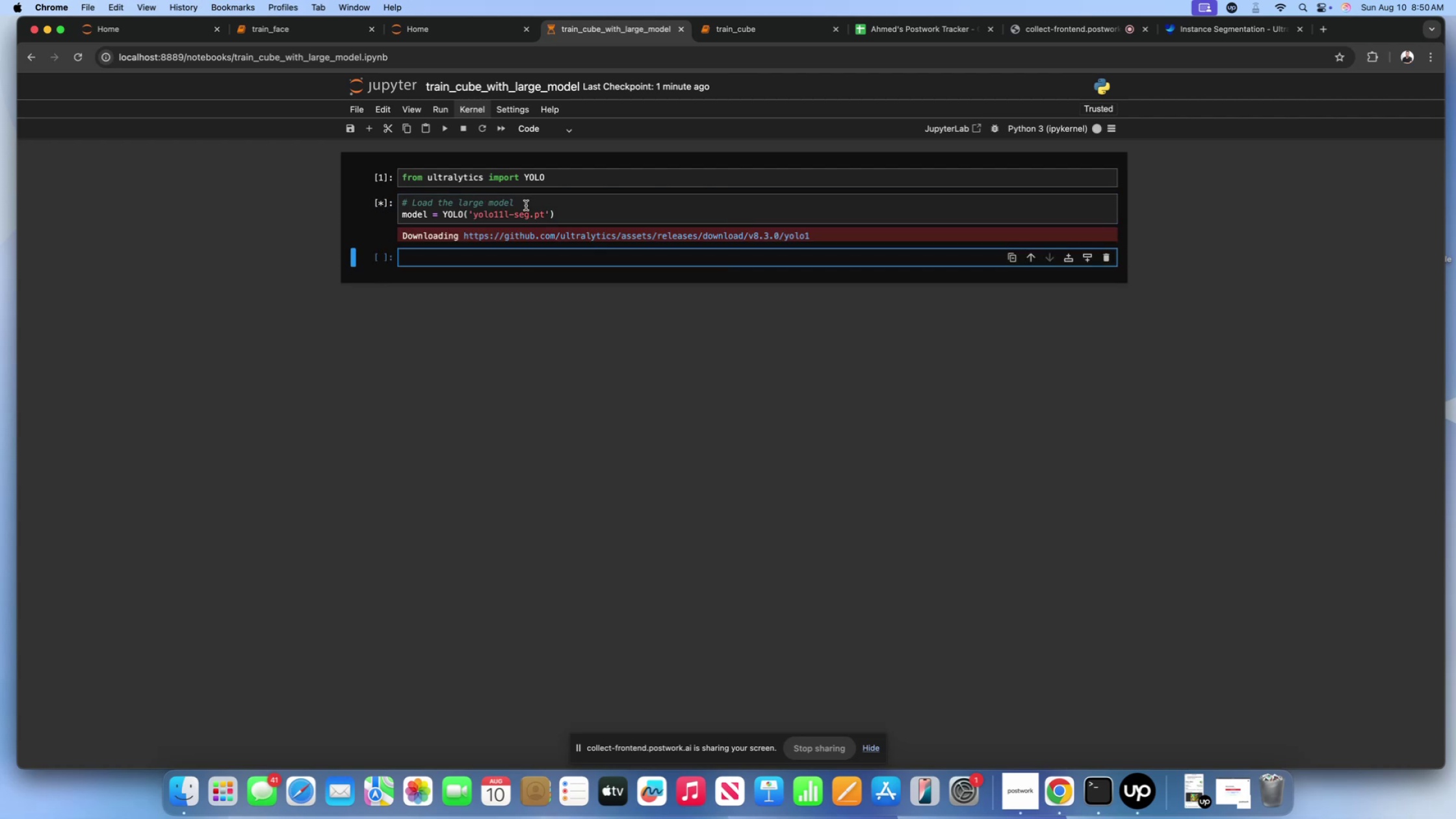 
left_click([281, 33])
 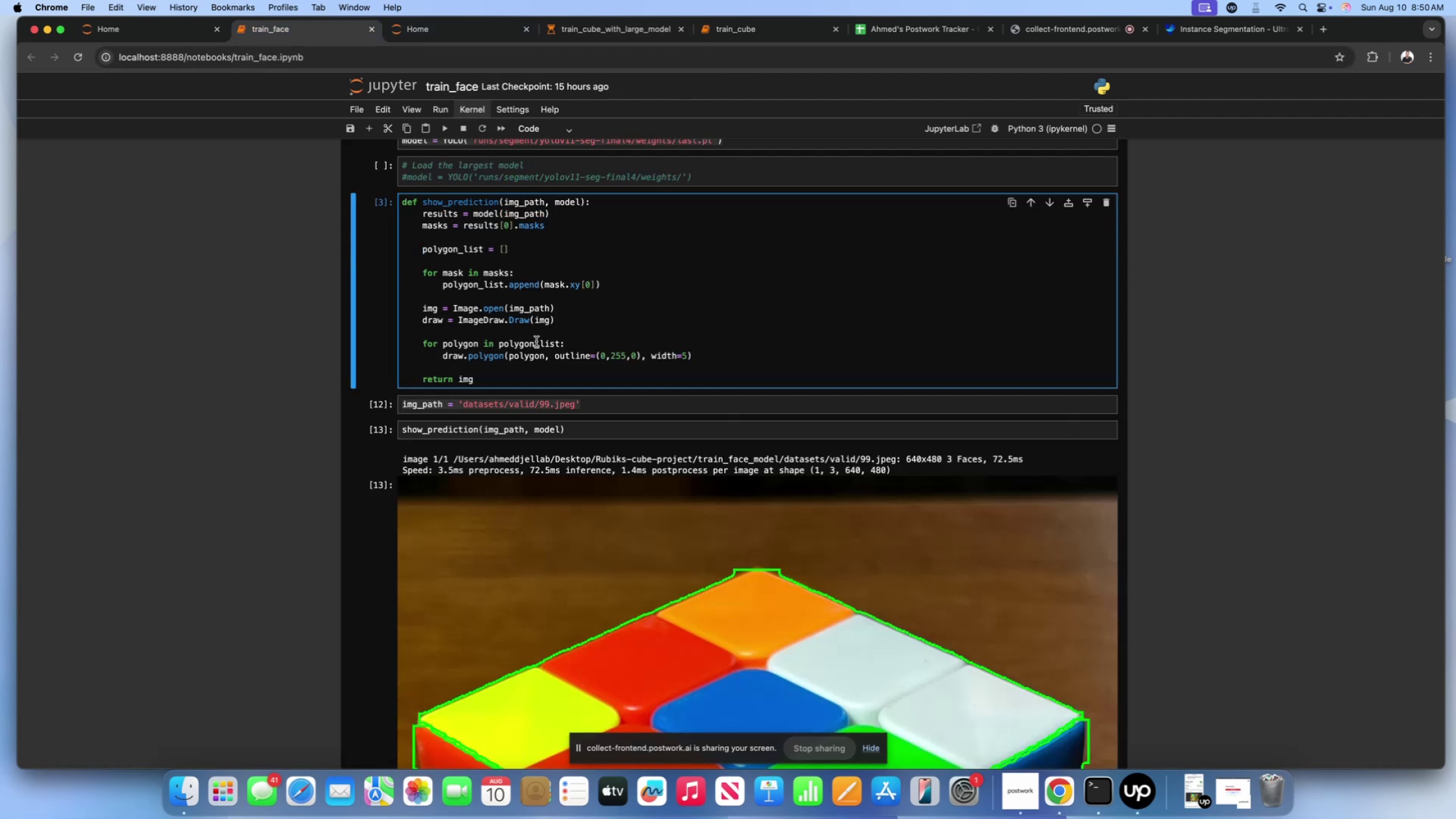 
scroll: coordinate [516, 321], scroll_direction: up, amount: 120.0
 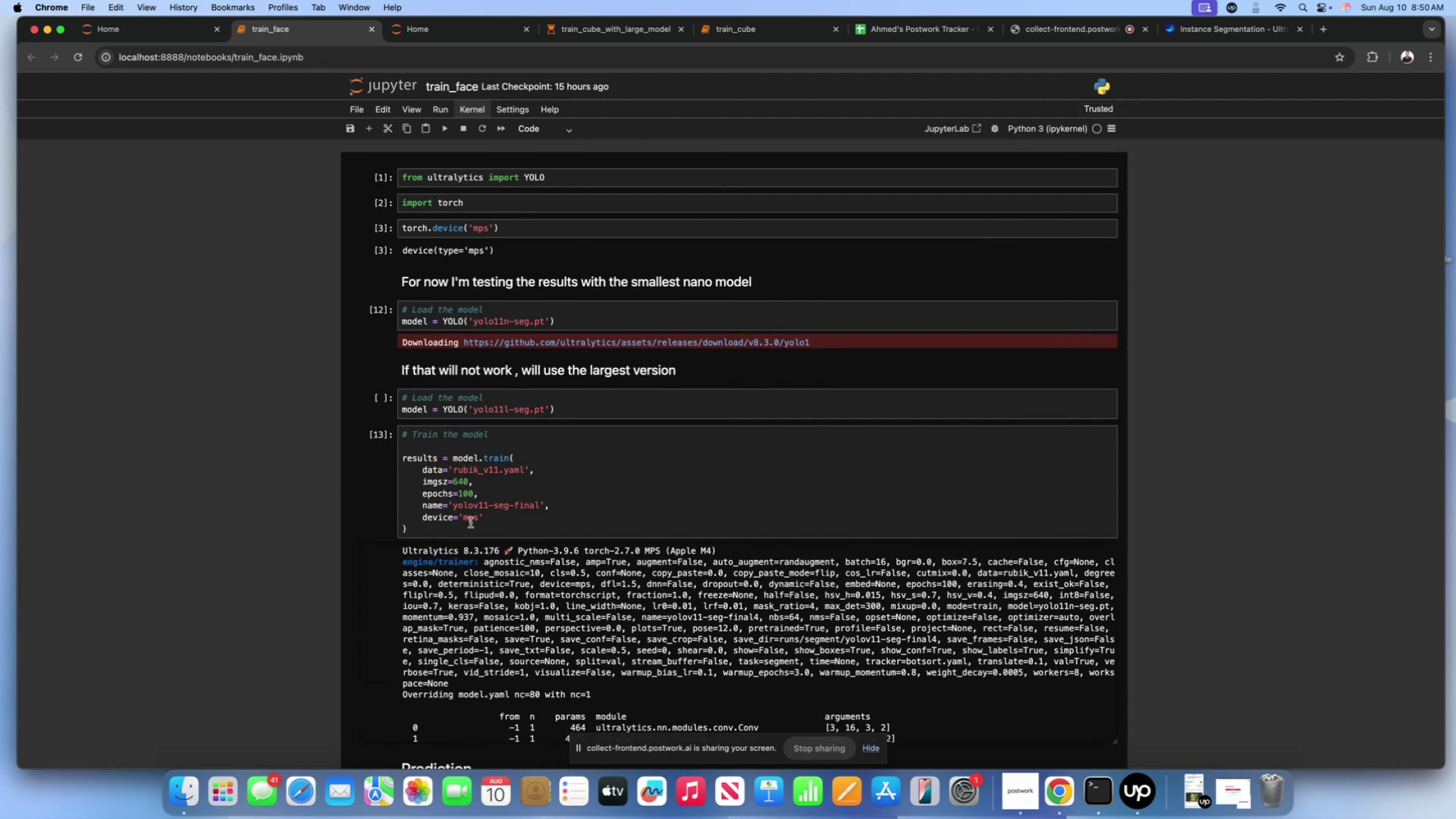 
left_click_drag(start_coordinate=[441, 529], to_coordinate=[369, 432])
 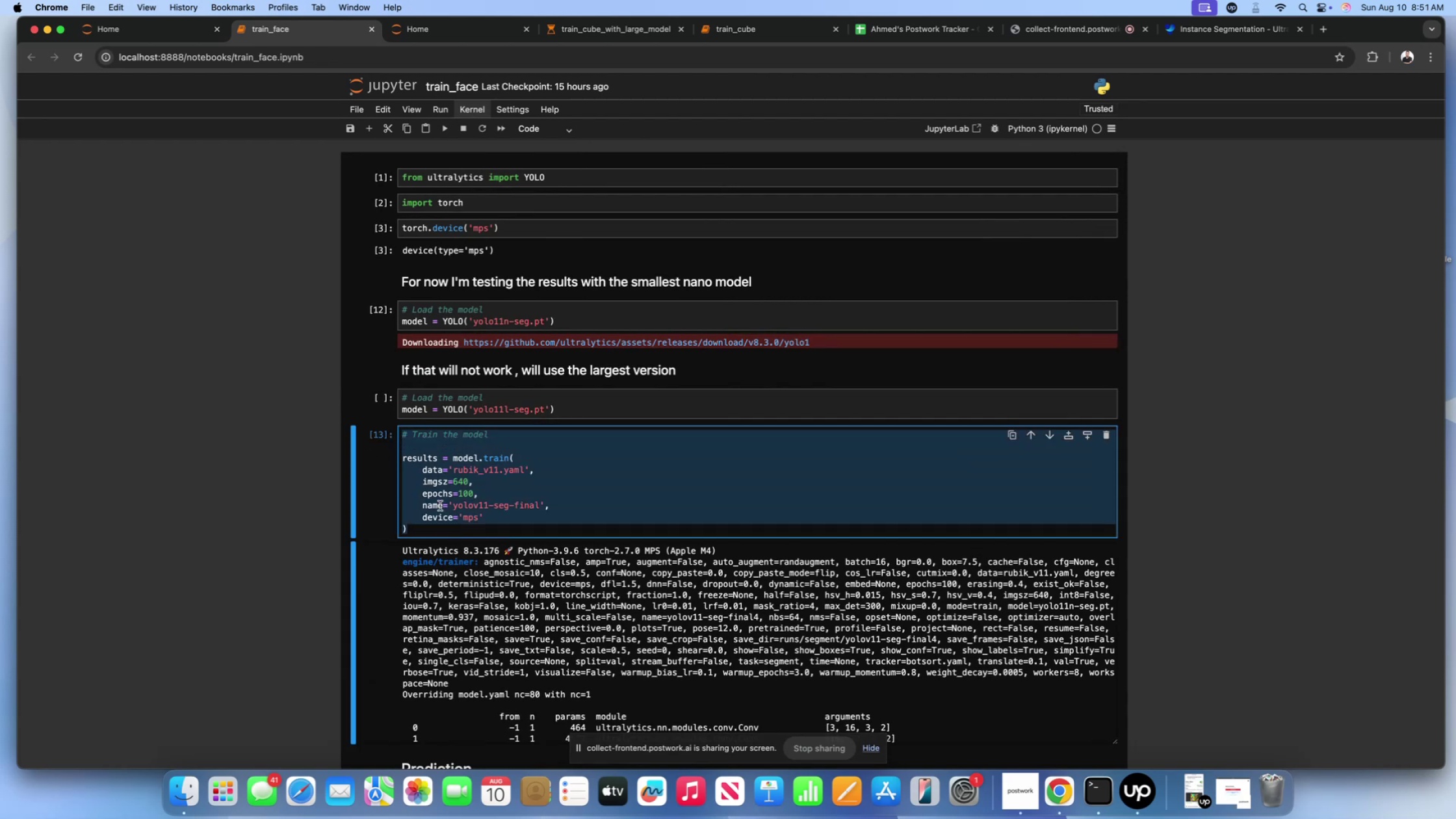 
key(Meta+C)
 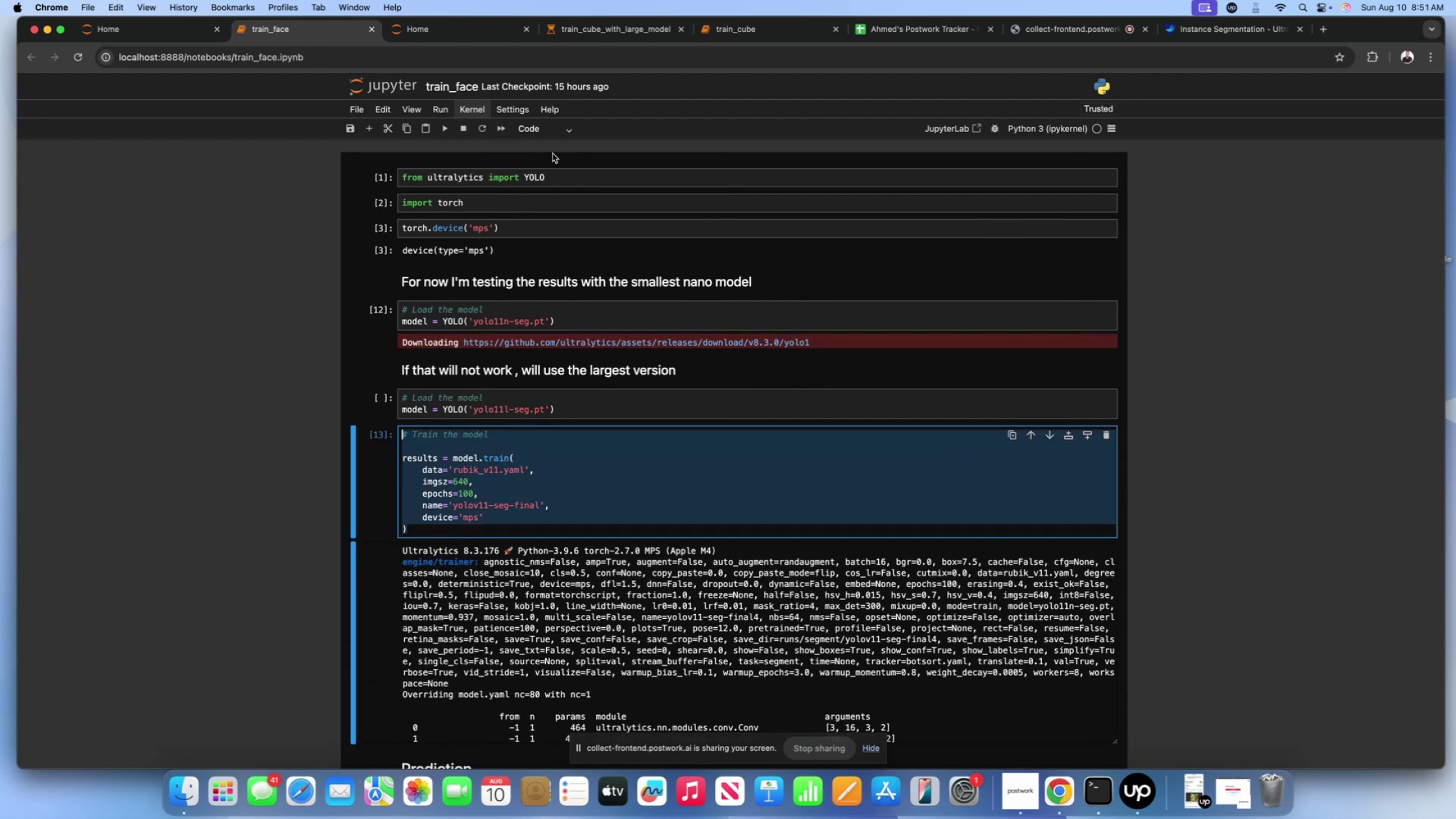 
left_click([606, 33])
 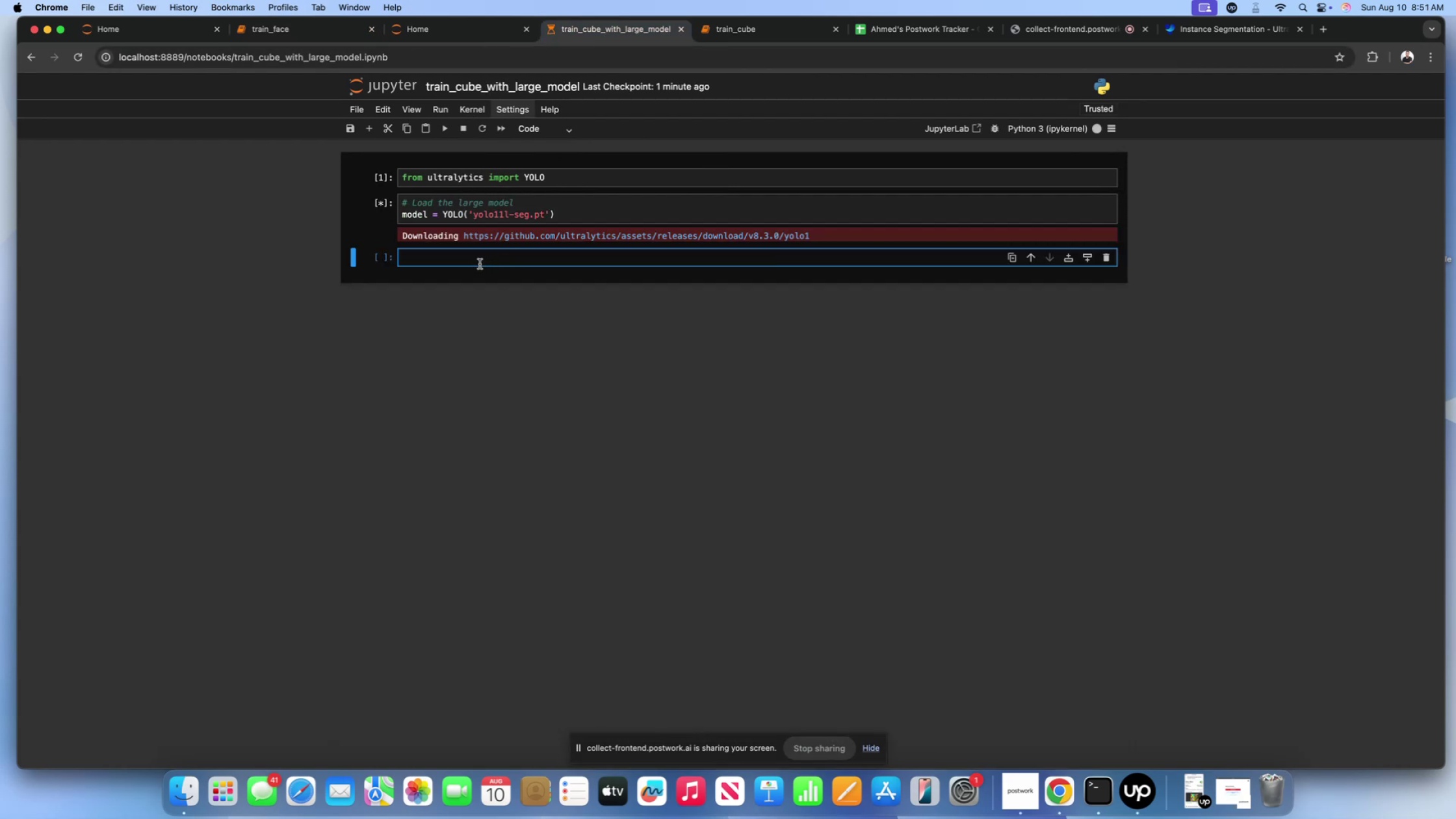 
key(Meta+V)
 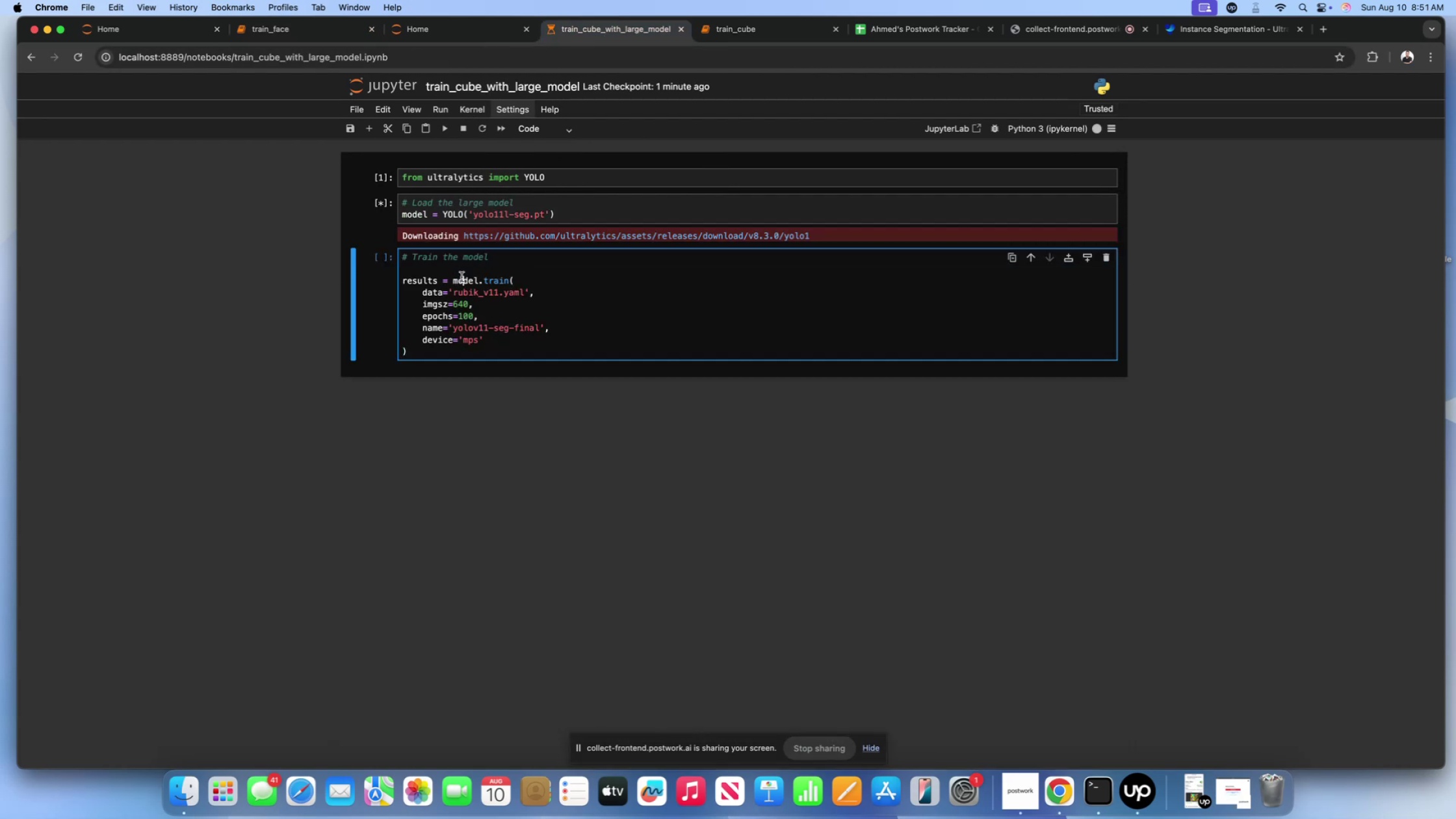 
double_click([462, 273])
 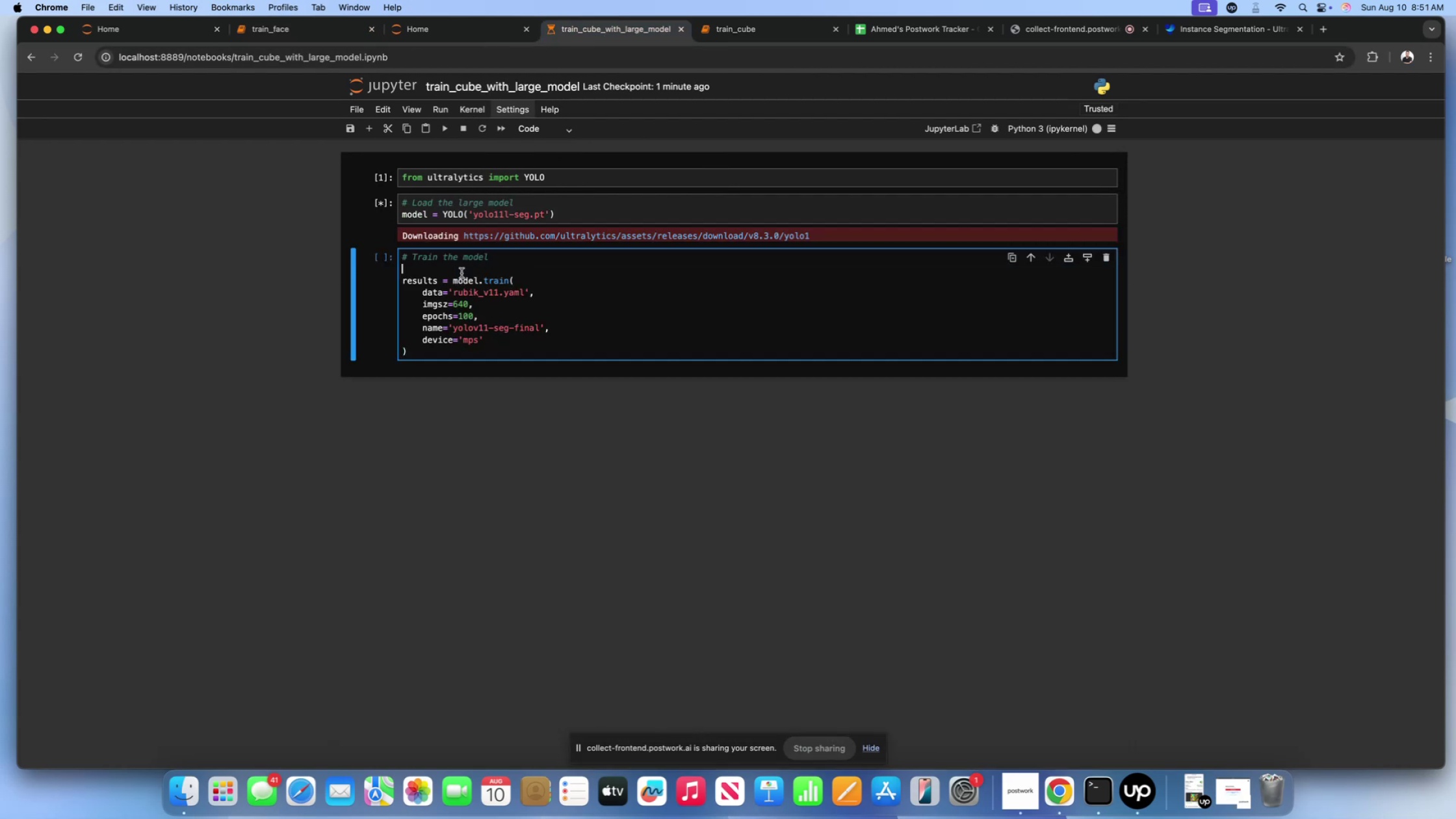 
key(Backspace)
key(Backspace)
key(Backspace)
key(Backspace)
type(cpu)
key(Backspace)
key(Backspace)
key(Backspace)
key(Backspace)
key(Backspace)
type(cpu_large)
 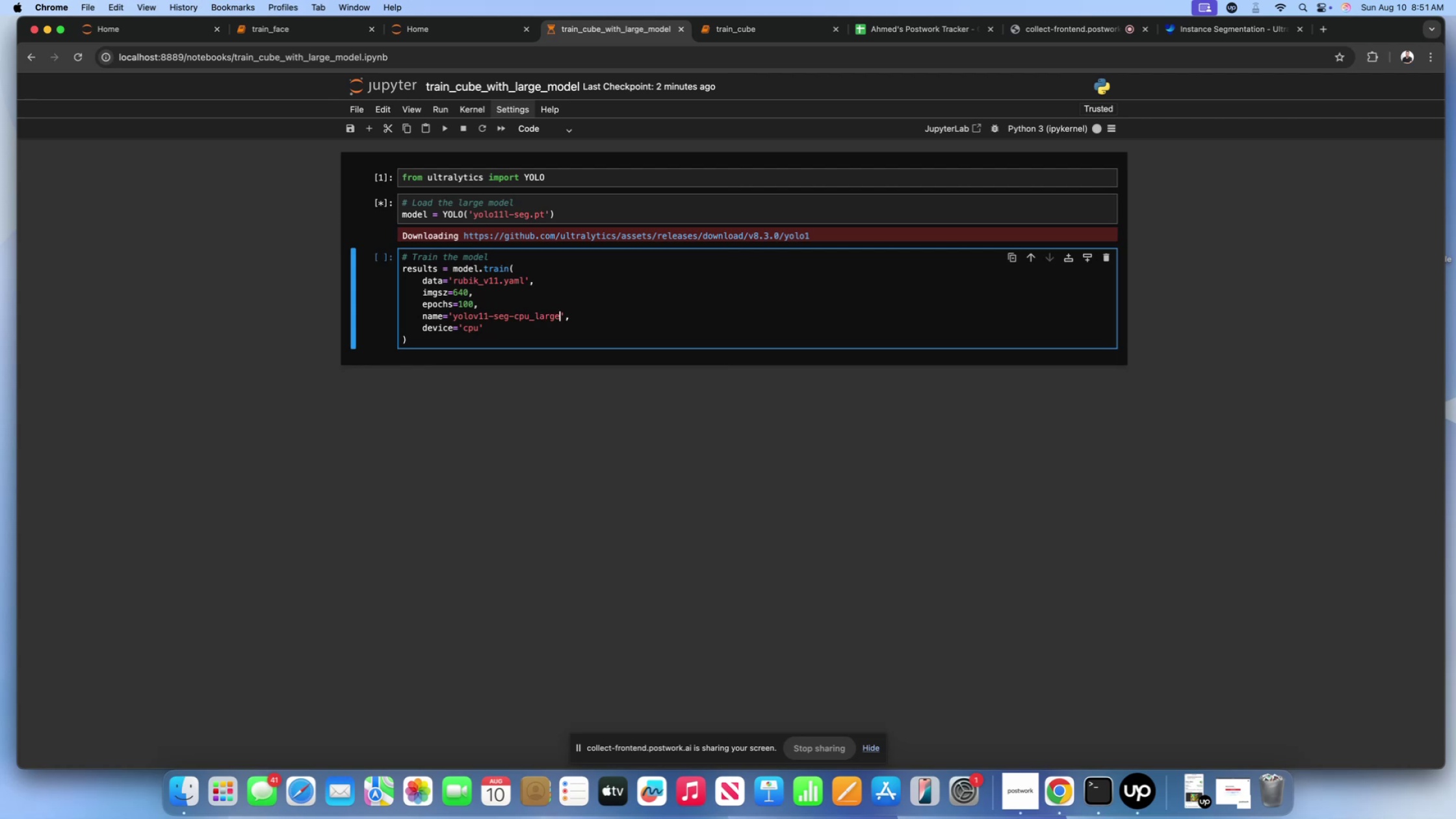 
left_click([489, 343])
 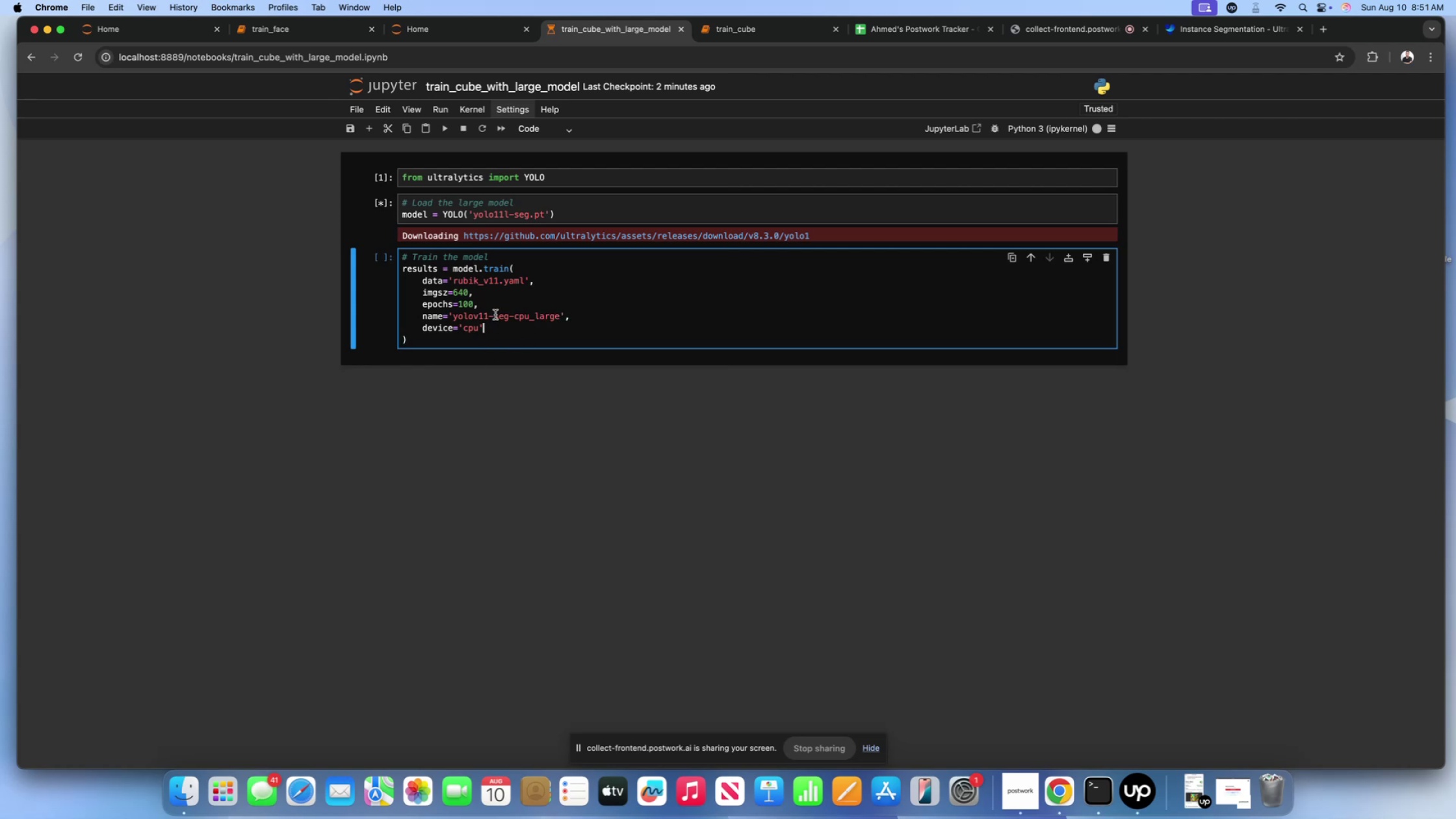 
double_click([496, 310])
 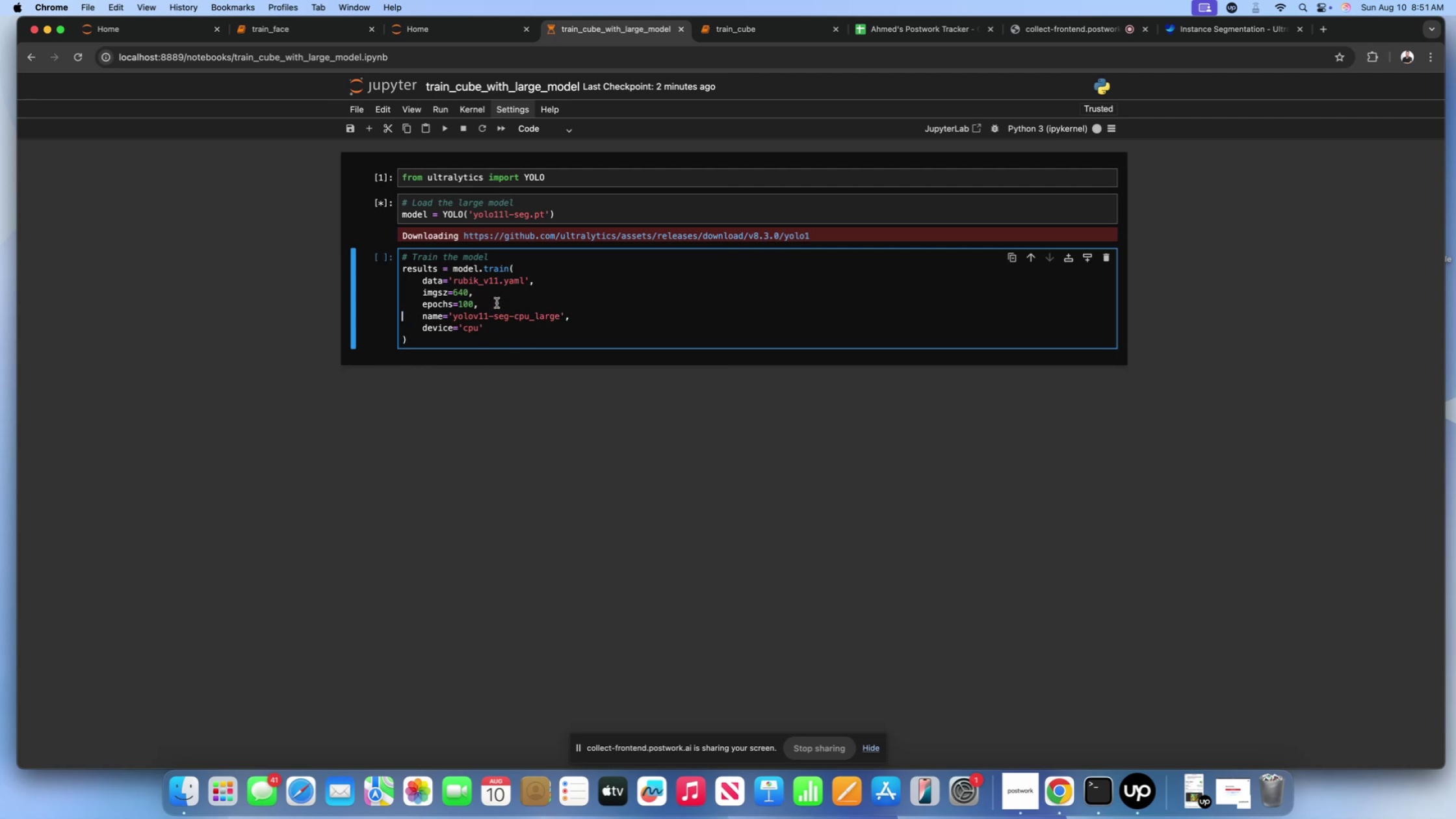 
triple_click([497, 303])
 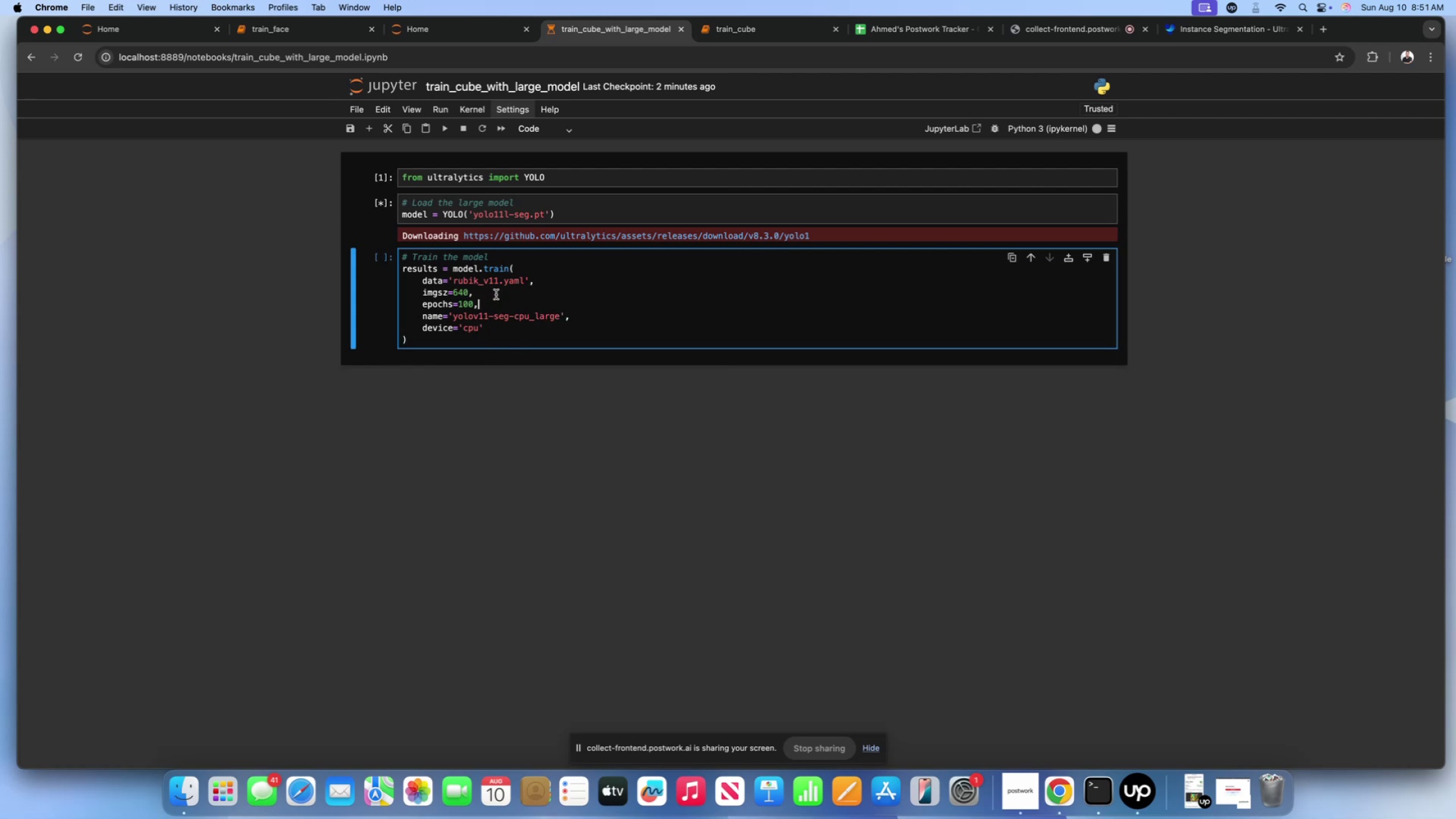 
triple_click([496, 294])
 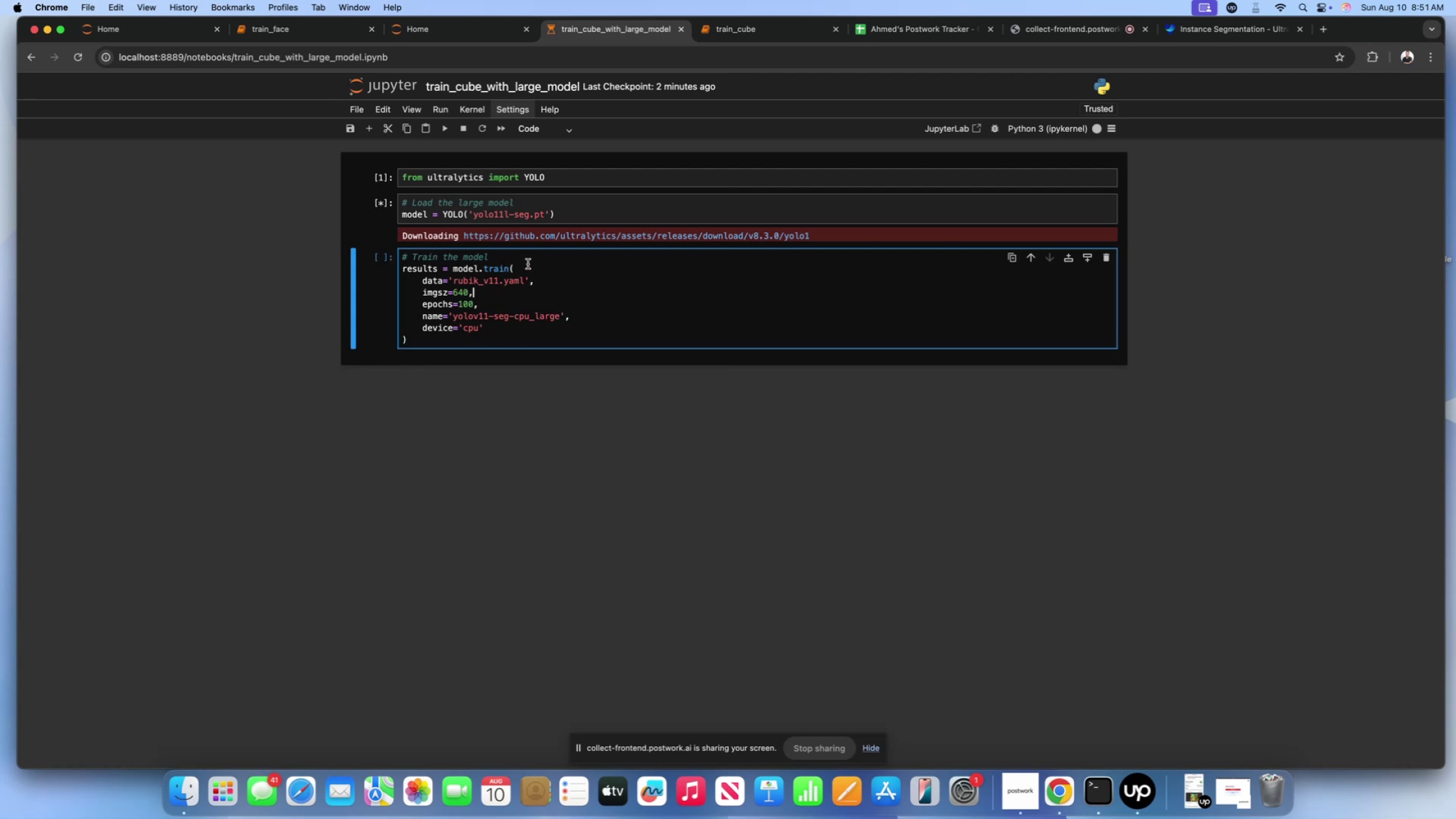 
left_click([528, 264])
 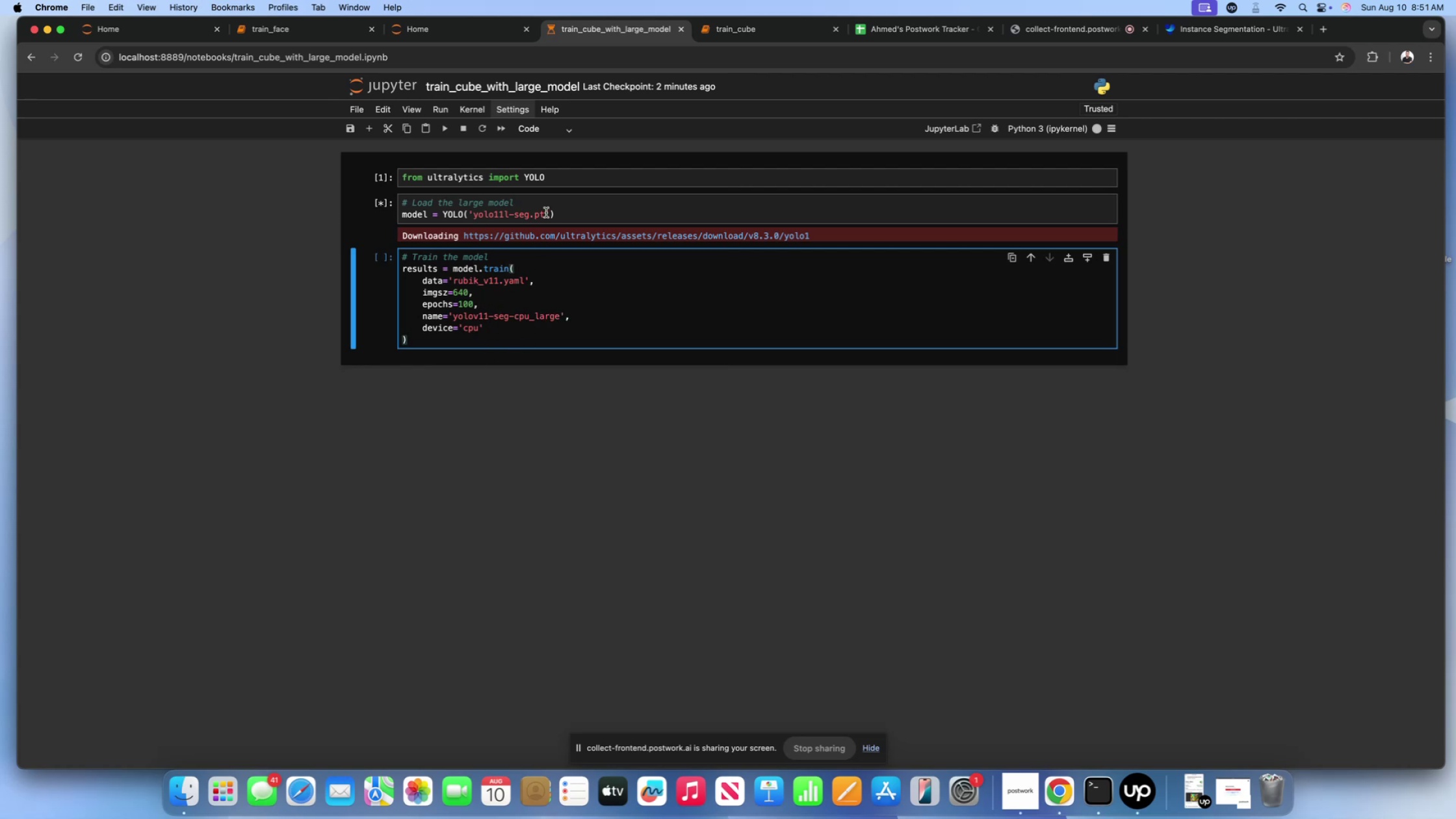 
left_click([563, 205])
 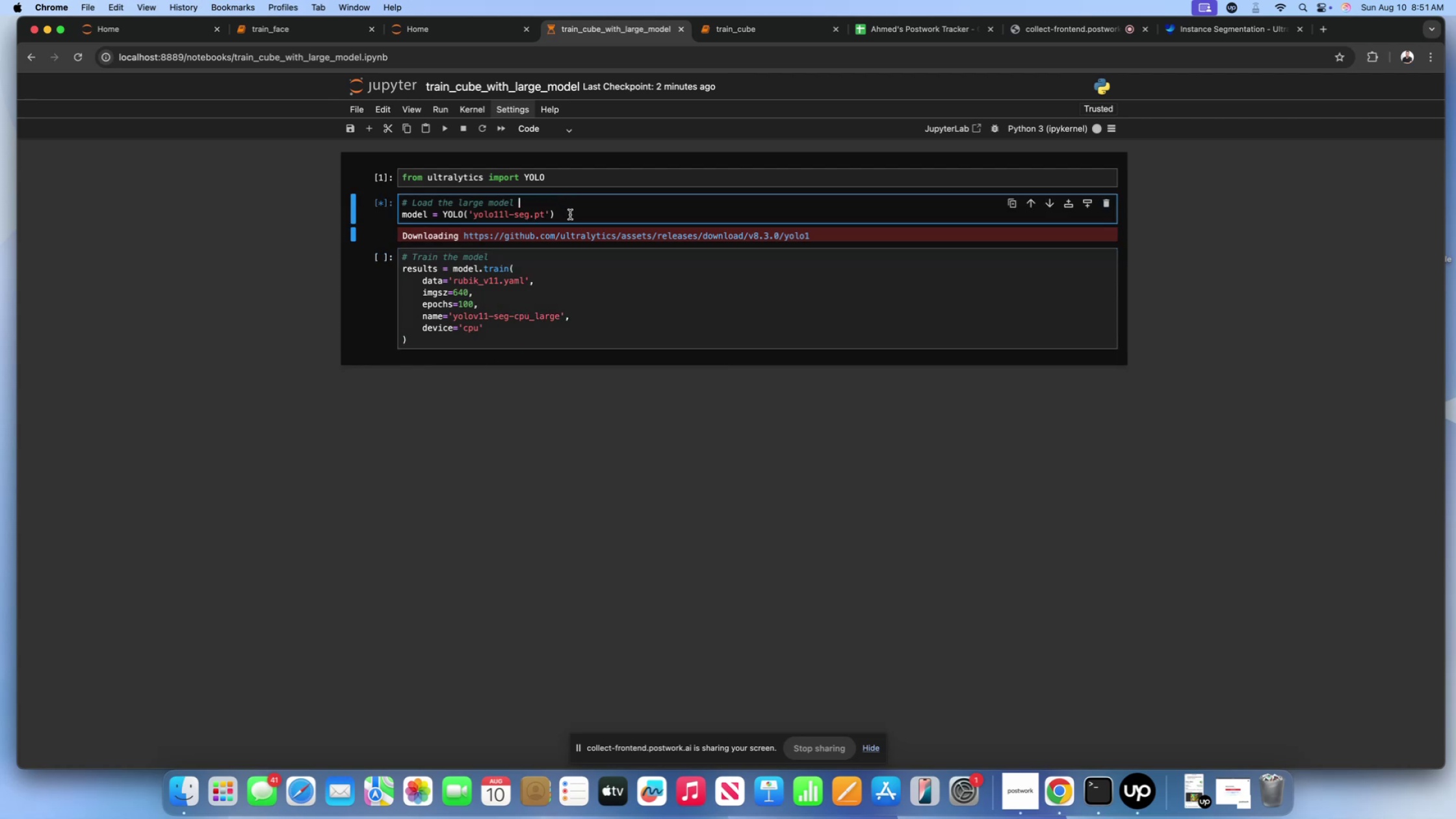 
left_click([570, 214])
 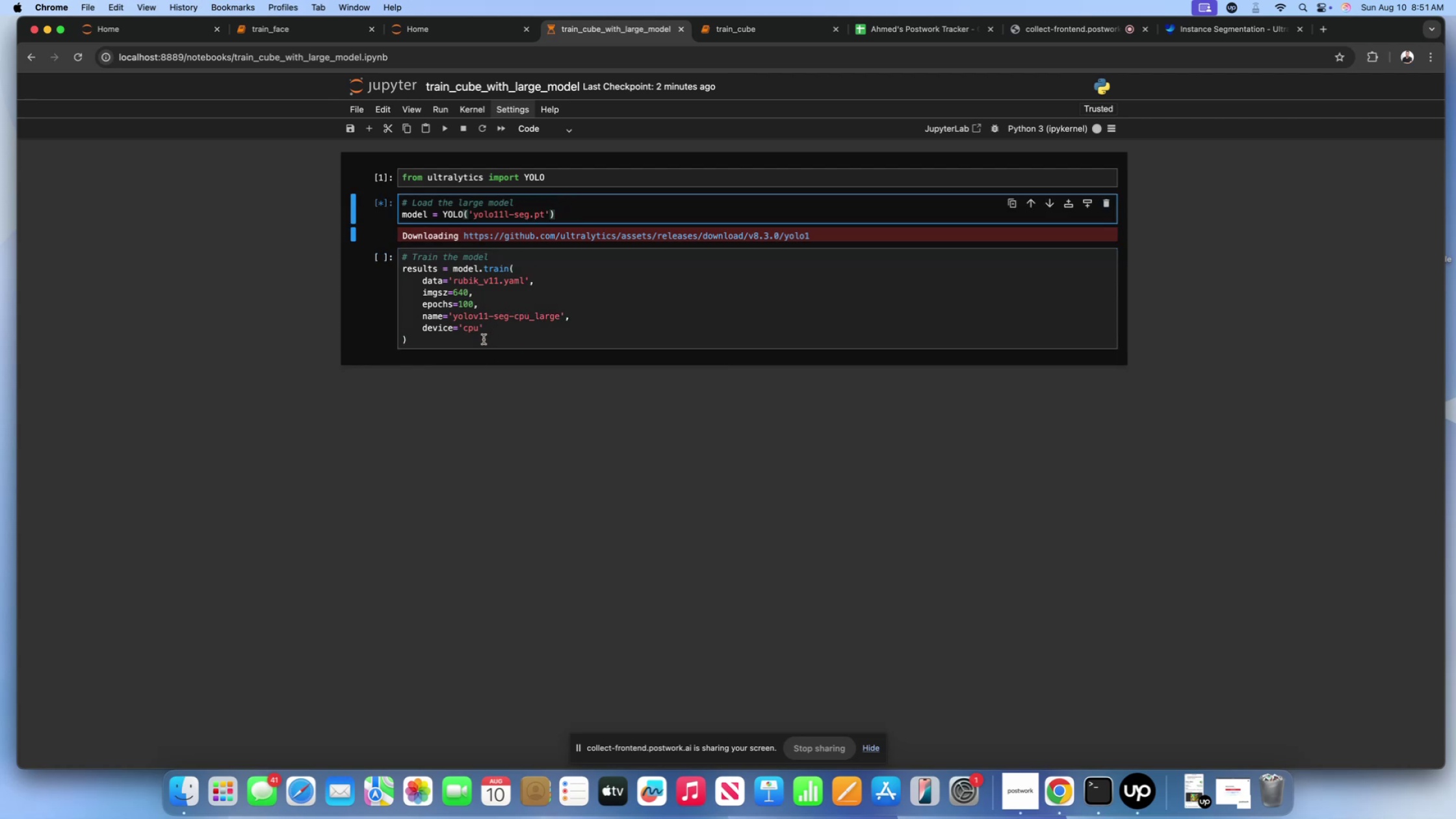 
left_click([484, 339])
 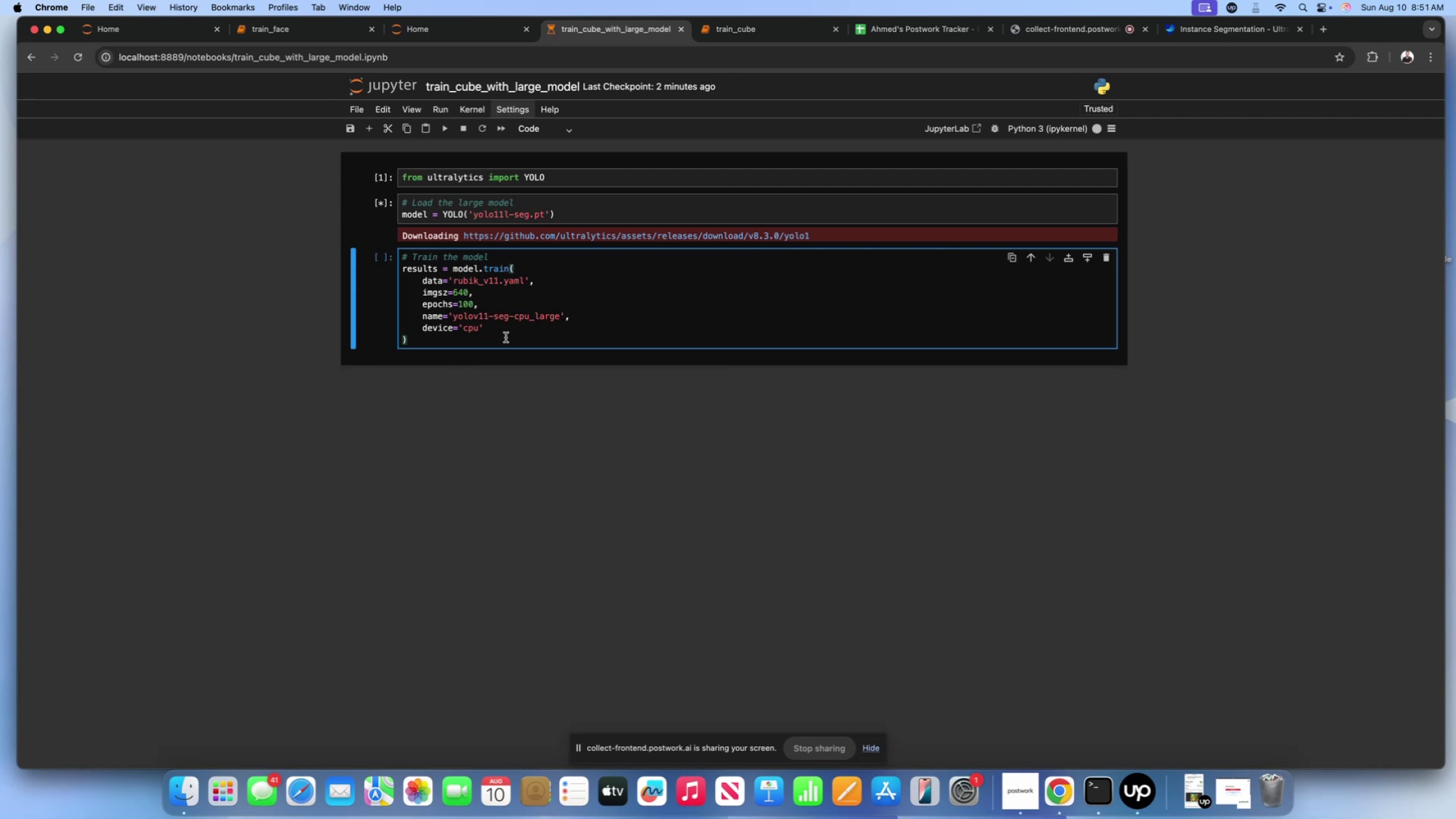 
wait(32.32)
 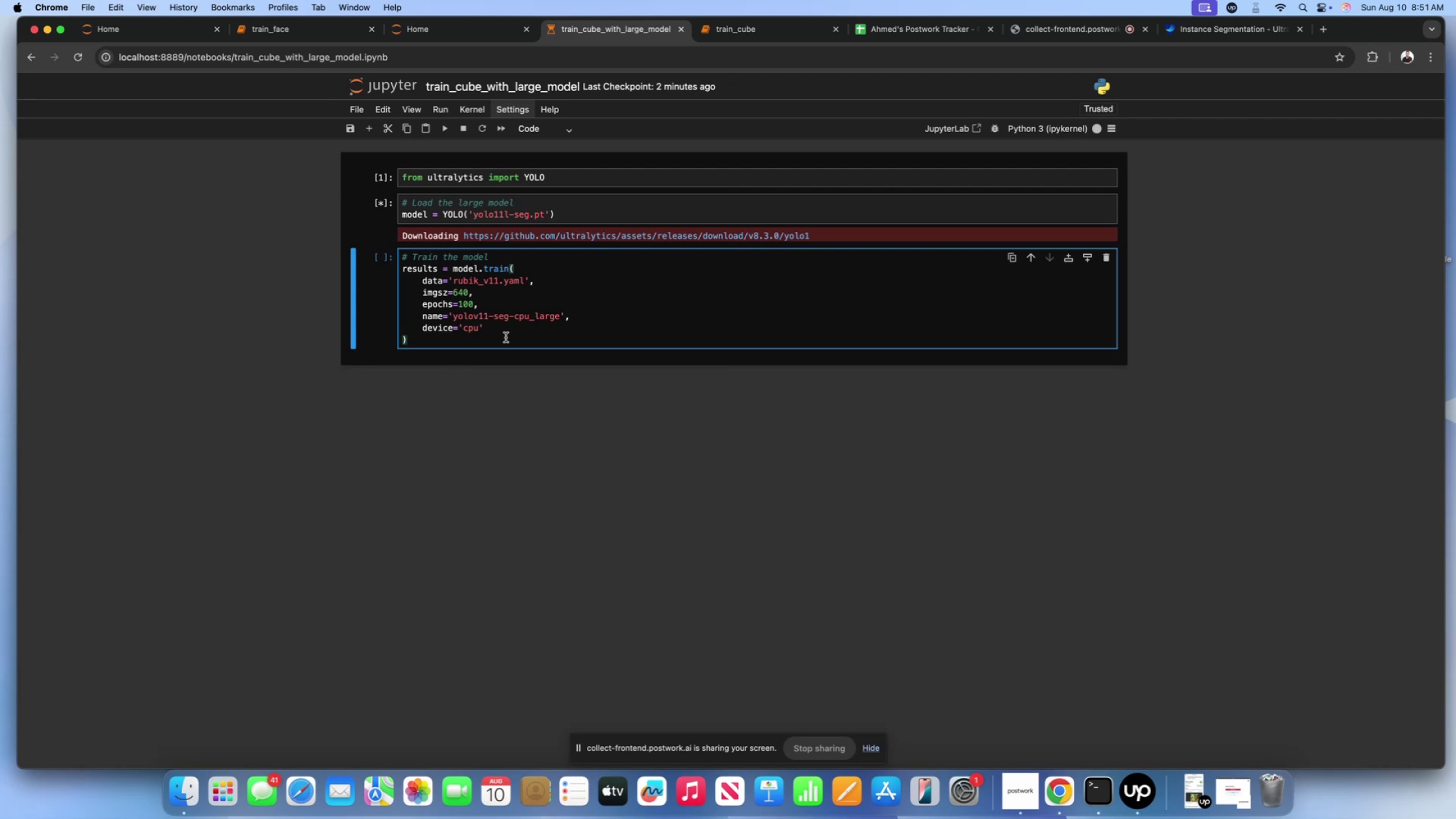 
left_click([532, 206])
 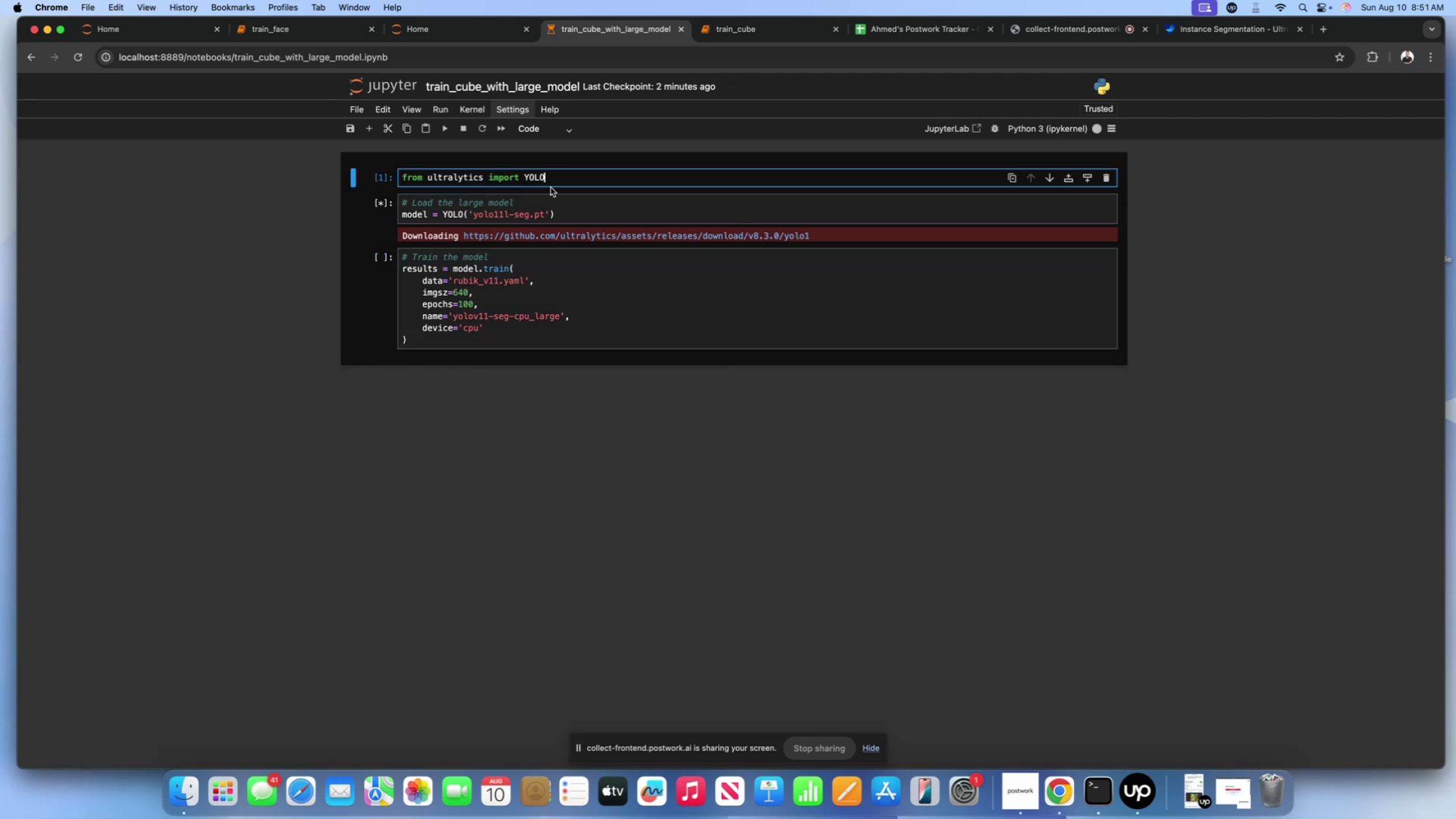 
double_click([556, 214])
 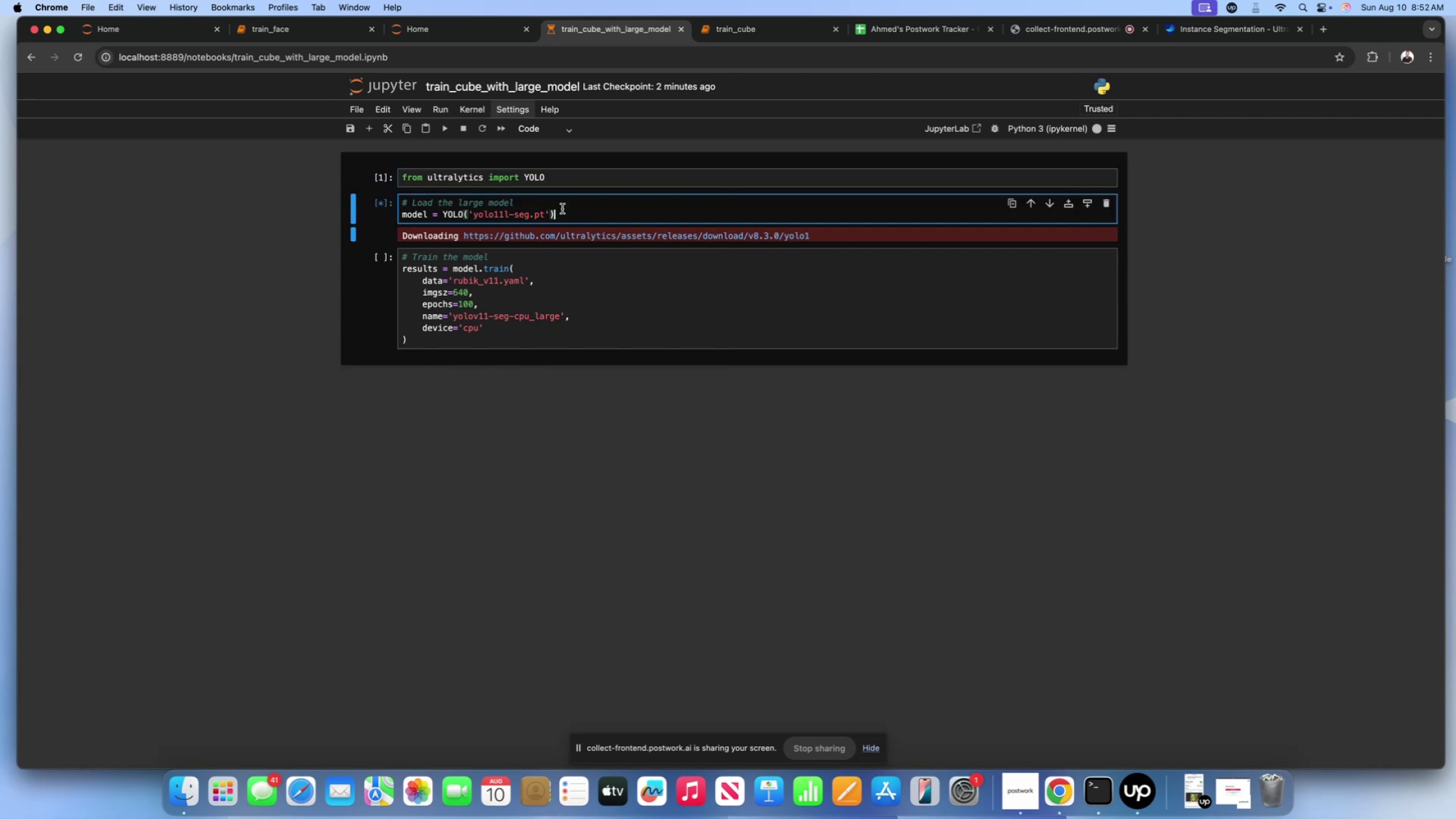 
left_click([562, 209])
 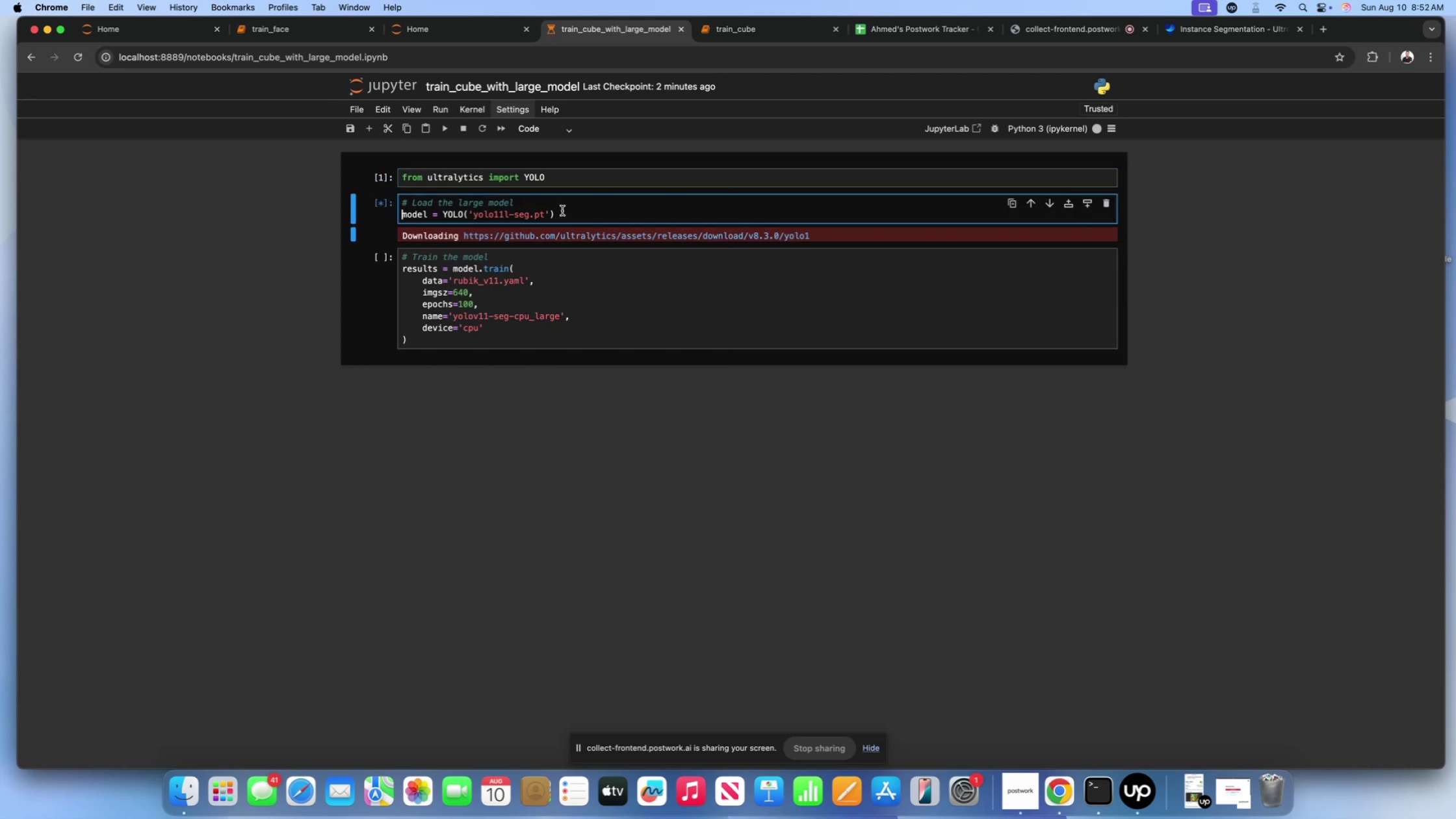 
left_click([563, 210])
 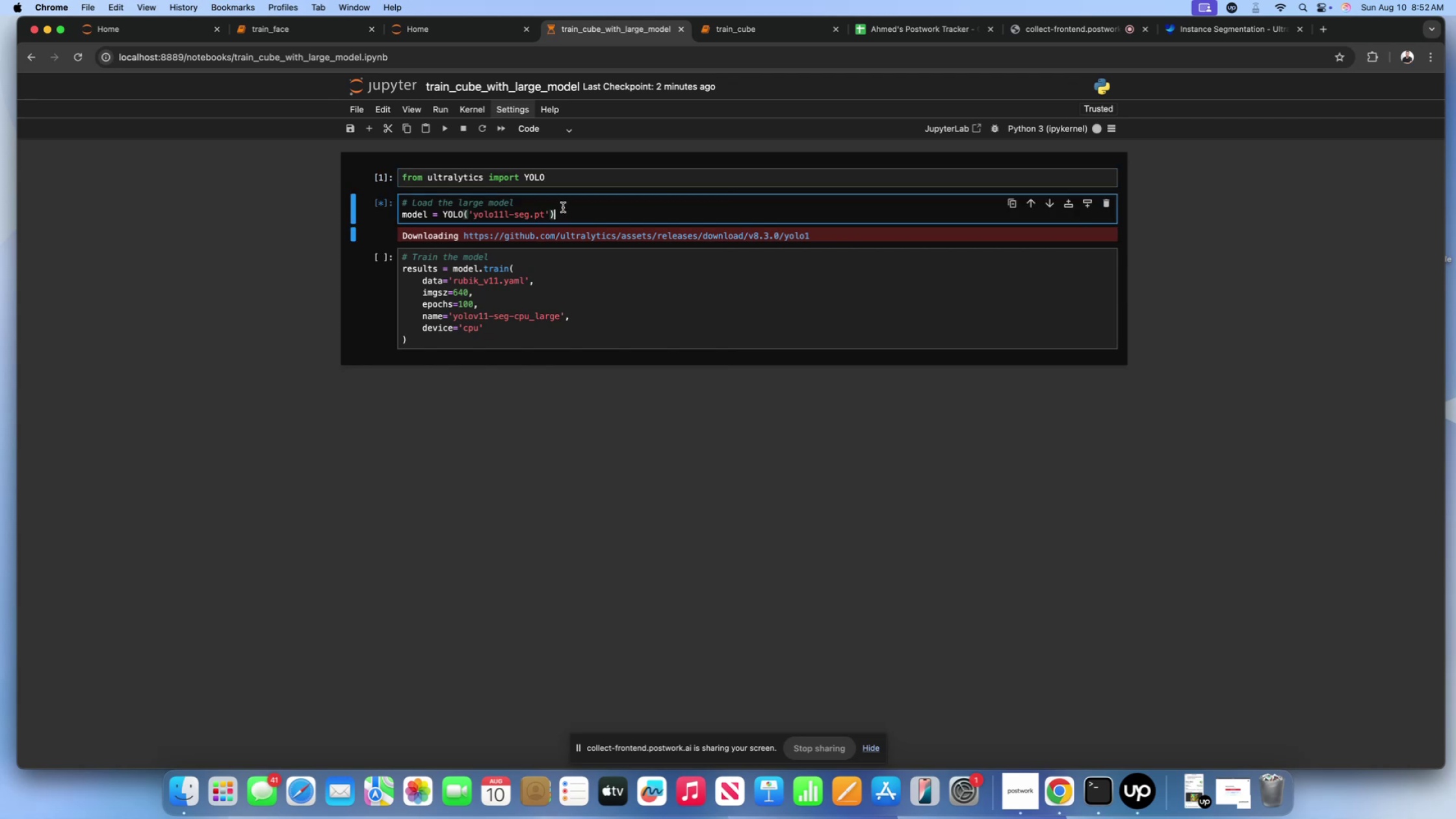 
left_click([563, 207])
 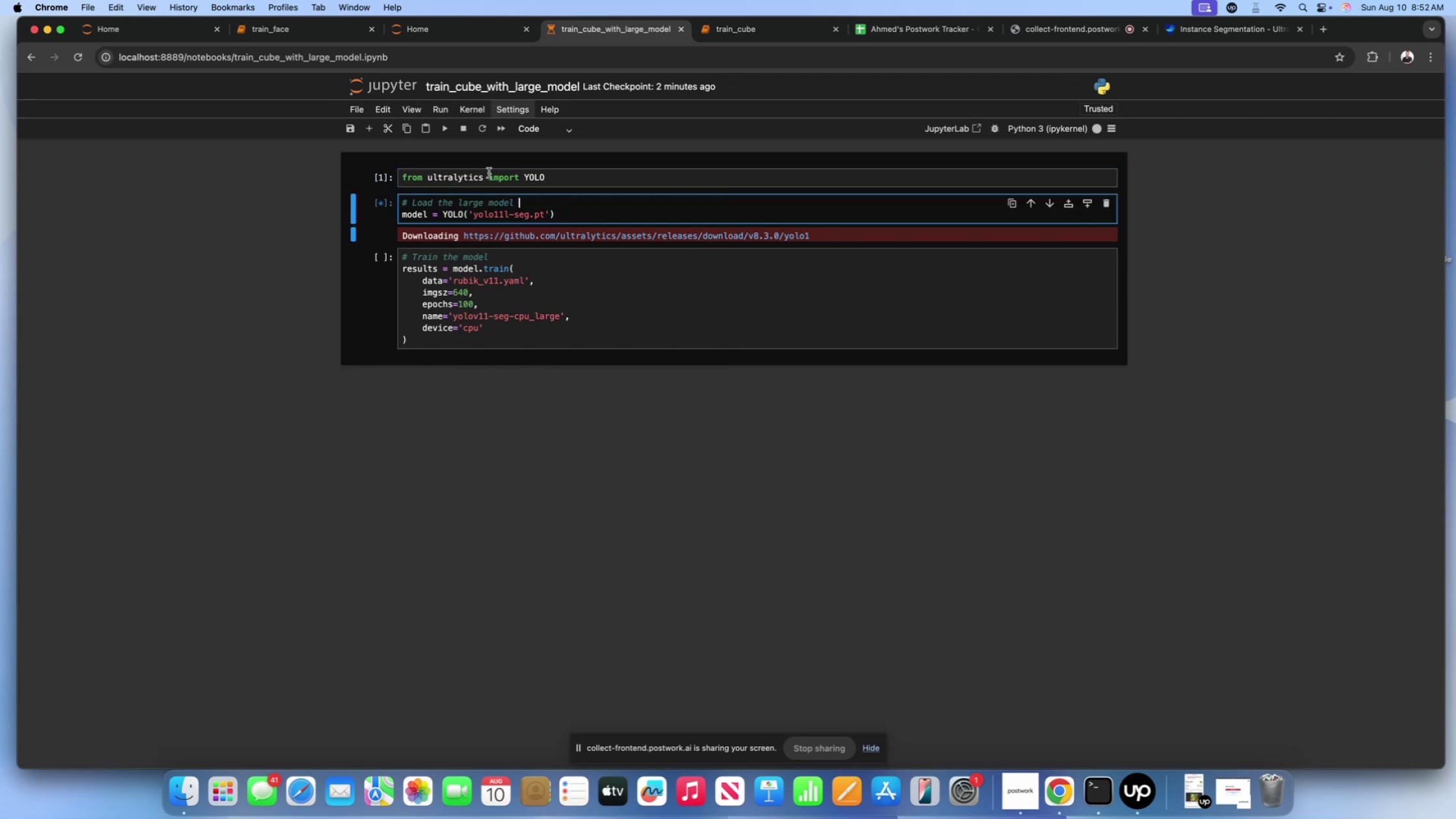 
left_click([460, 131])
 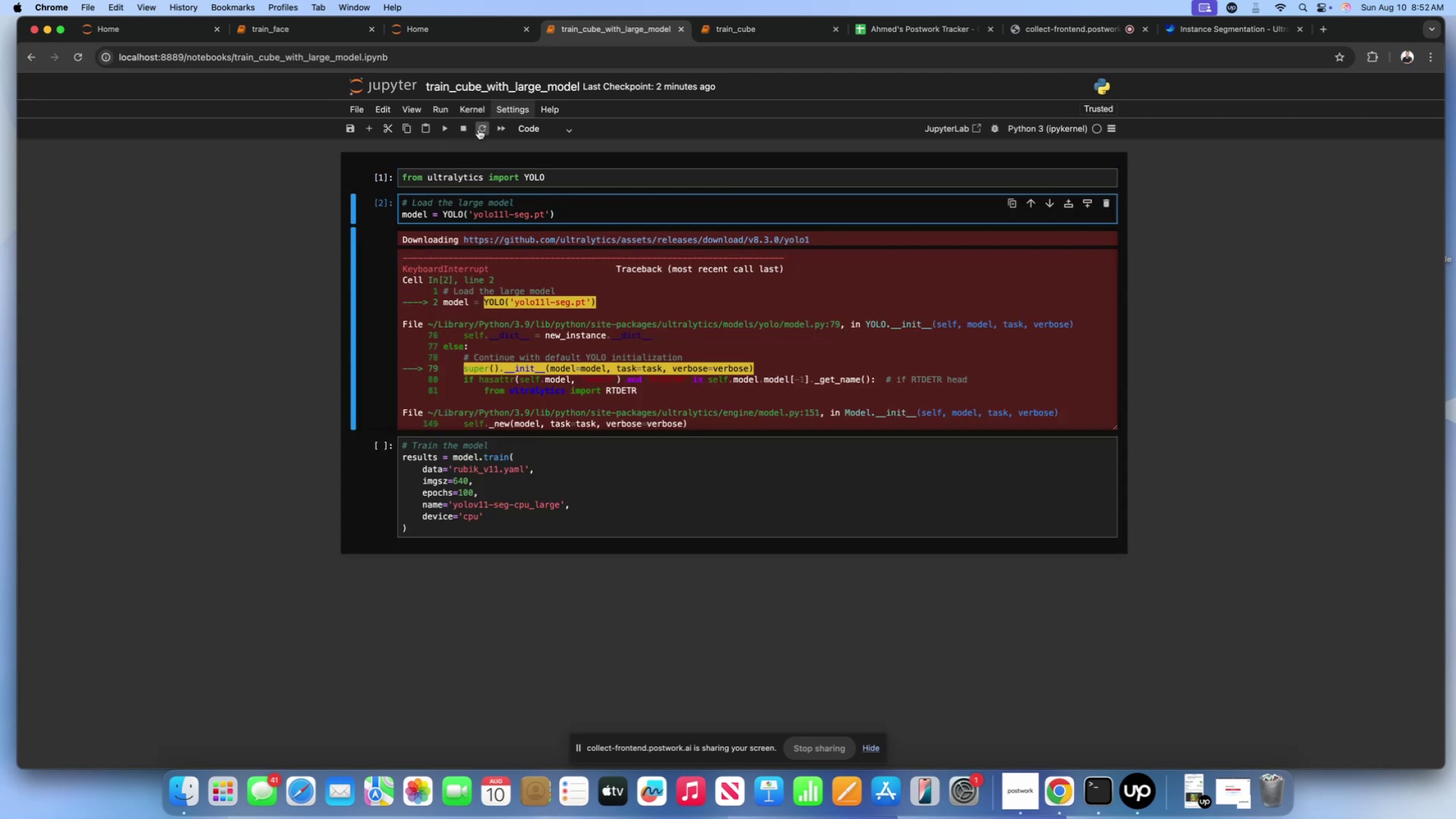 
left_click([484, 122])
 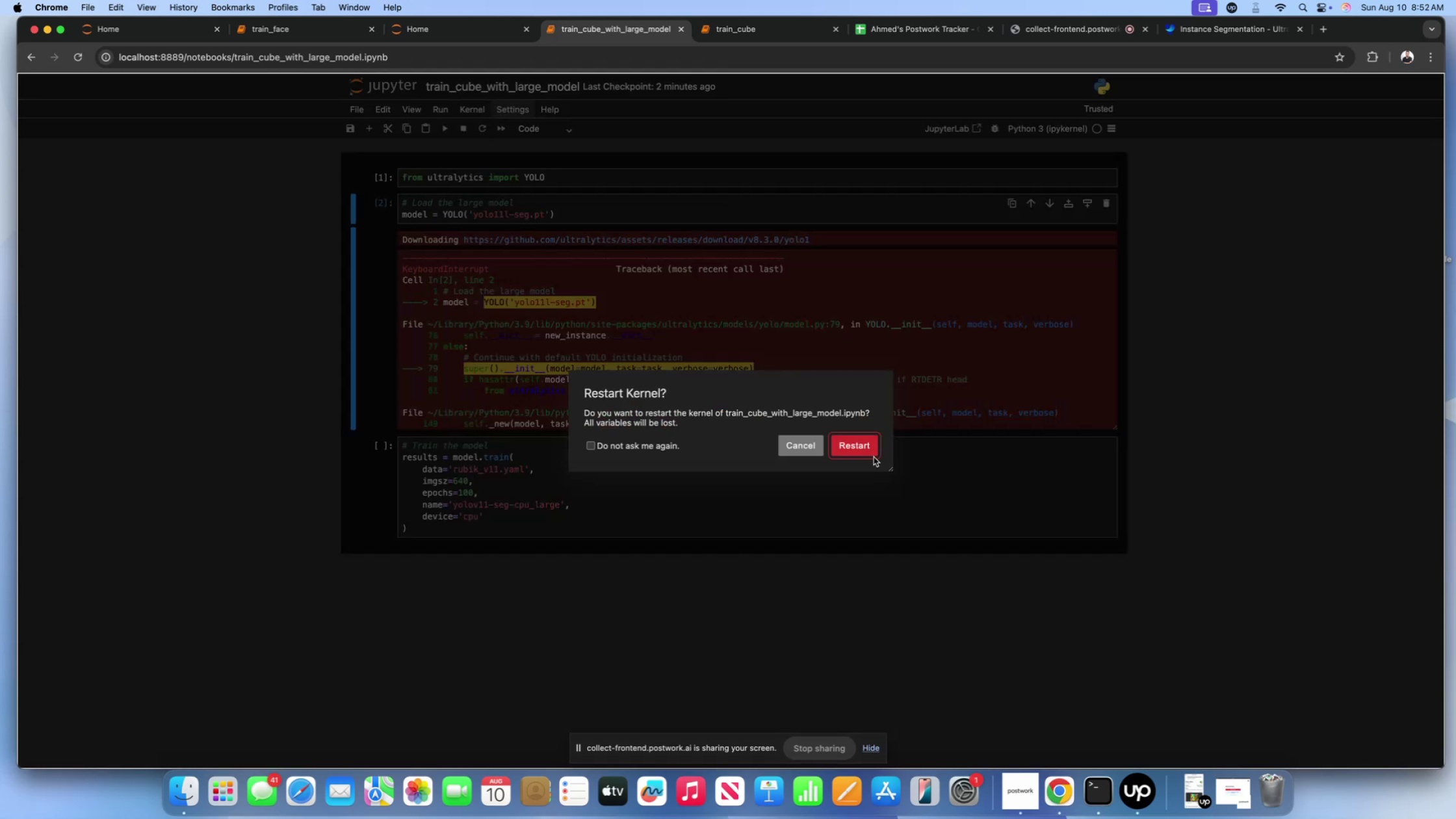 
left_click([868, 443])
 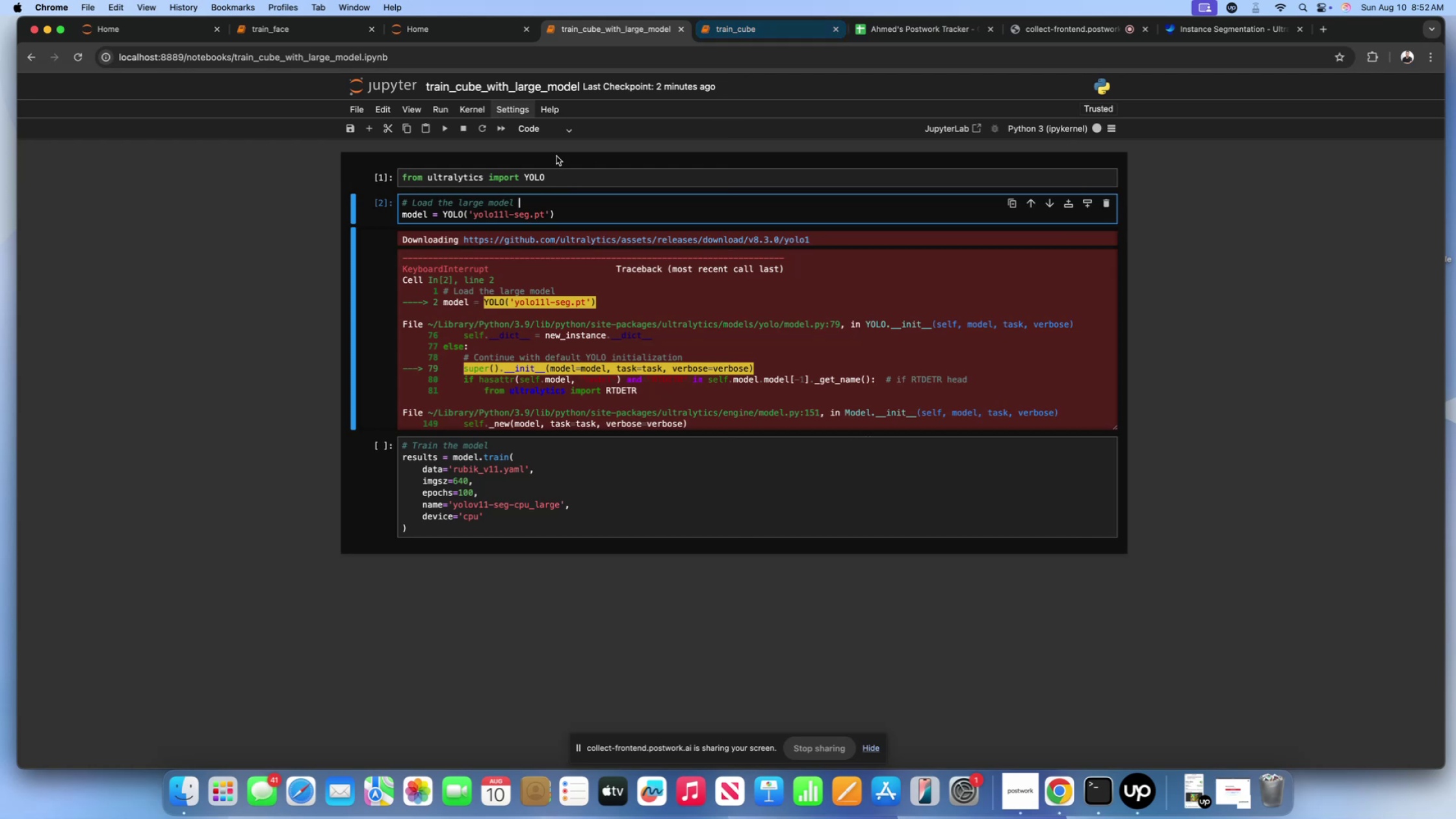 
left_click([548, 173])
 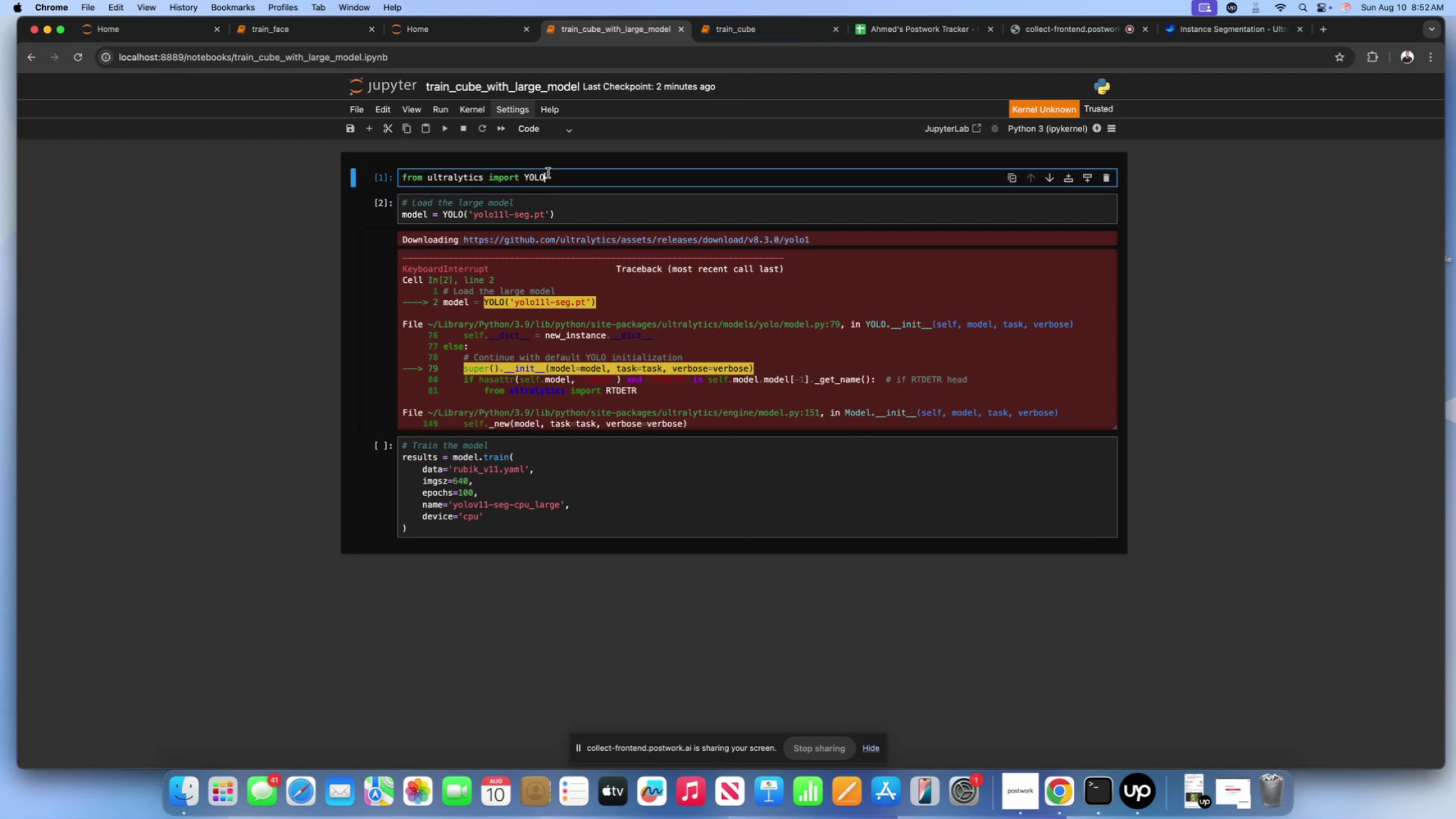 
key(Shift+Enter)
 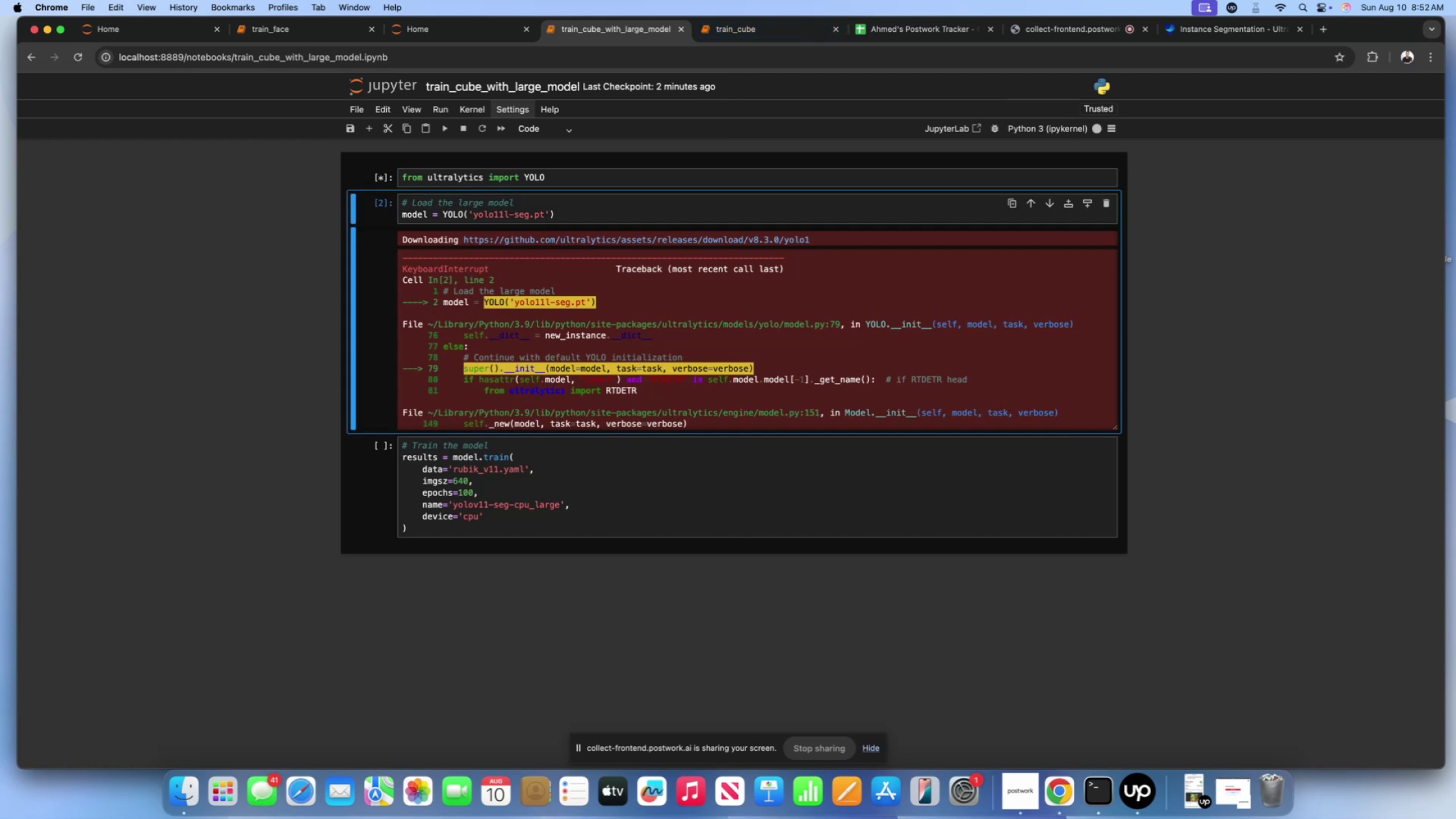 
key(Shift+ShiftLeft)
 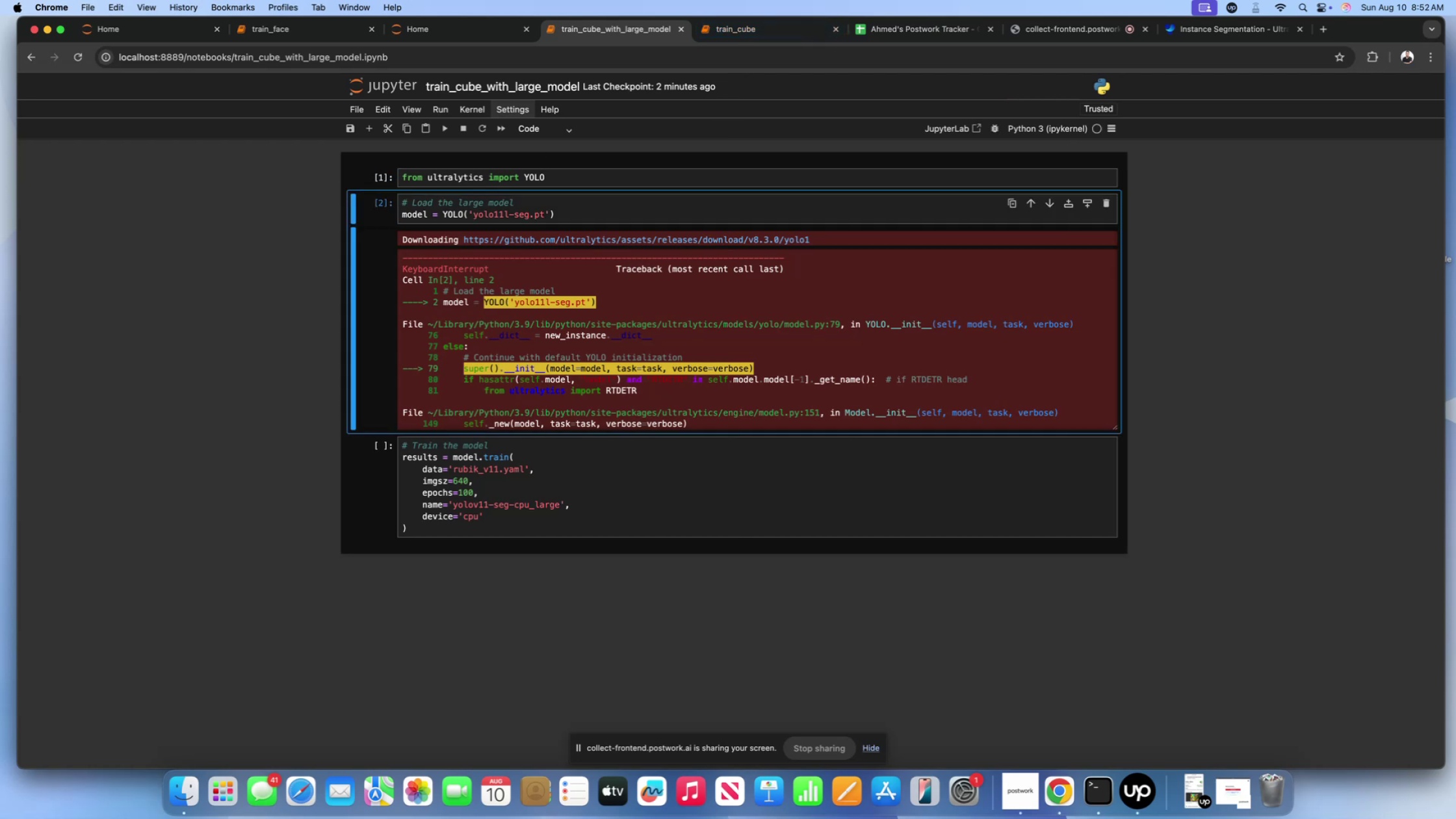 
key(Shift+Enter)
 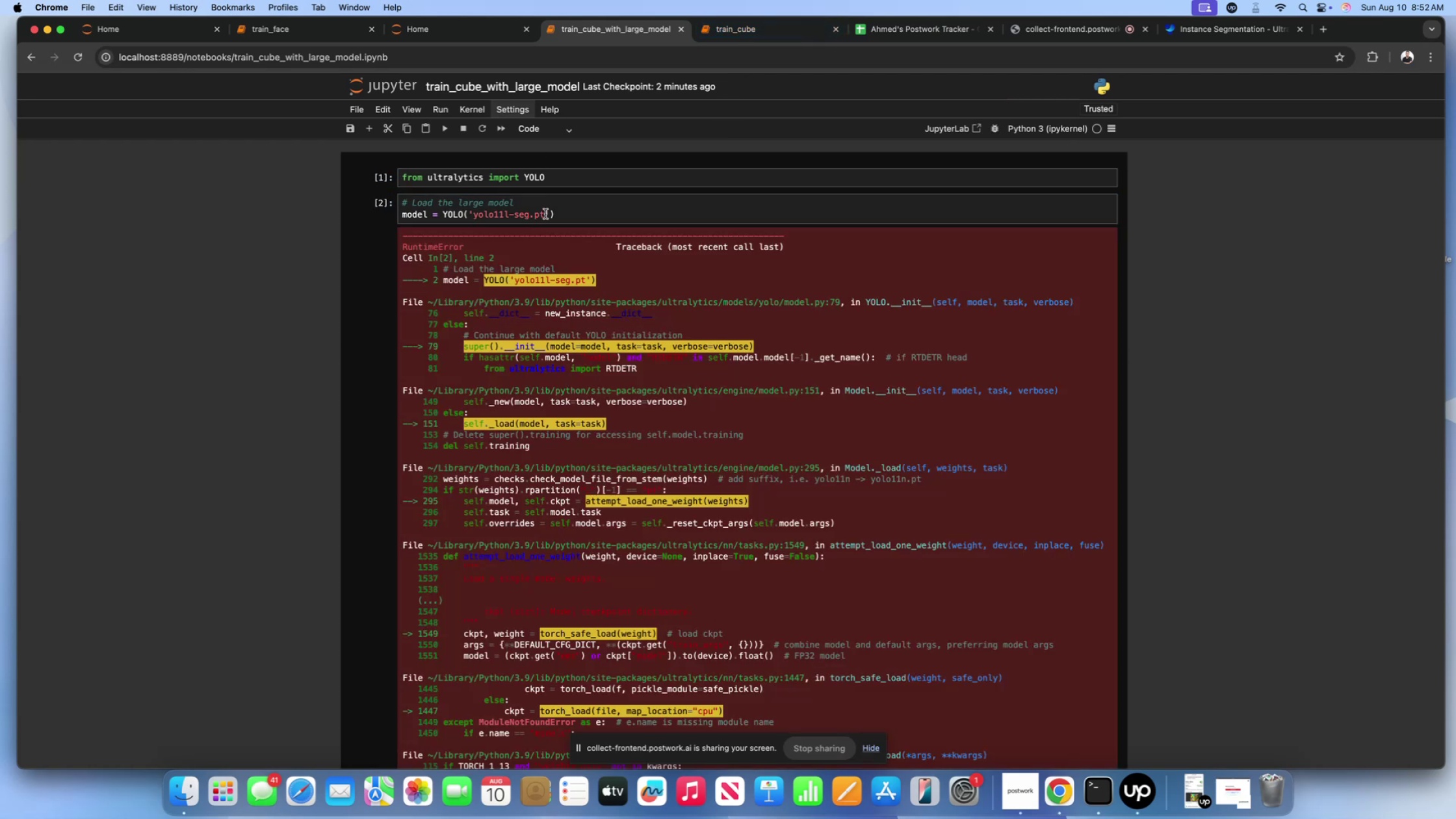 
scroll: coordinate [548, 238], scroll_direction: down, amount: 76.0
 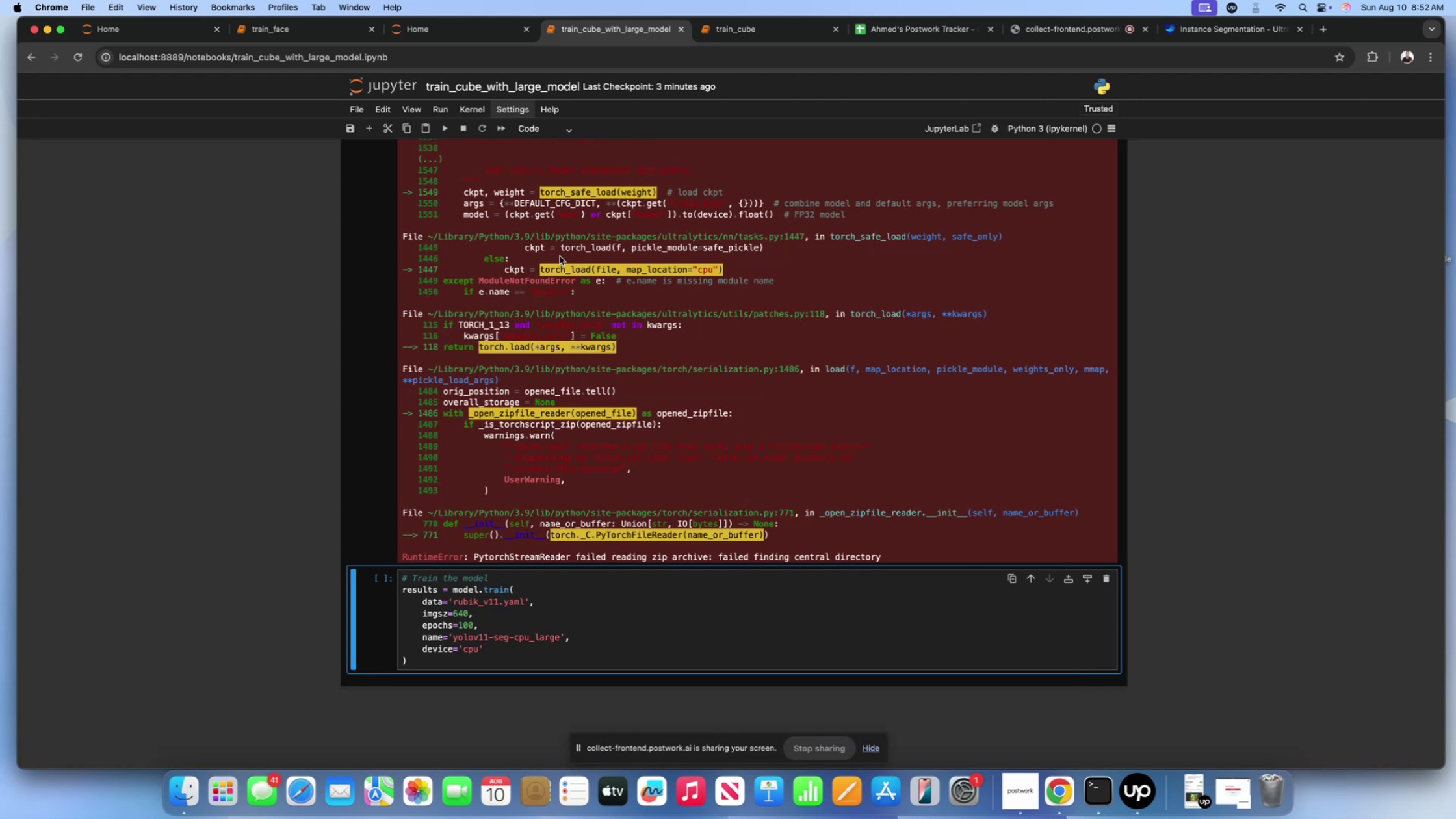 
scroll: coordinate [559, 250], scroll_direction: up, amount: 199.0
 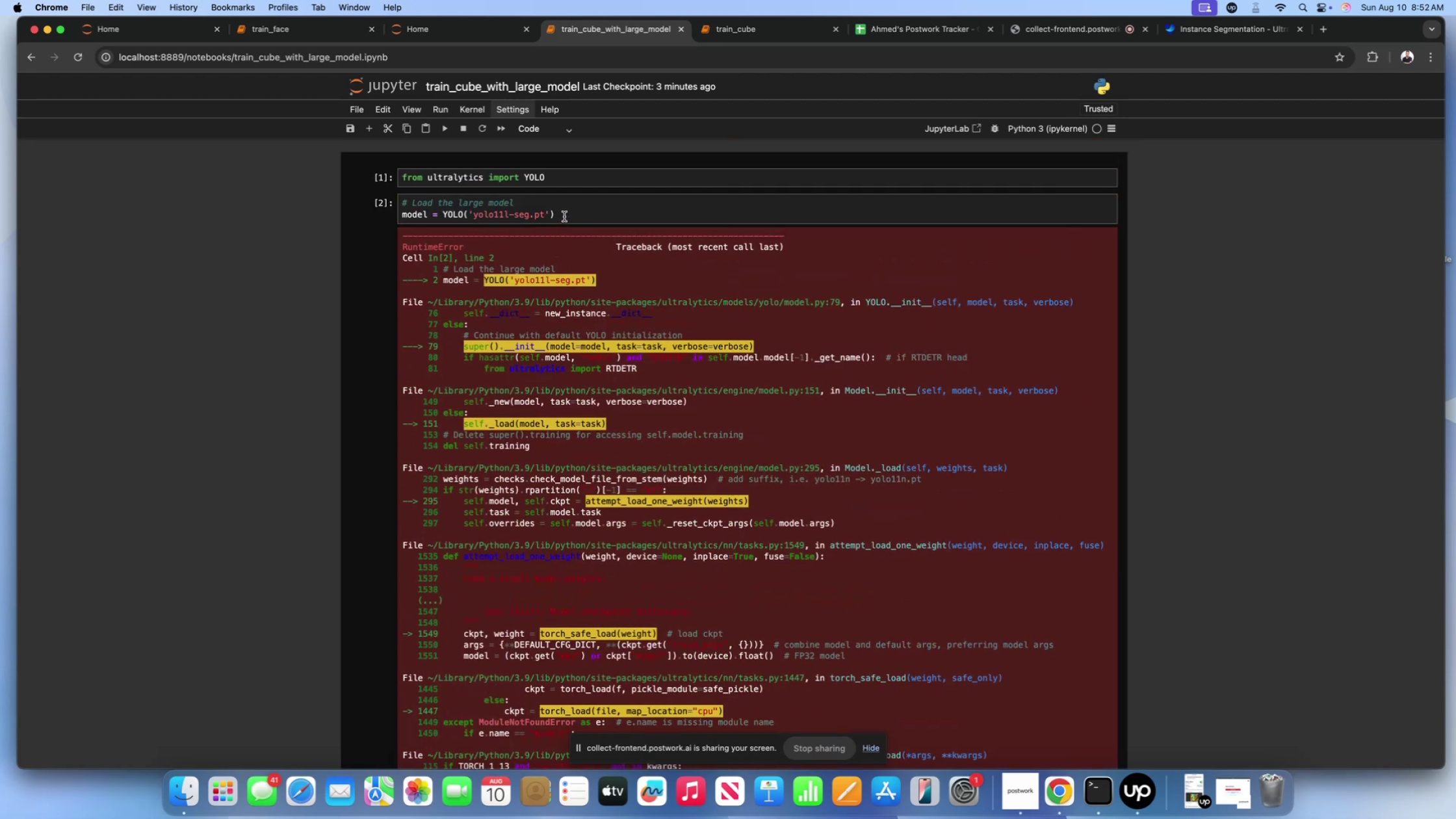 
left_click([566, 214])
 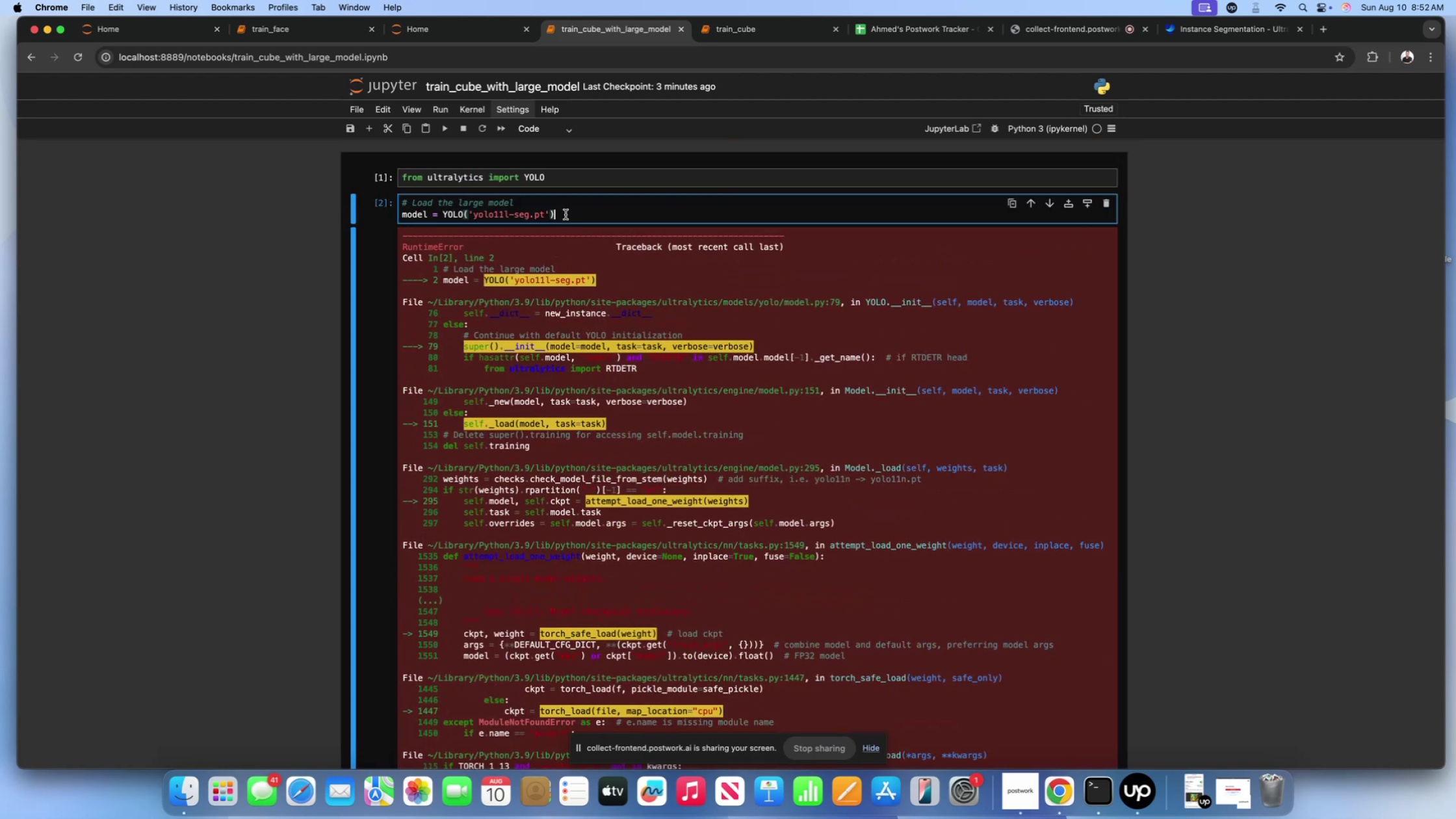 
key(Shift+Enter)
 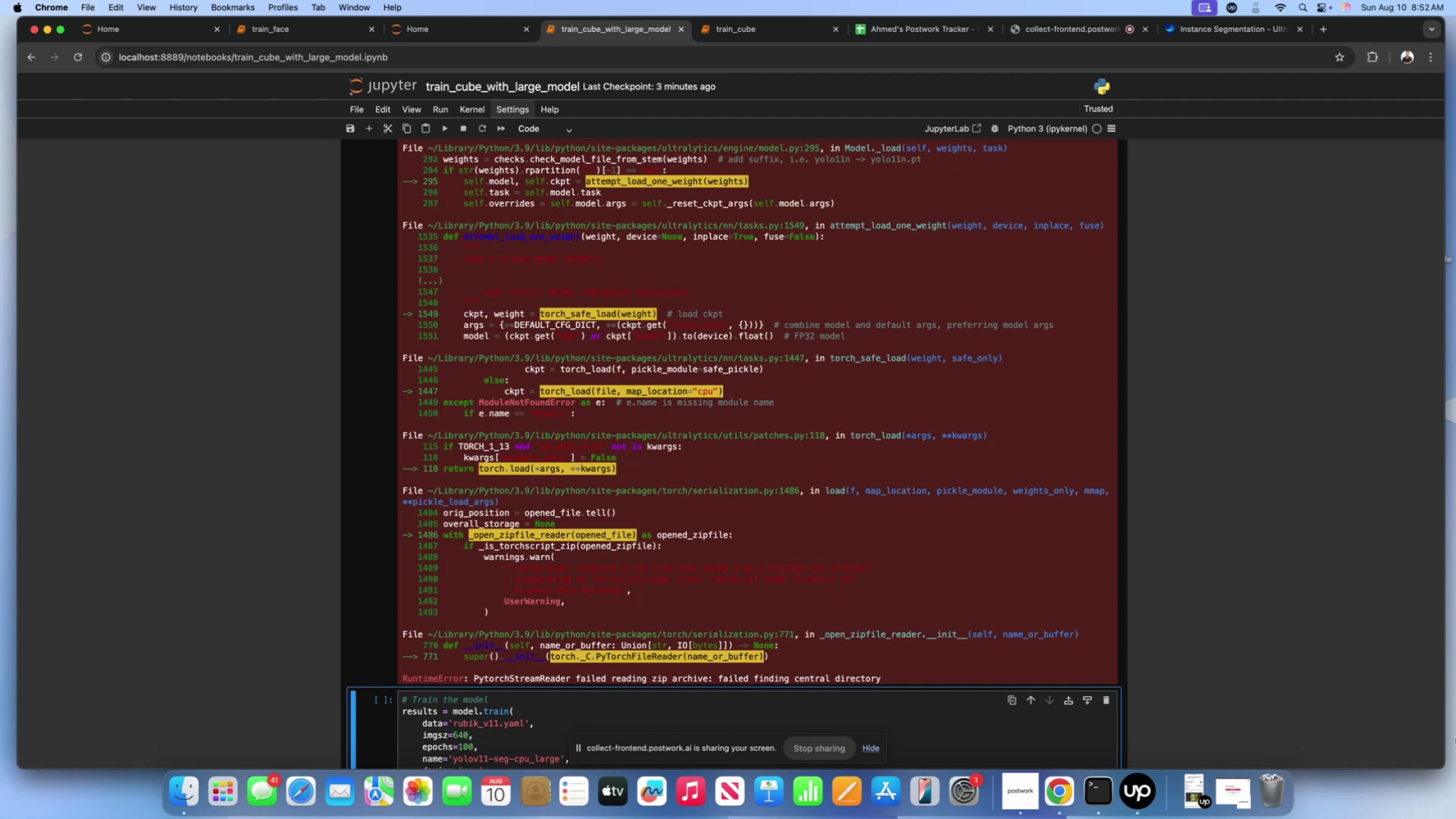 
wait(7.53)
 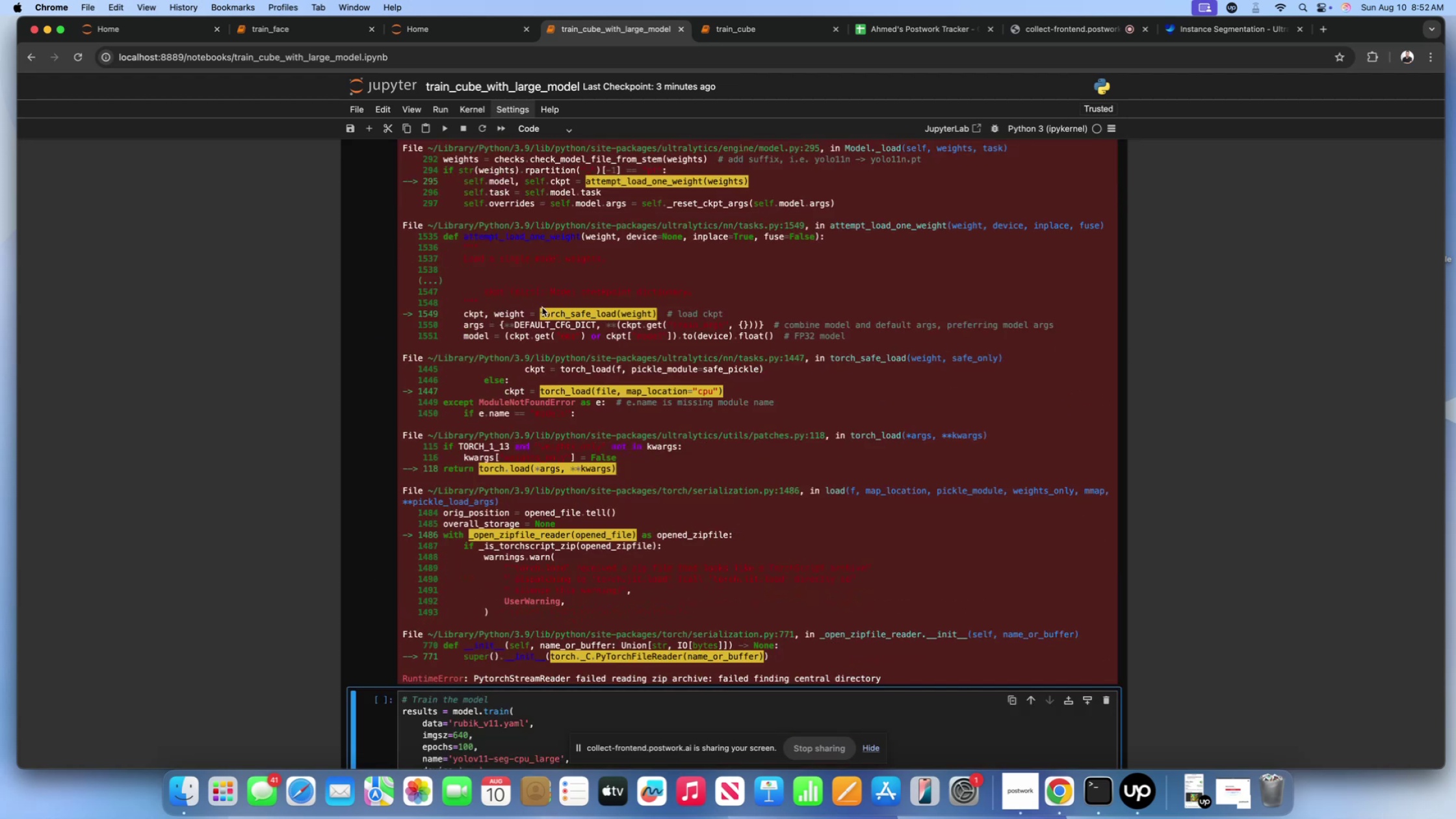 
left_click([193, 797])
 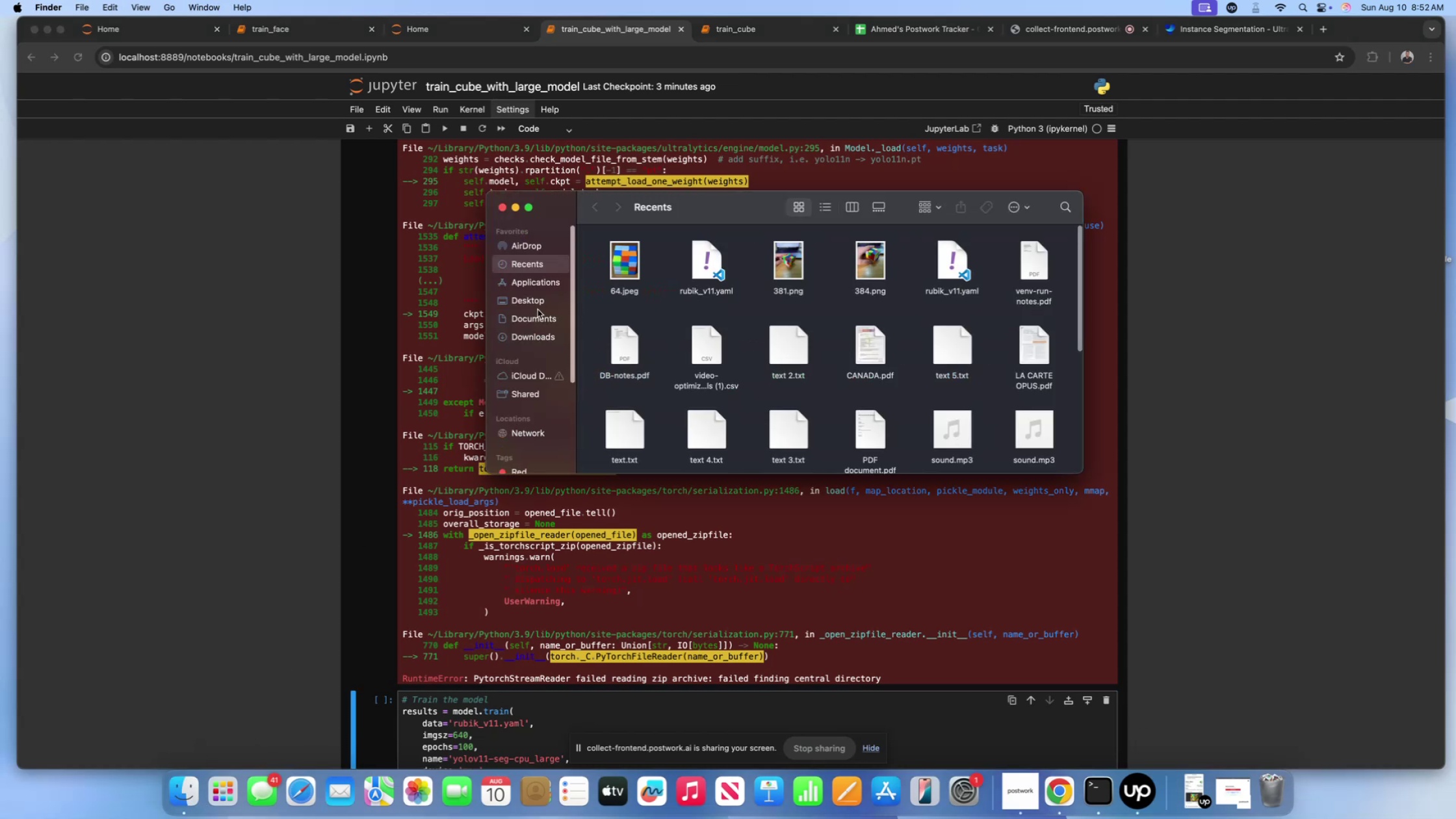 
left_click([528, 300])
 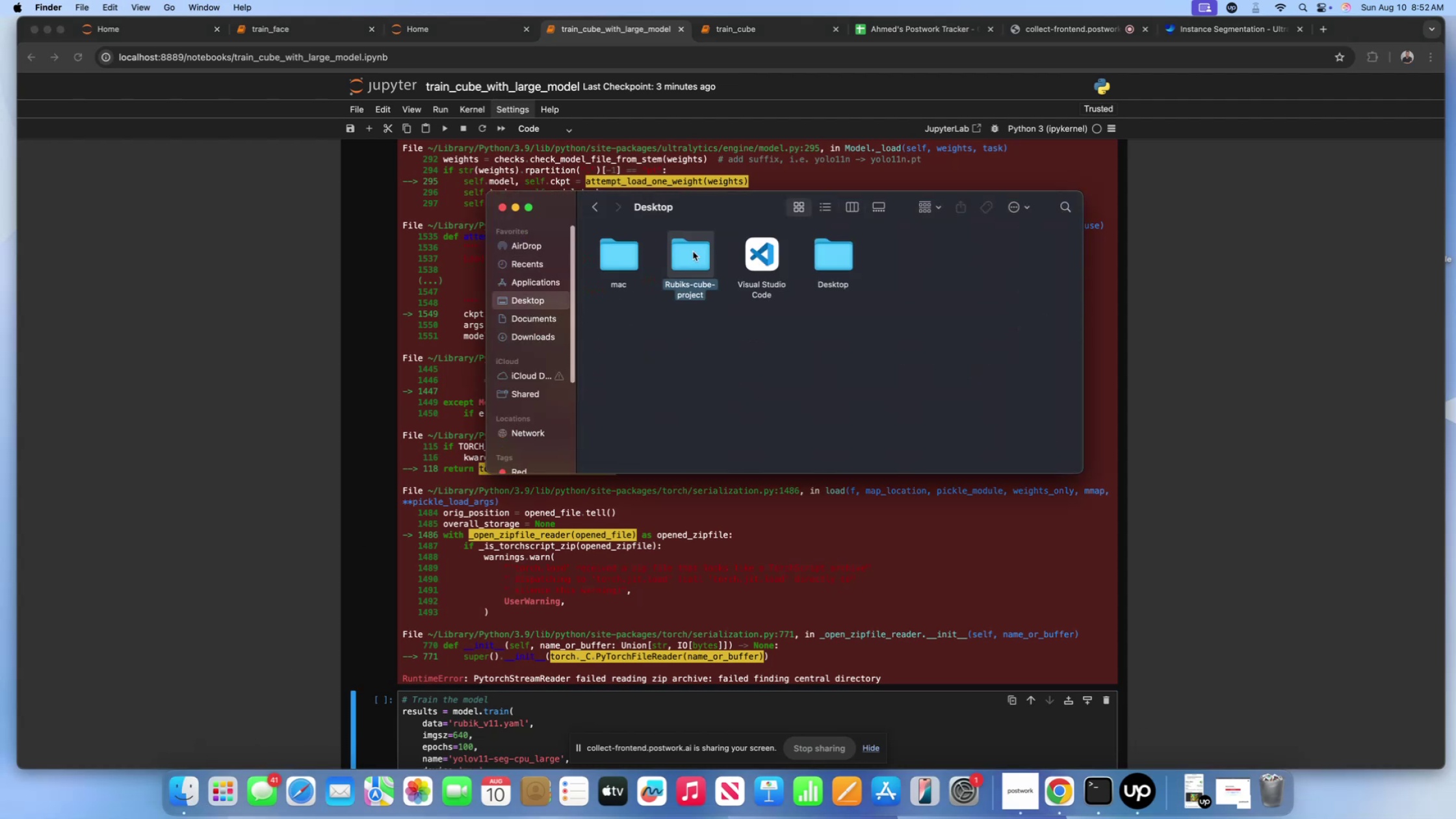 
double_click([693, 252])
 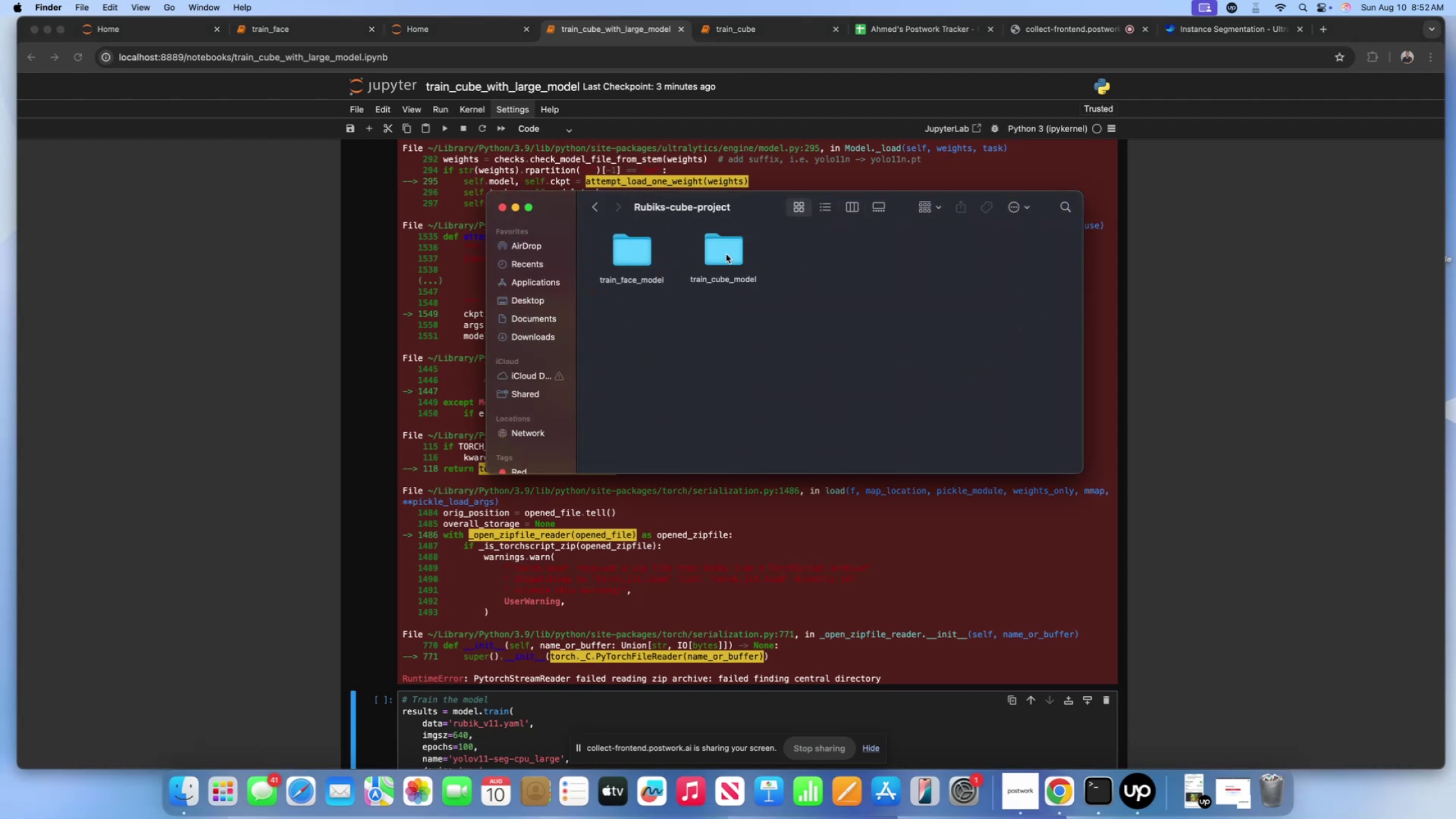 
double_click([726, 254])
 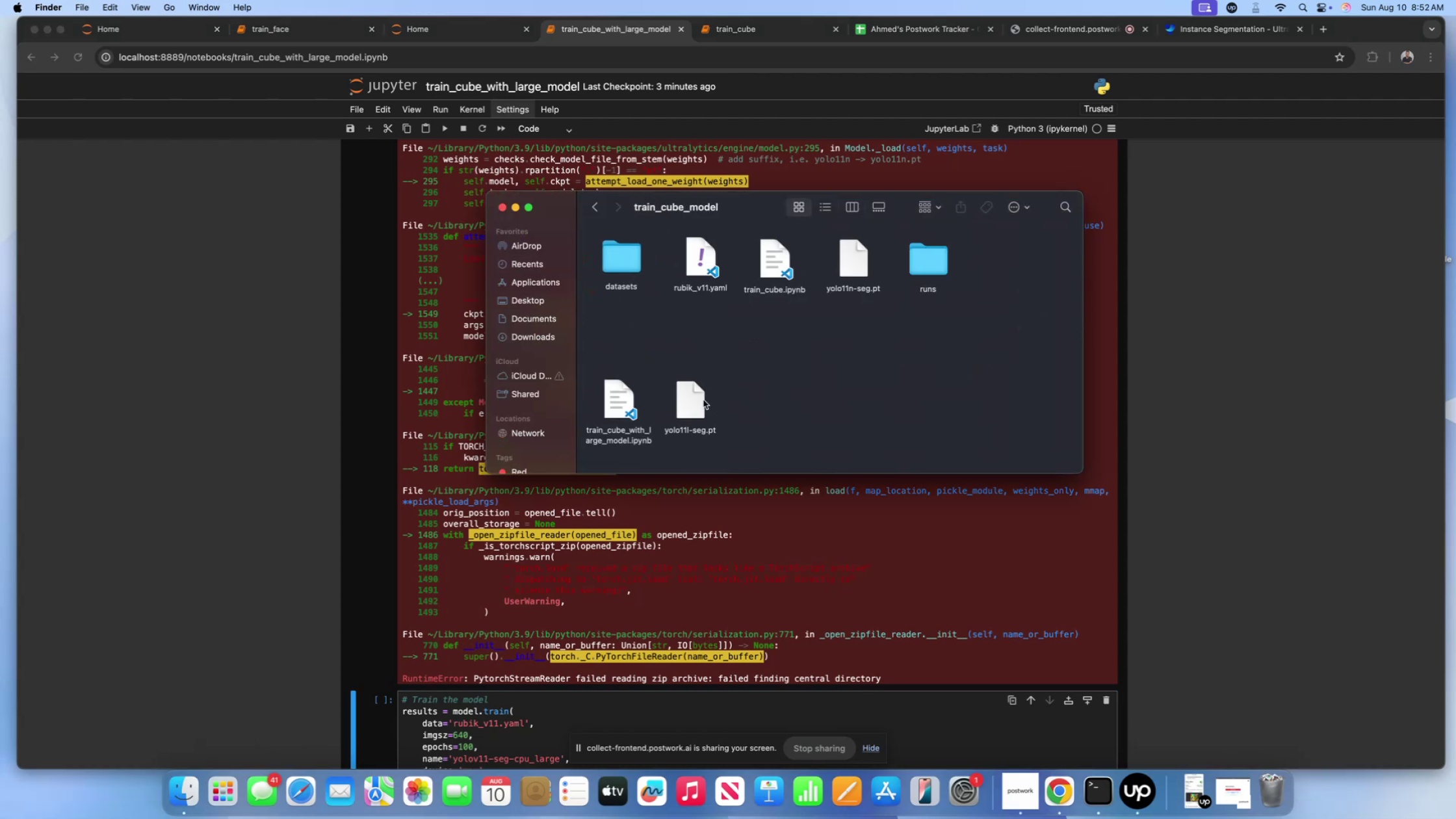 
left_click_drag(start_coordinate=[687, 410], to_coordinate=[694, 347])
 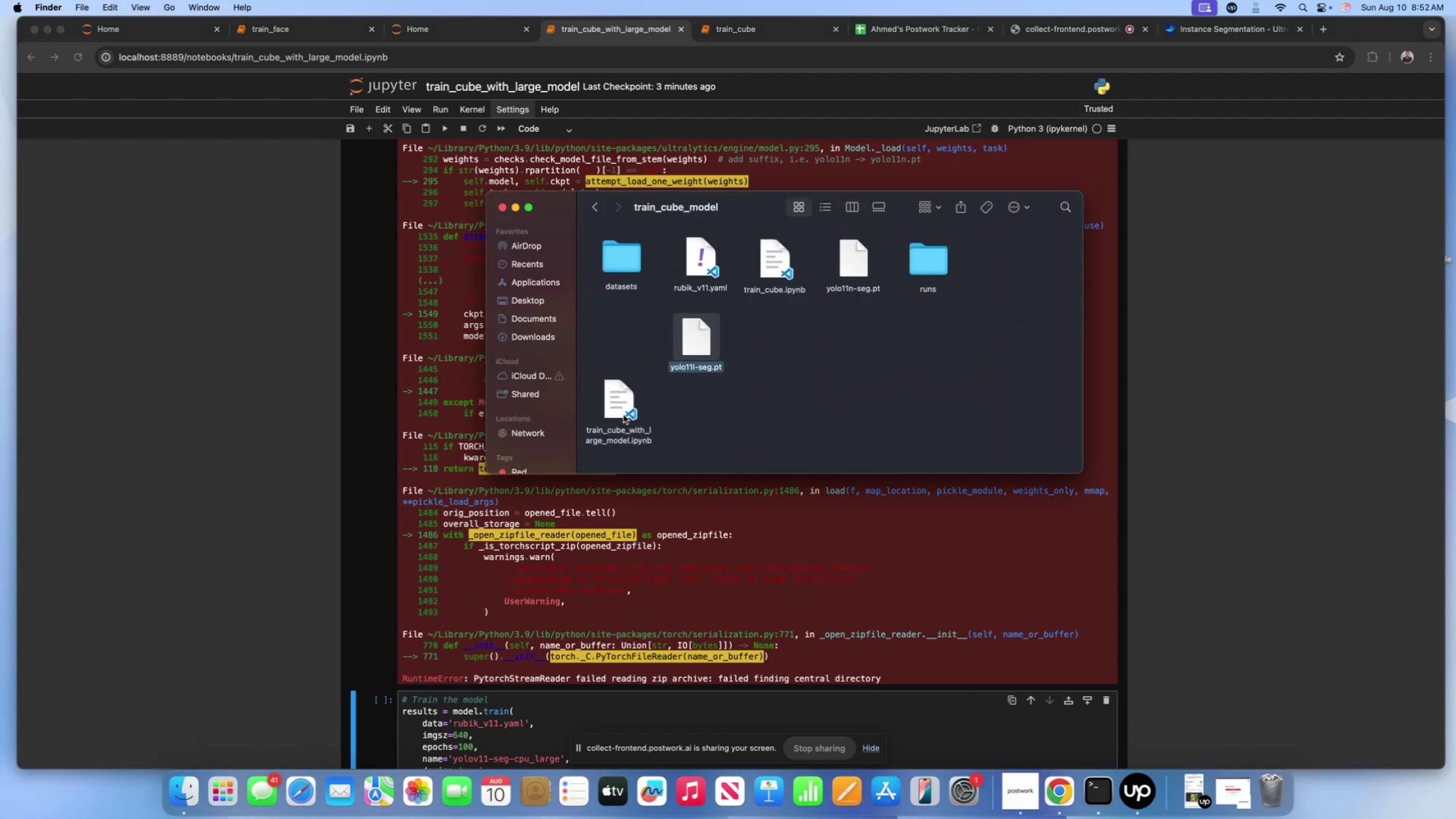 
left_click_drag(start_coordinate=[614, 420], to_coordinate=[616, 345])
 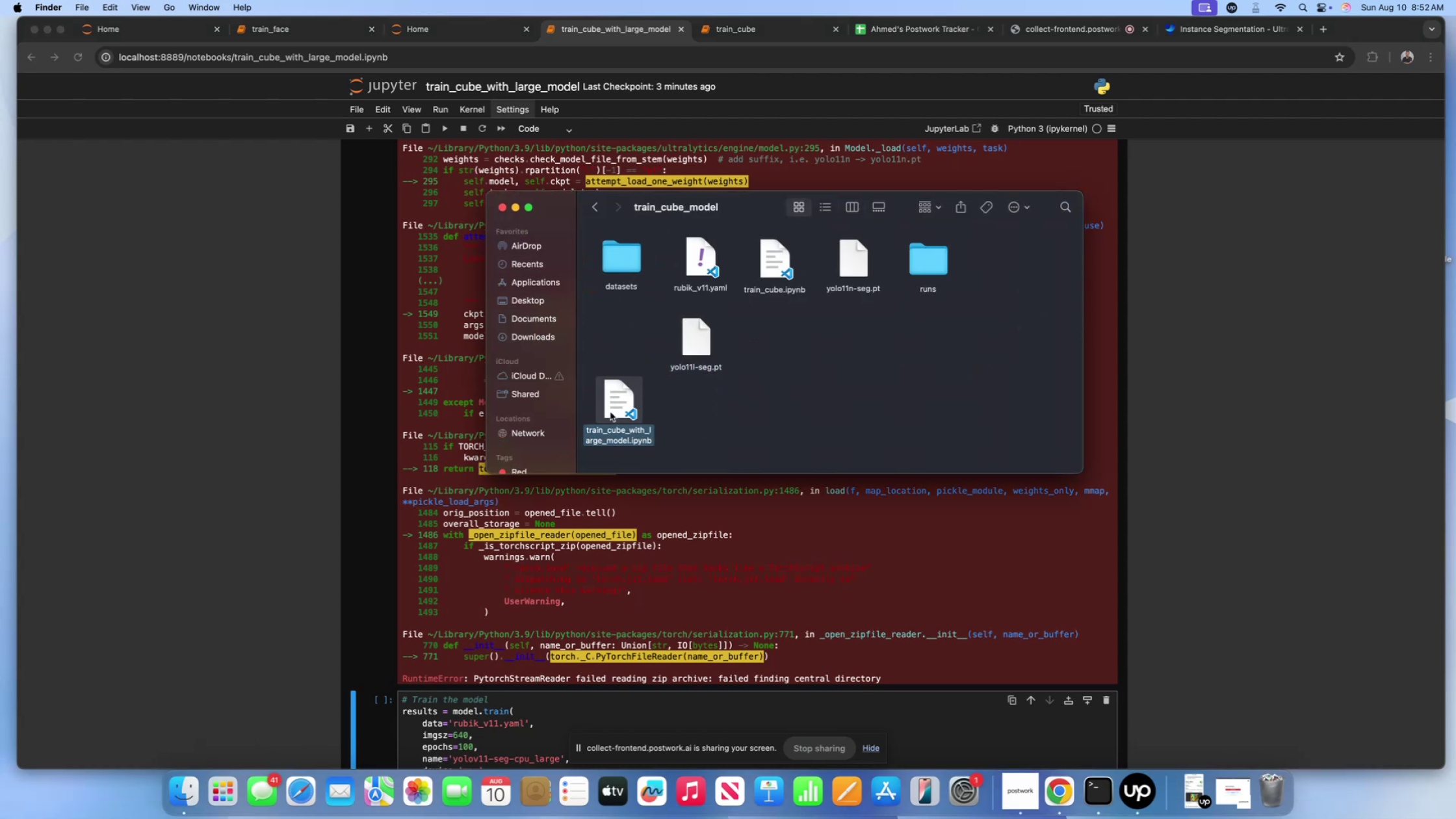 
left_click_drag(start_coordinate=[610, 412], to_coordinate=[614, 343])
 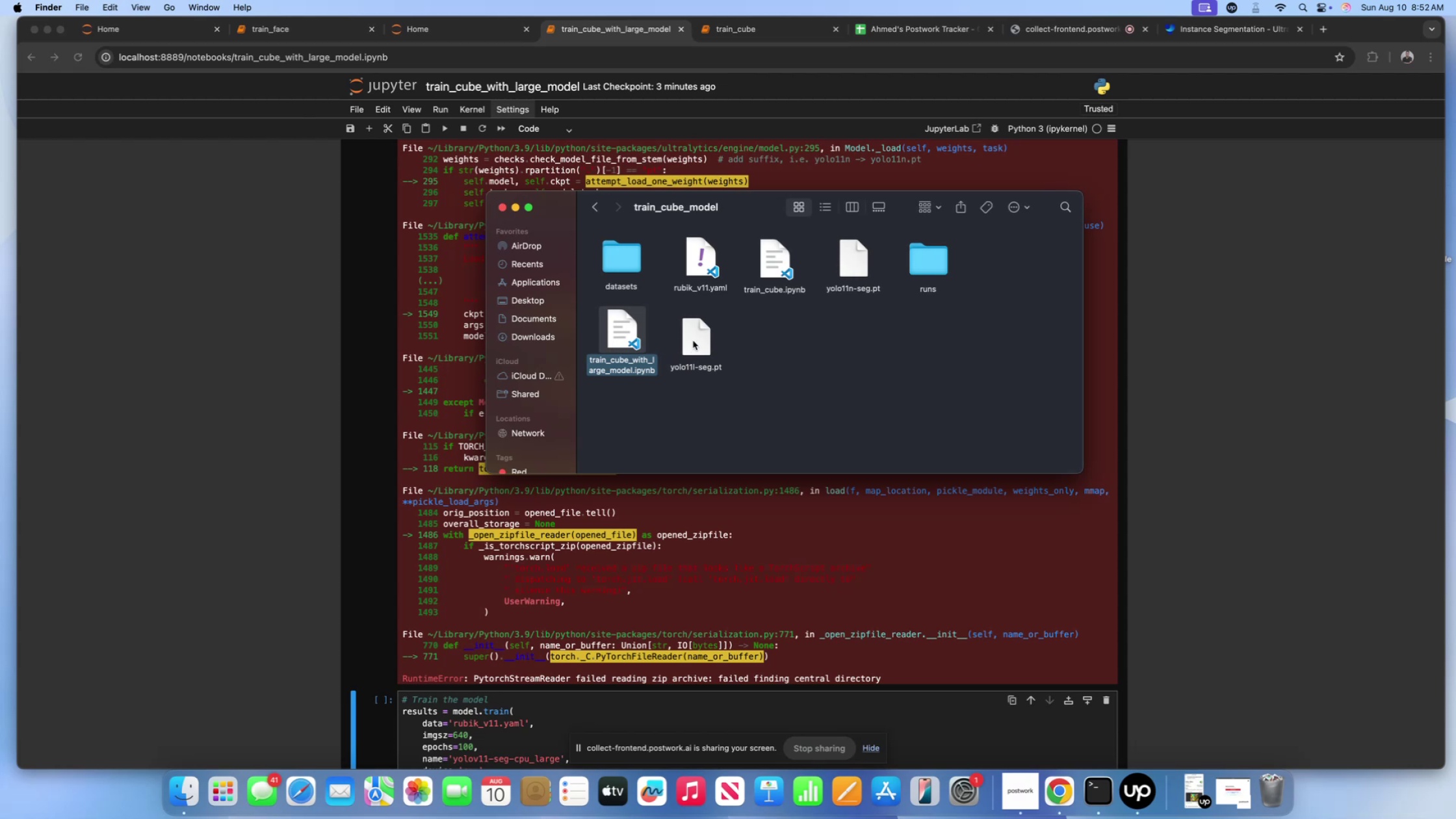 
left_click([695, 340])
 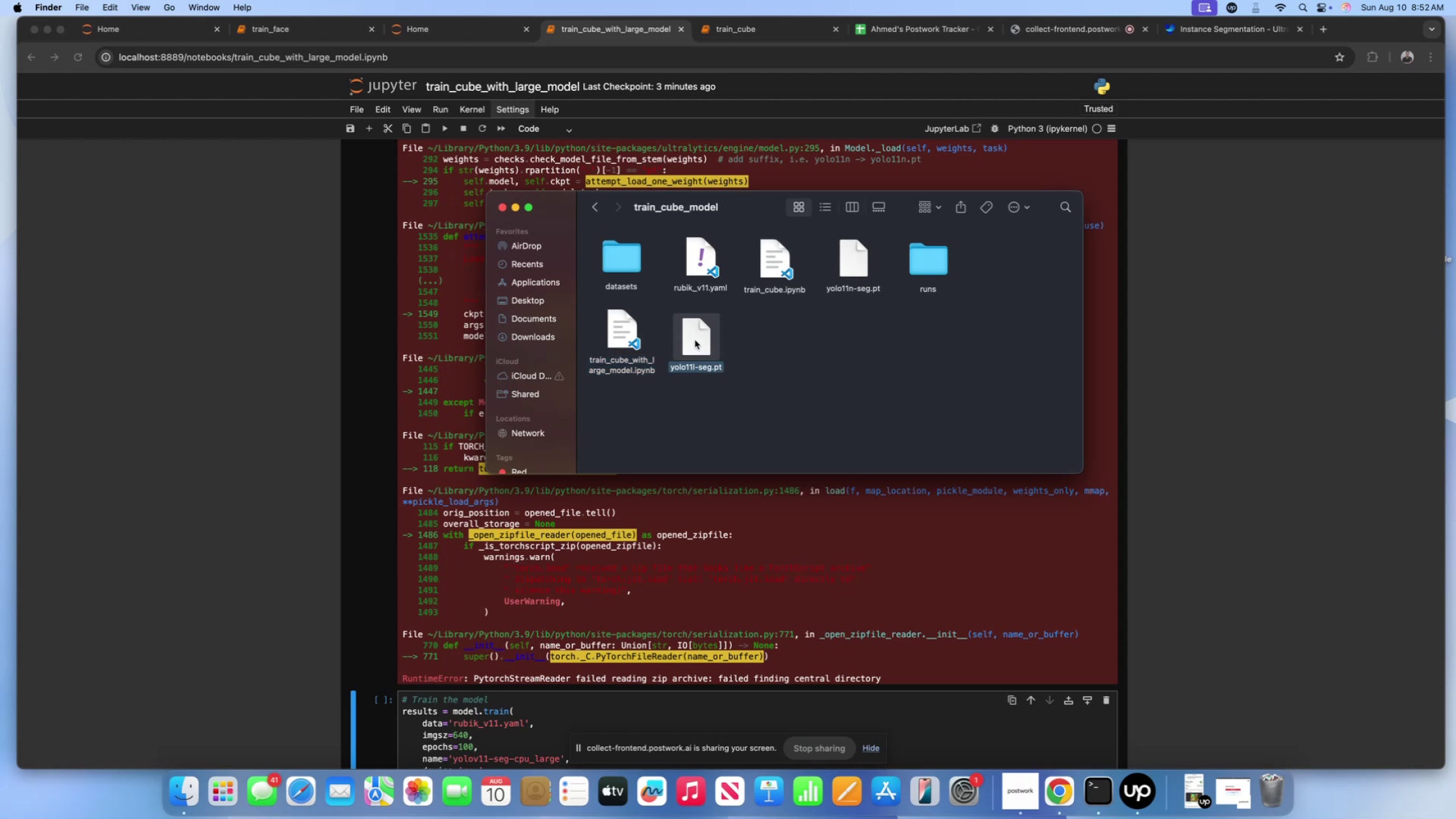 
key(Meta+CommandLeft)
 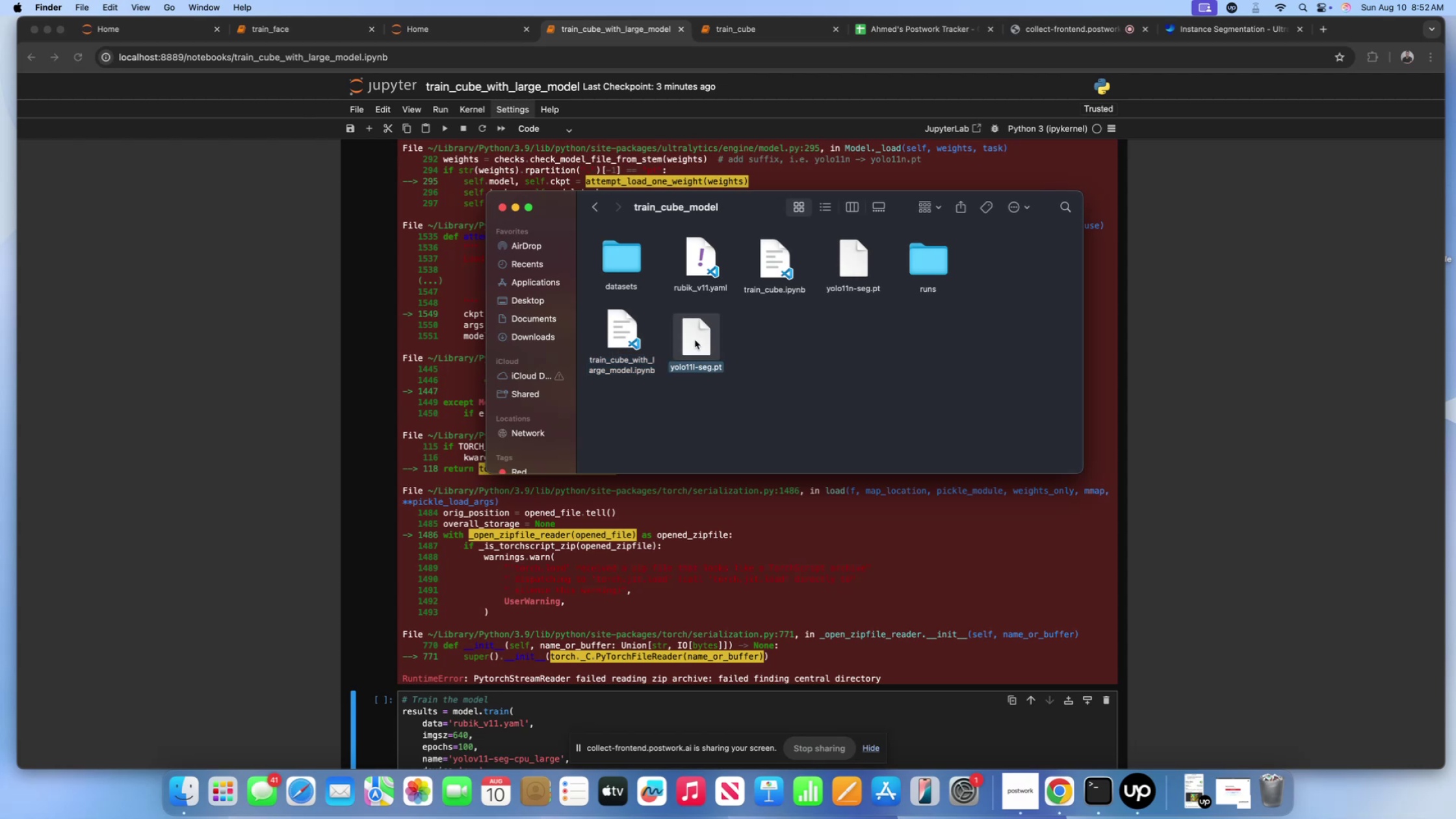 
key(Meta+Backspace)
 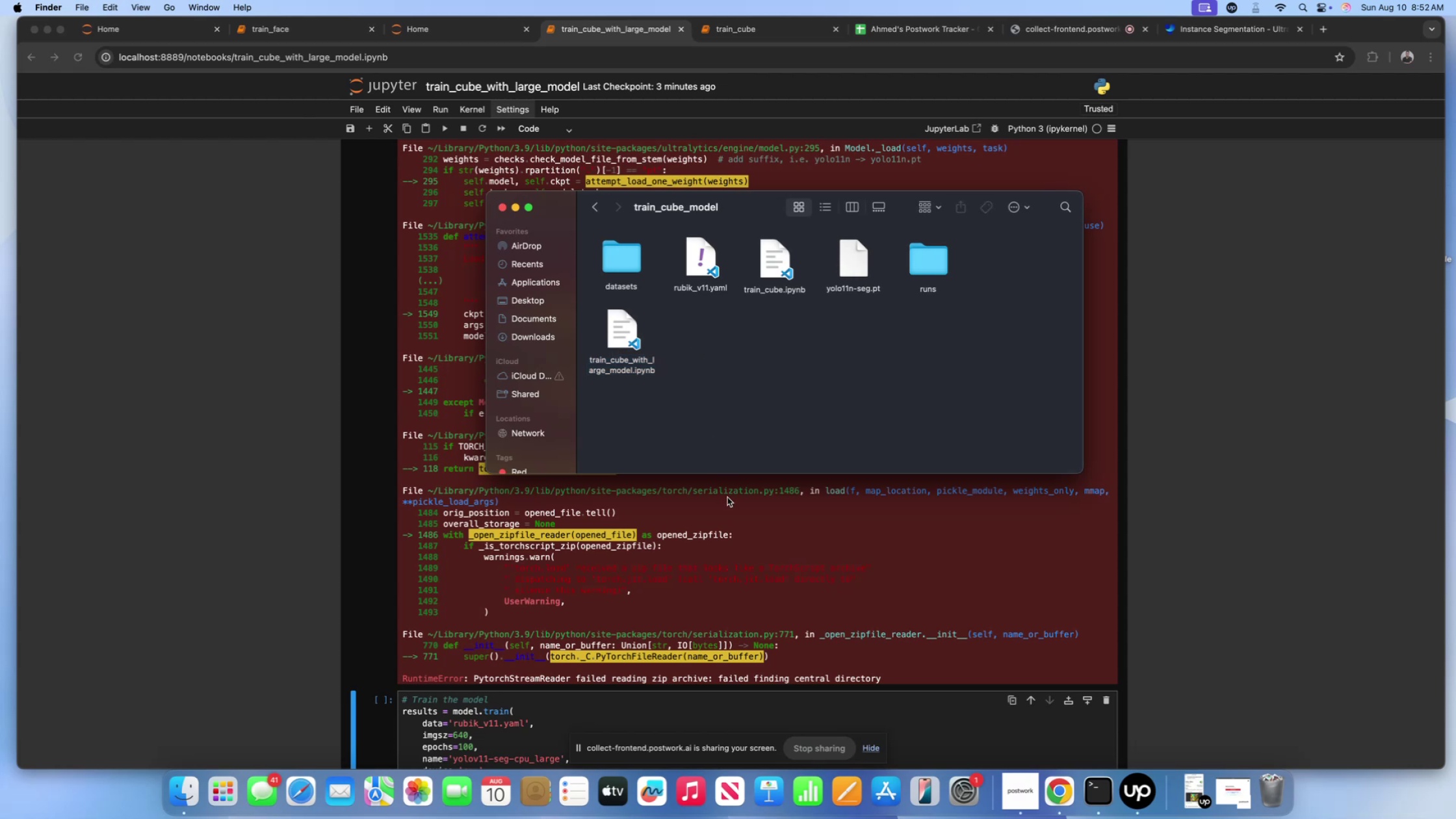 
left_click([734, 539])
 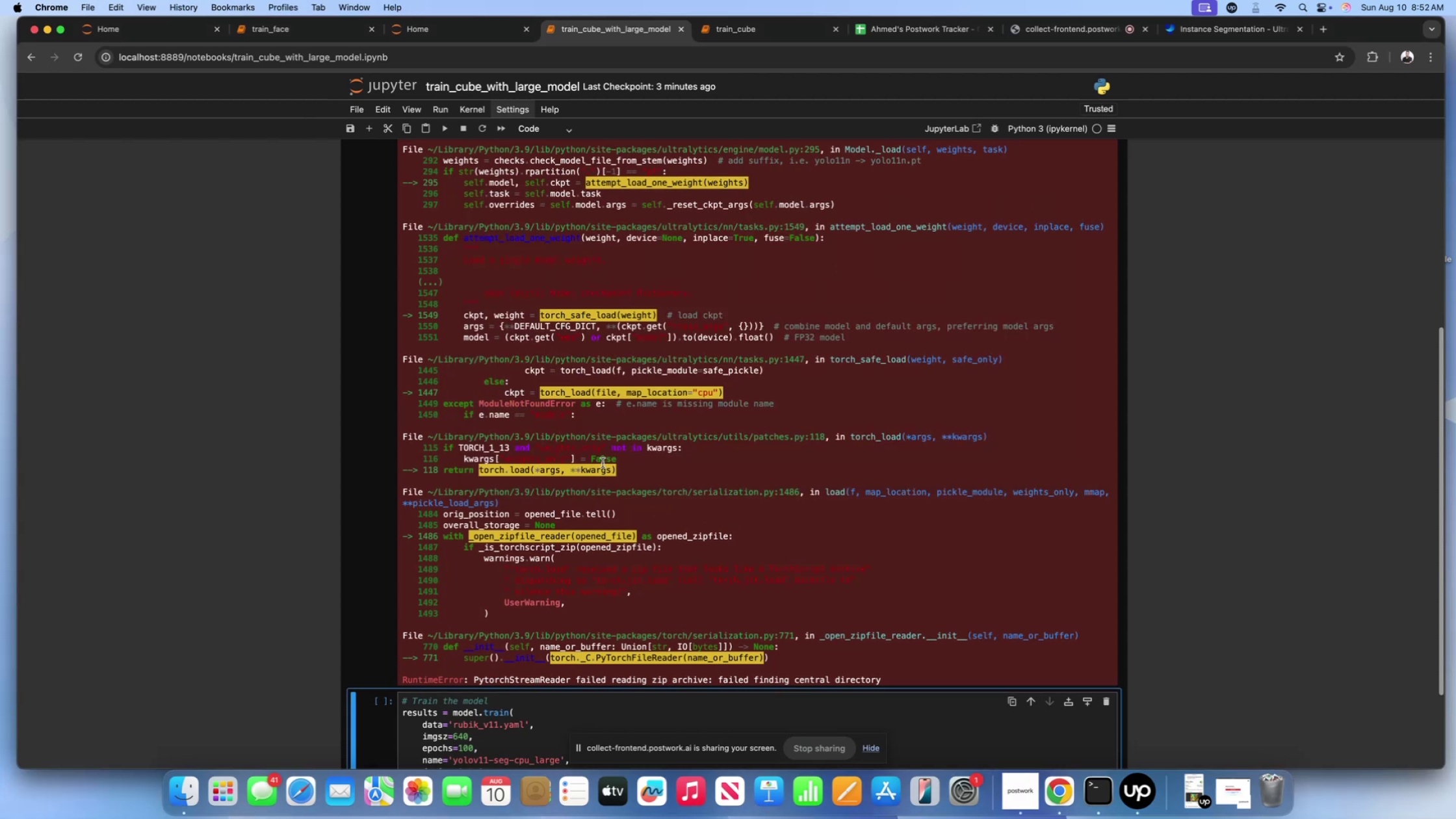 
scroll: coordinate [580, 304], scroll_direction: up, amount: 157.0
 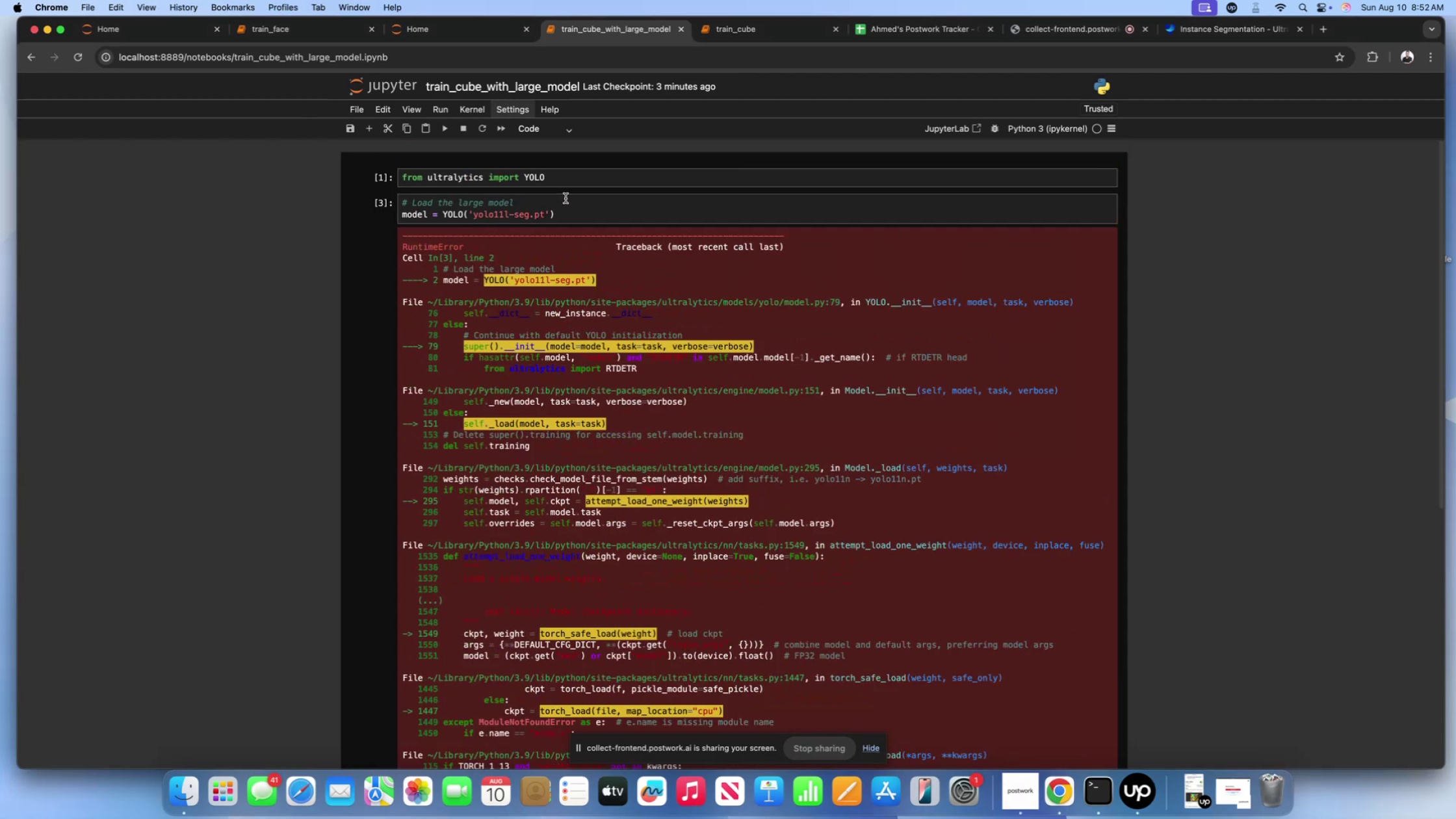 
left_click([571, 212])
 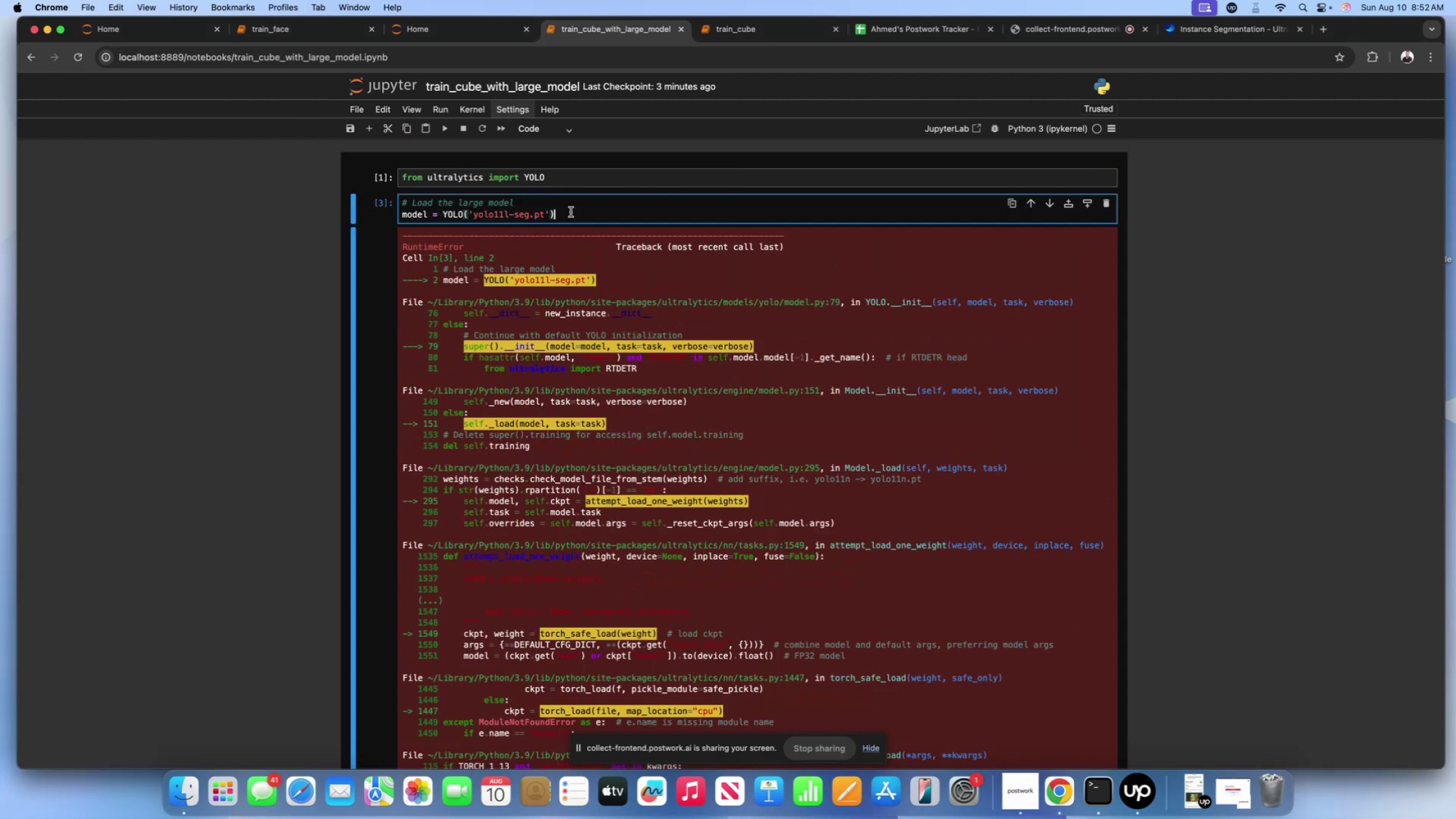 
key(Shift+Enter)
 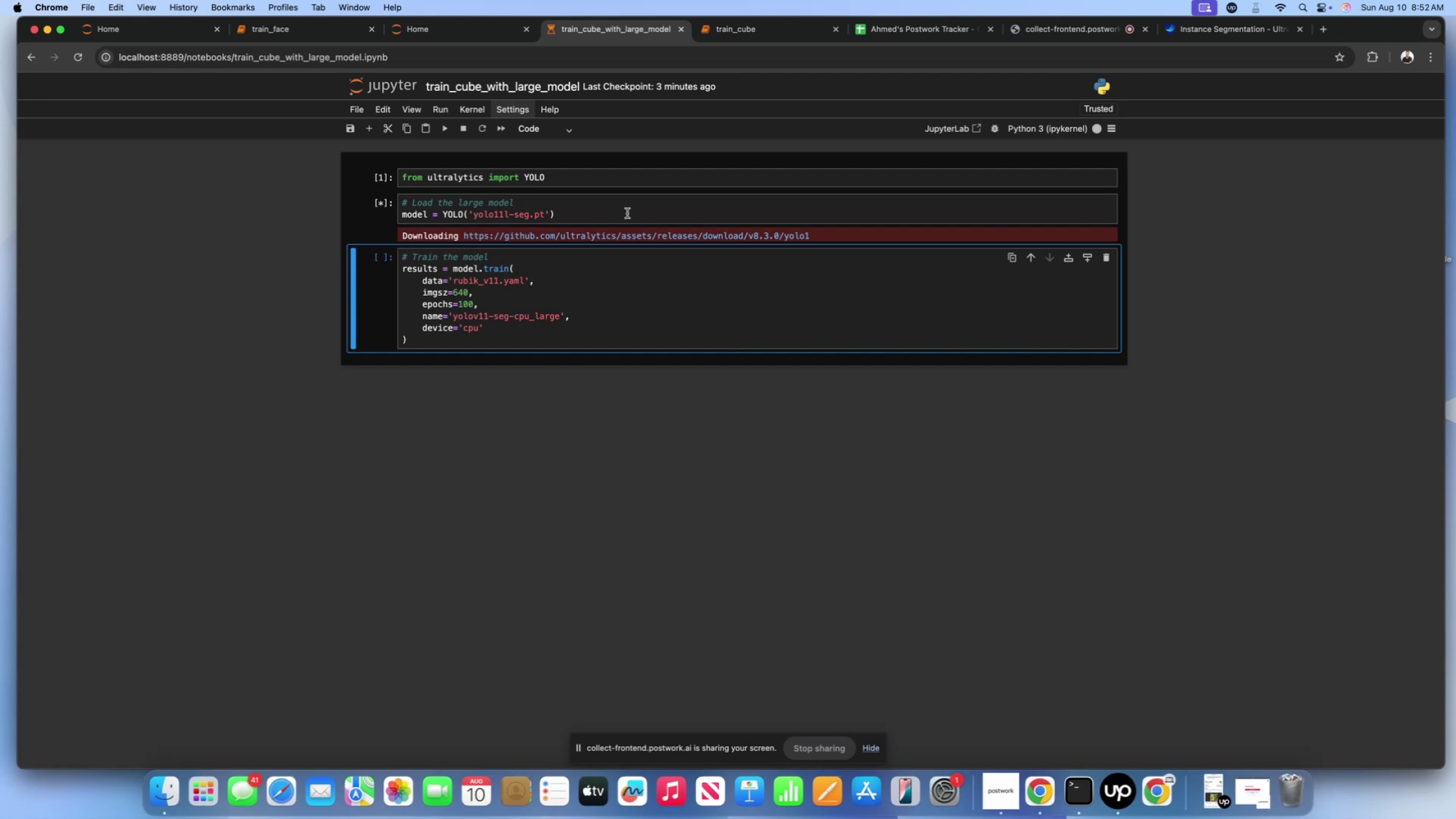 
wait(18.45)
 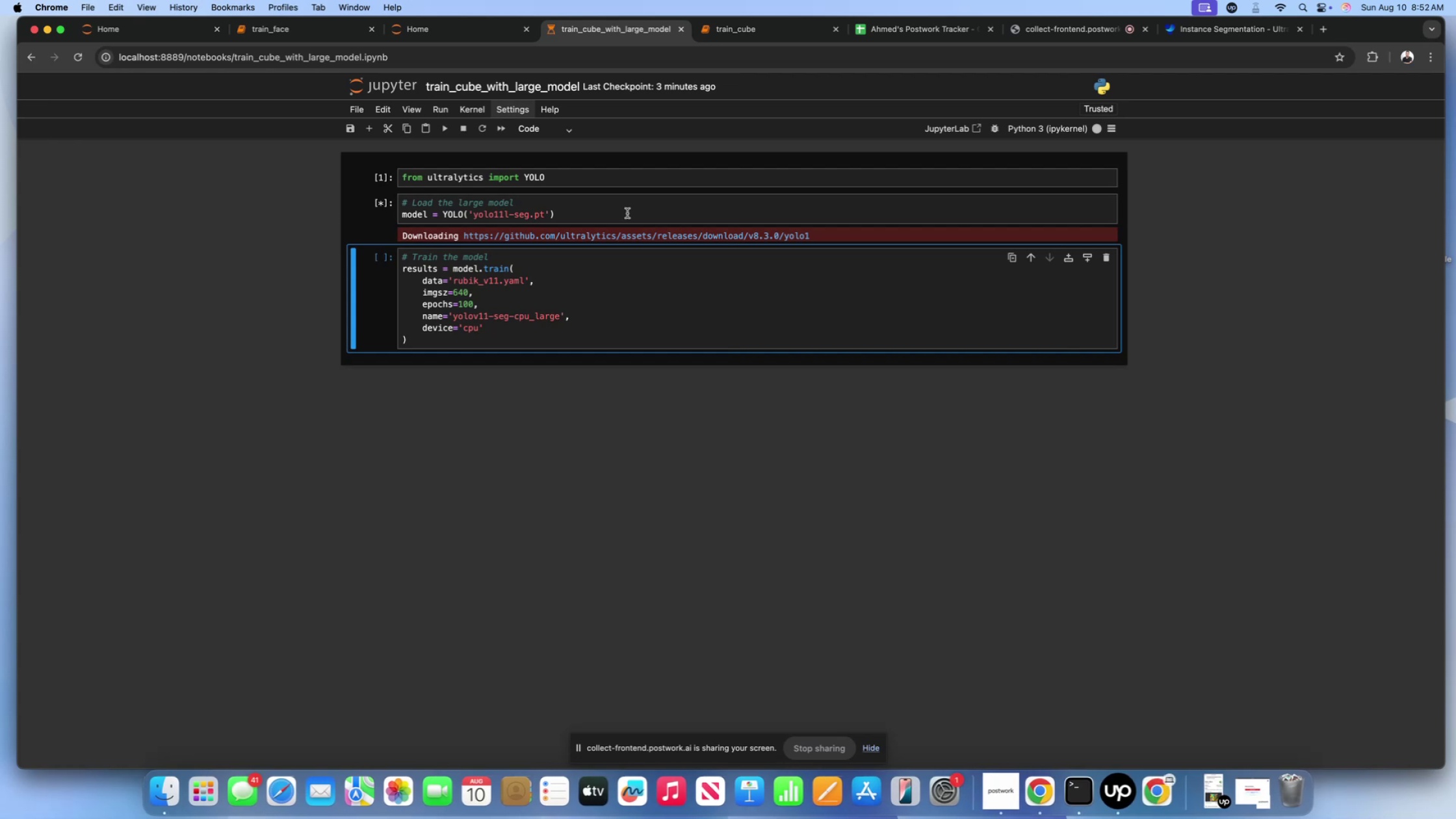 
left_click([645, 292])
 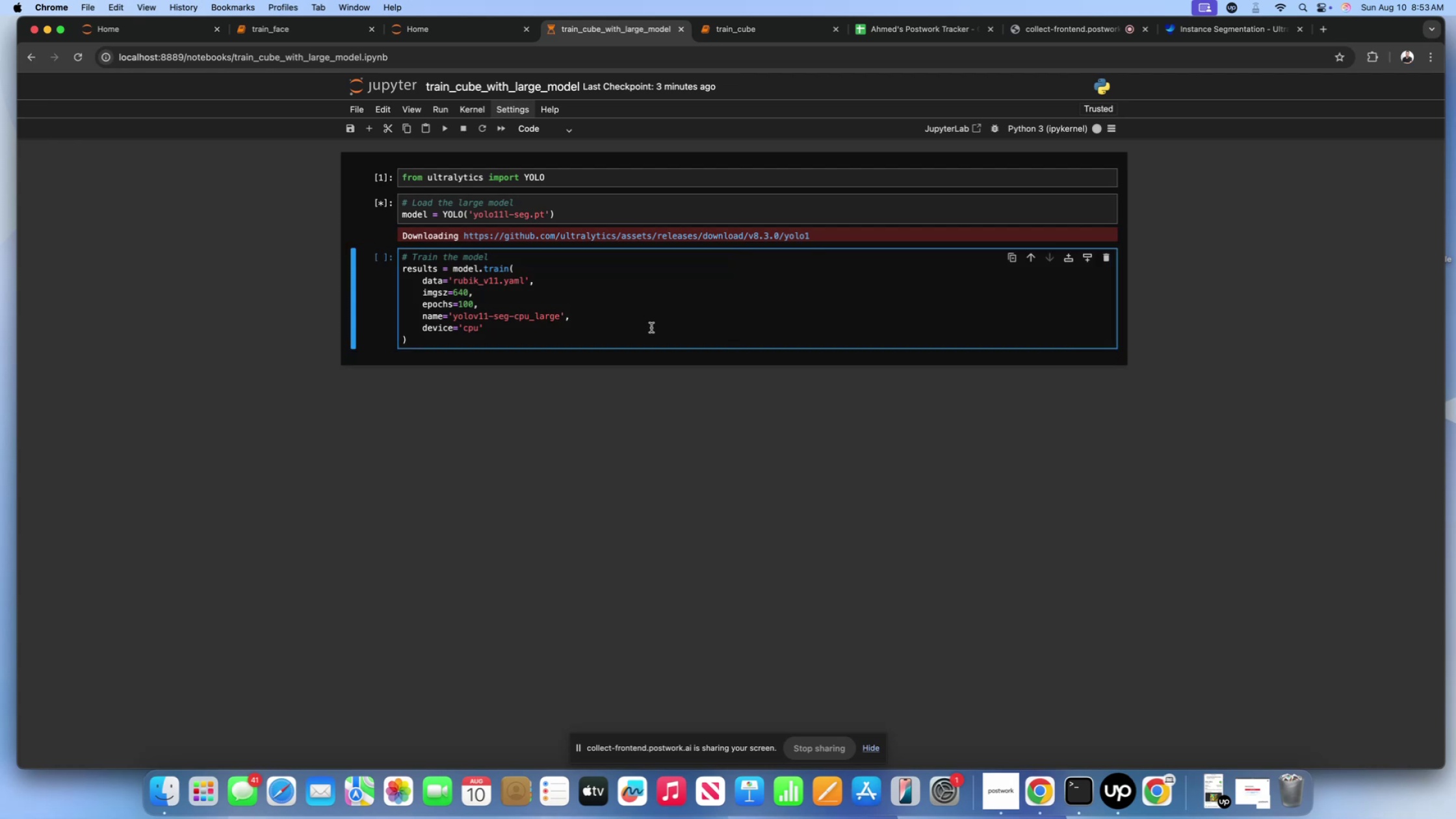 
left_click([656, 337])
 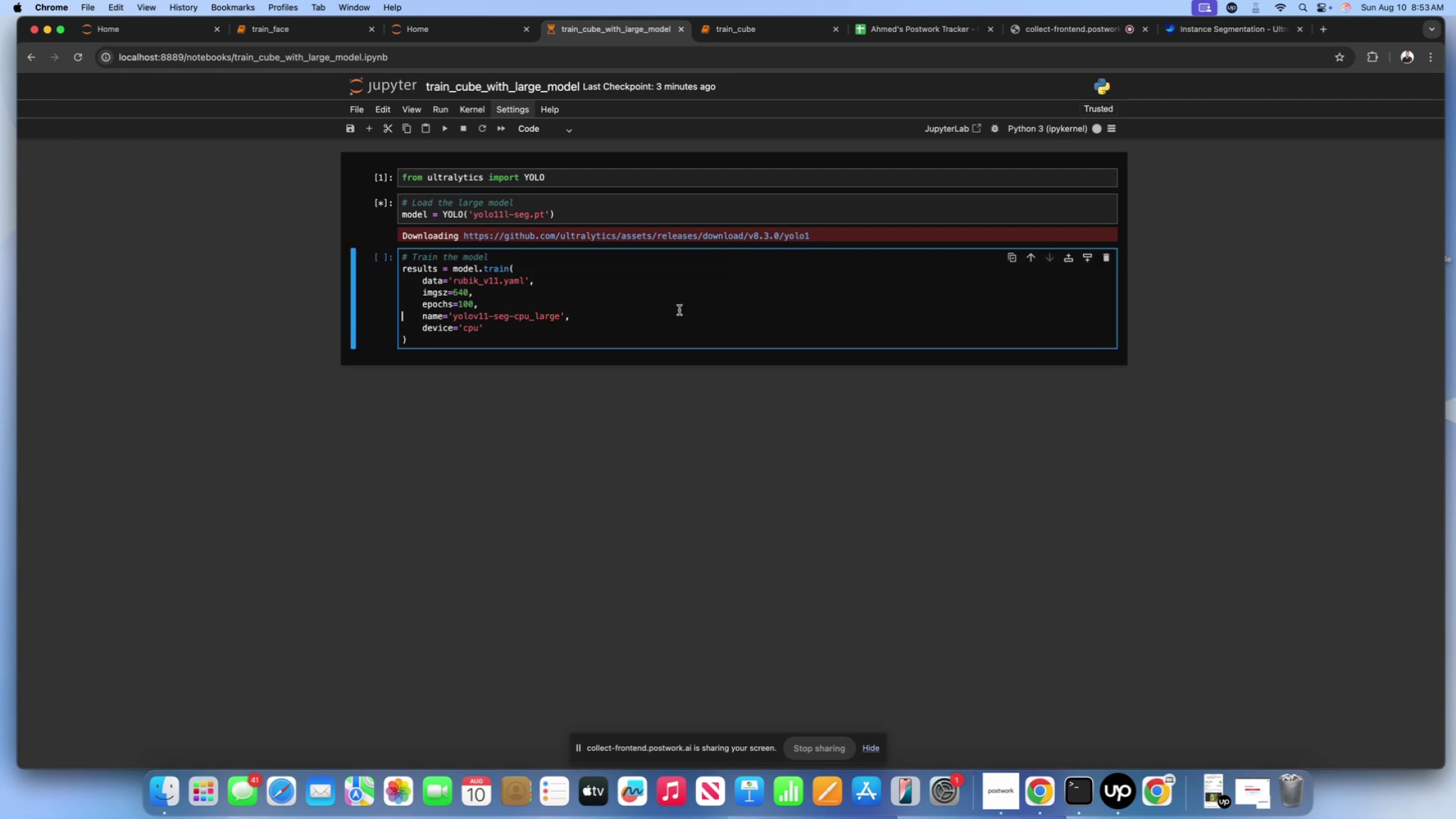 
double_click([679, 292])
 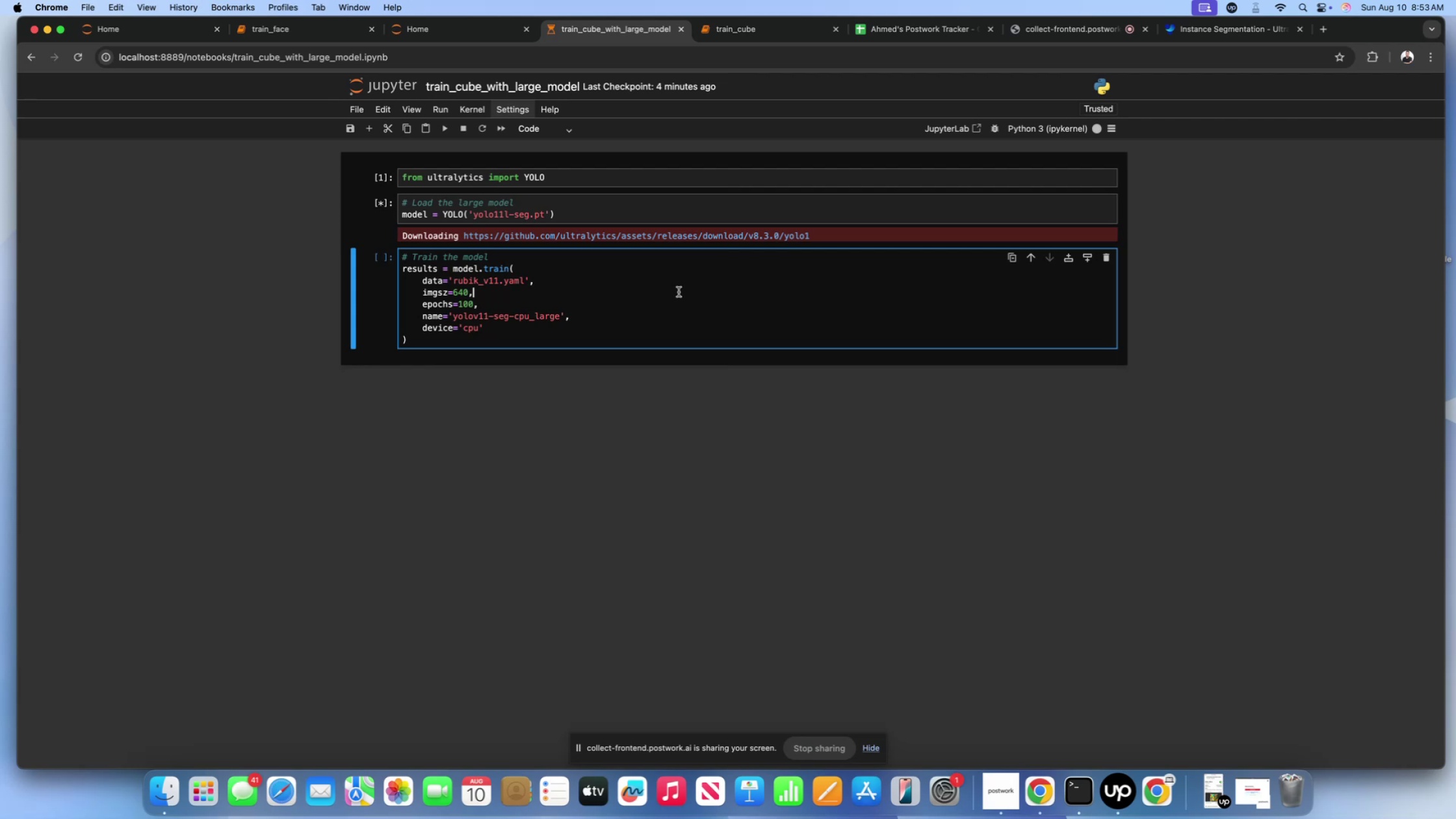 
wait(39.88)
 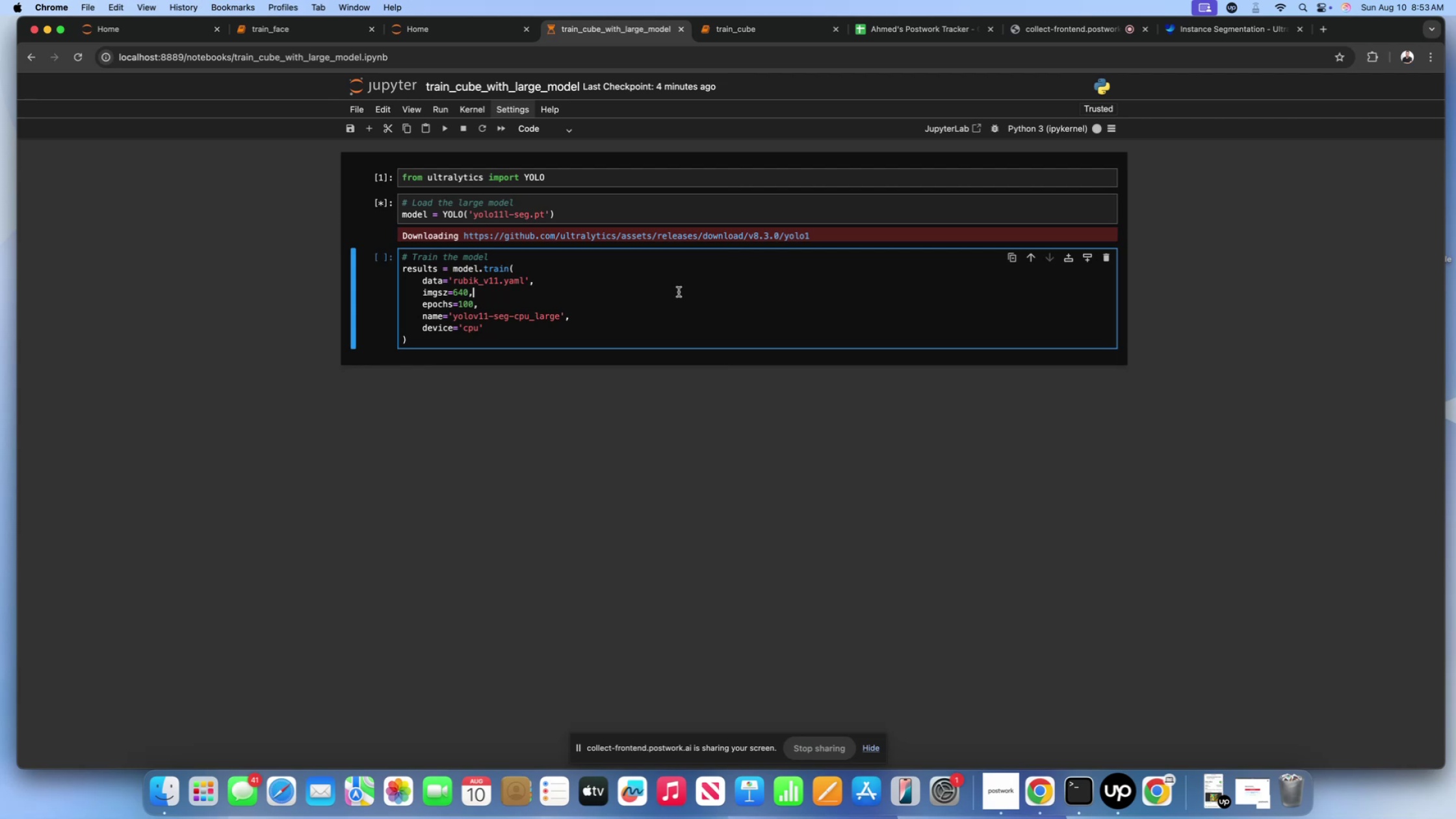 
left_click([545, 339])
 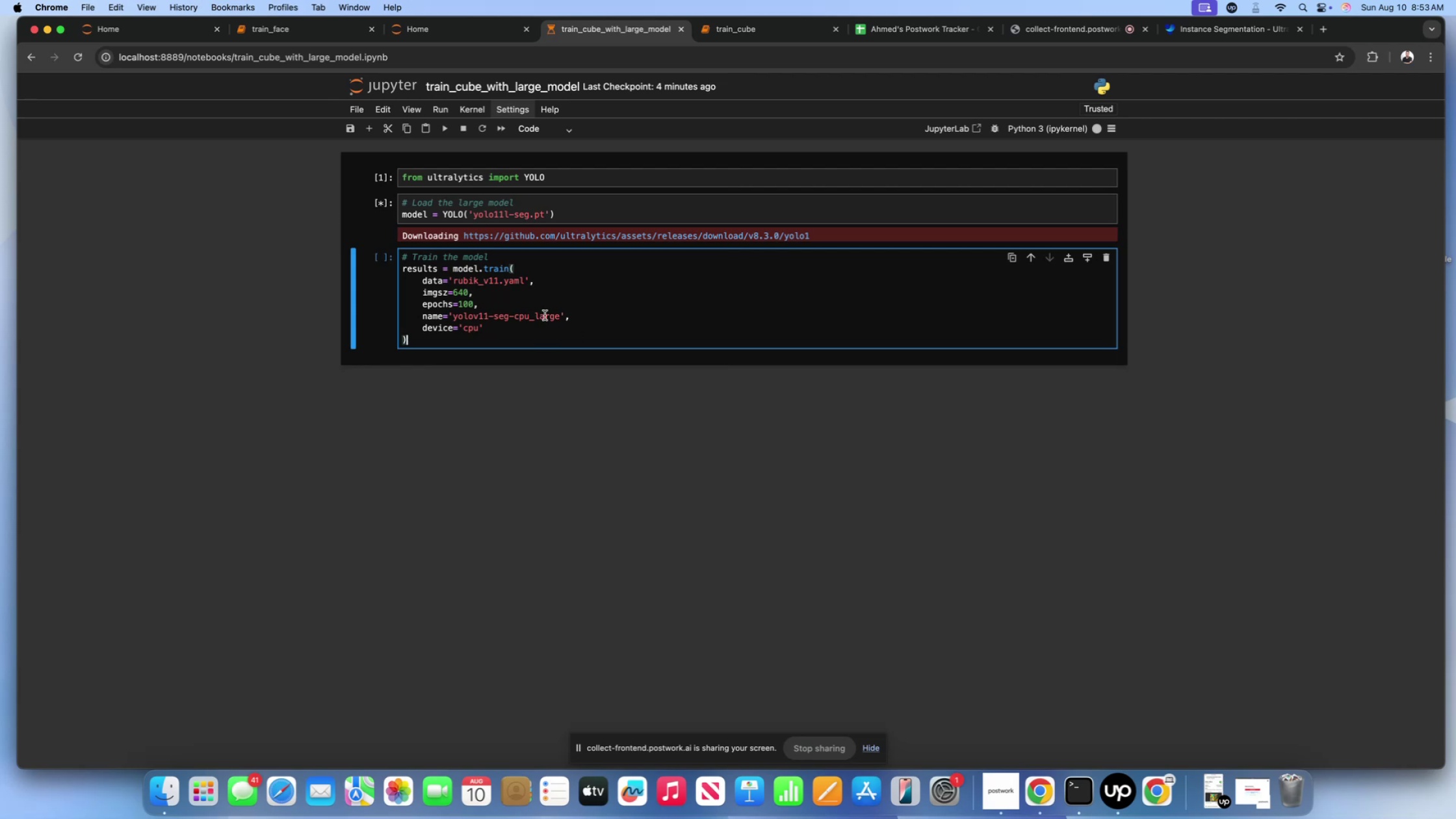 
left_click([545, 314])
 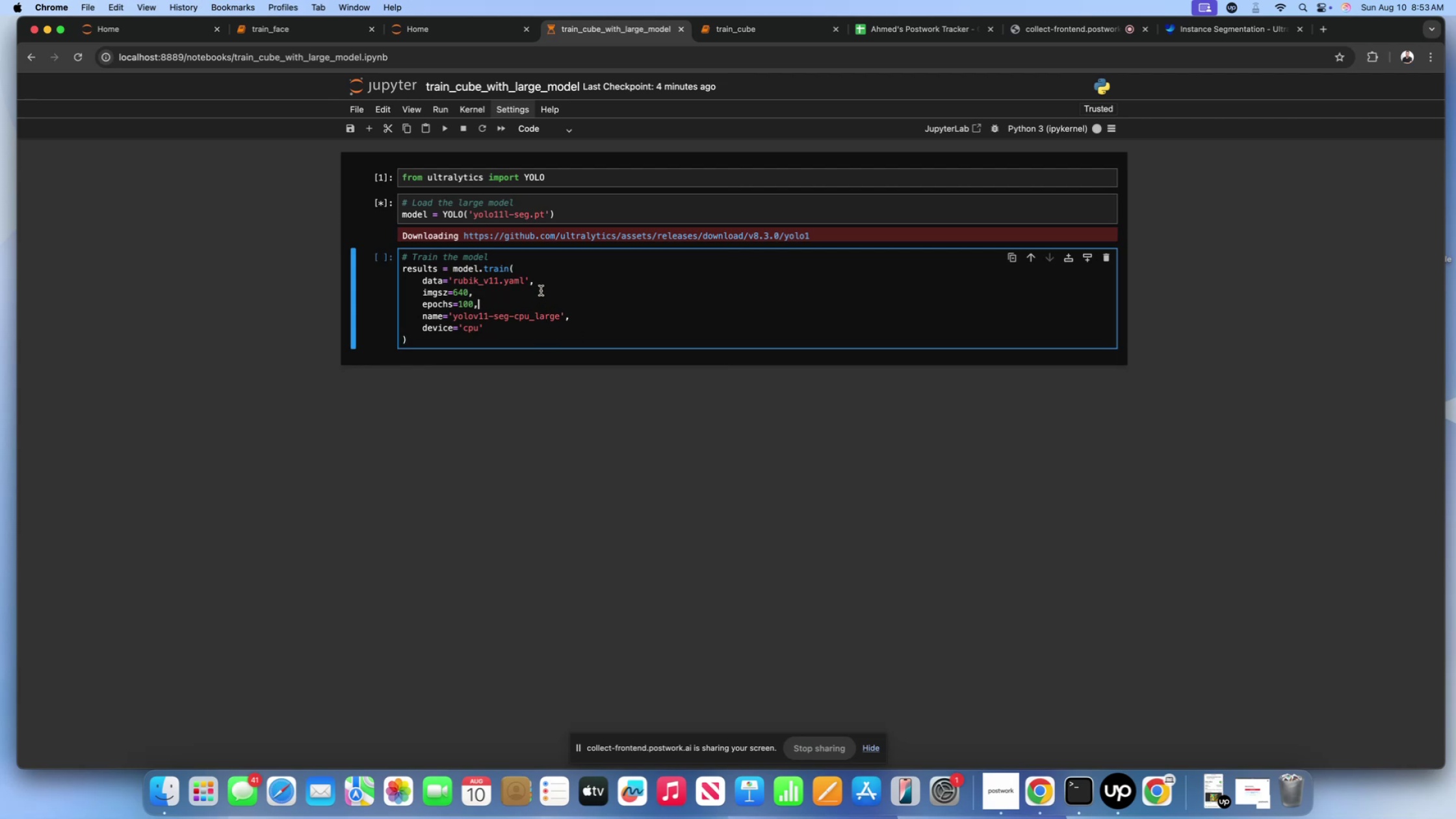 
double_click([541, 280])
 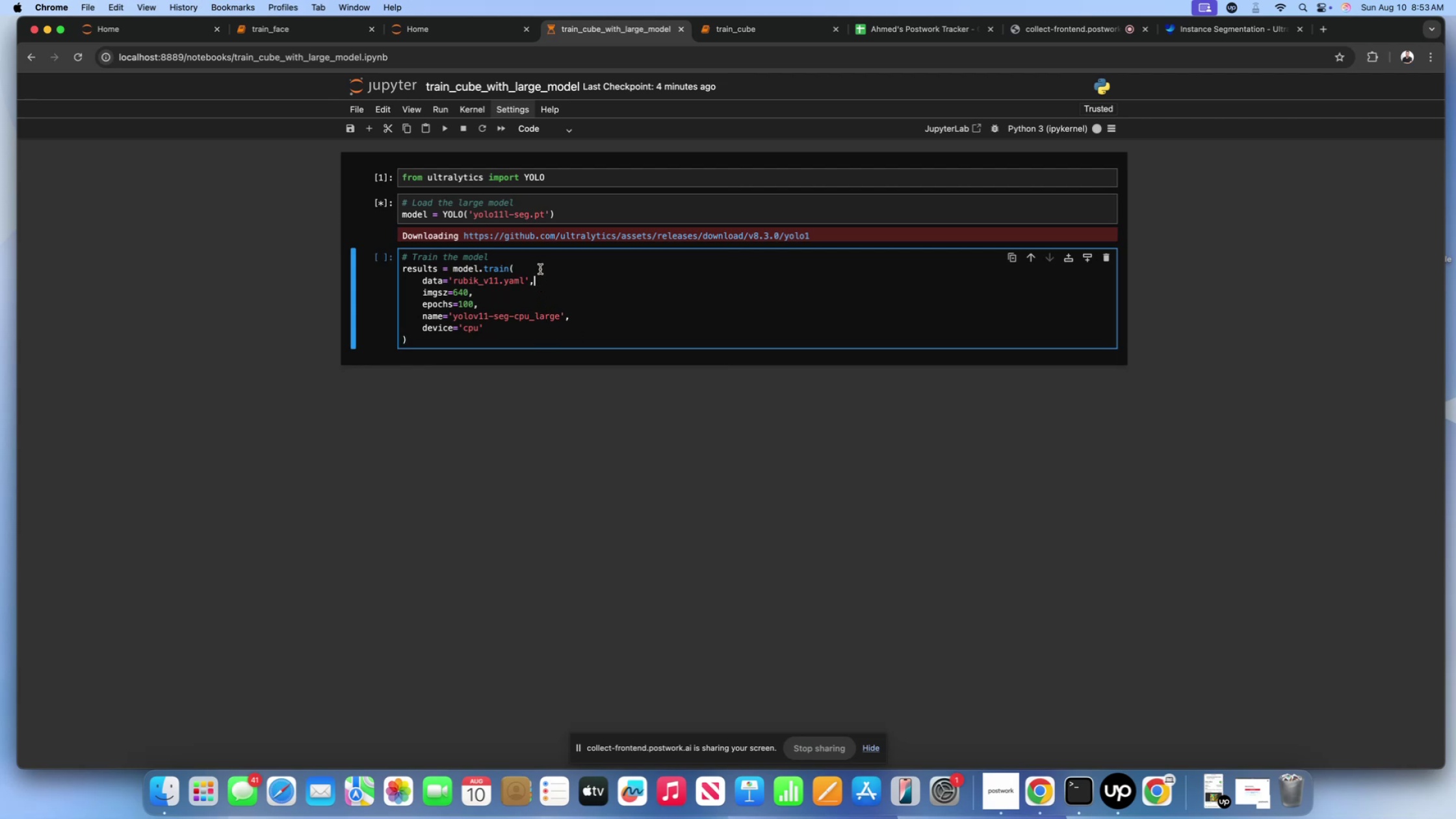 
triple_click([540, 269])
 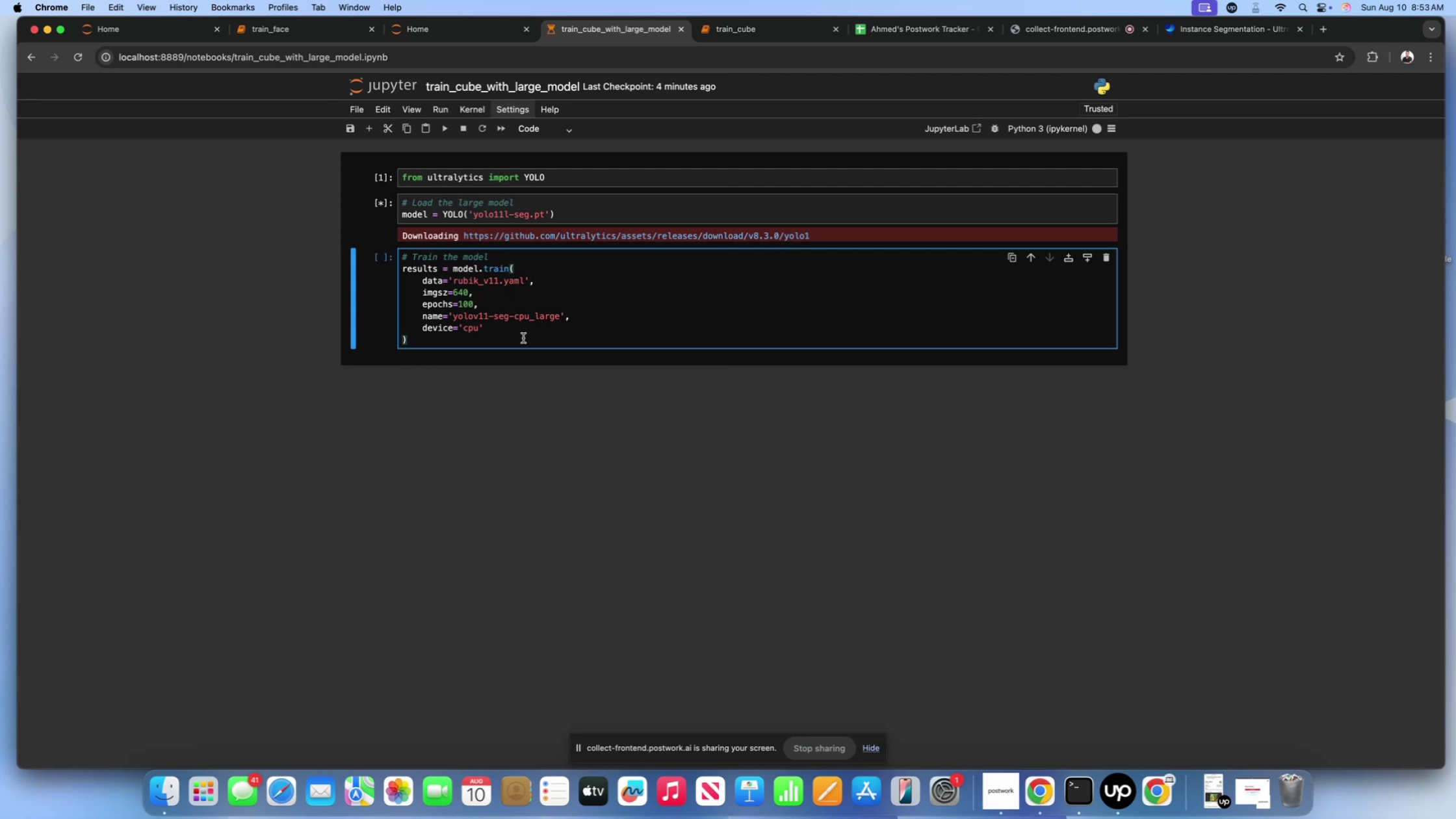 
left_click([436, 205])
 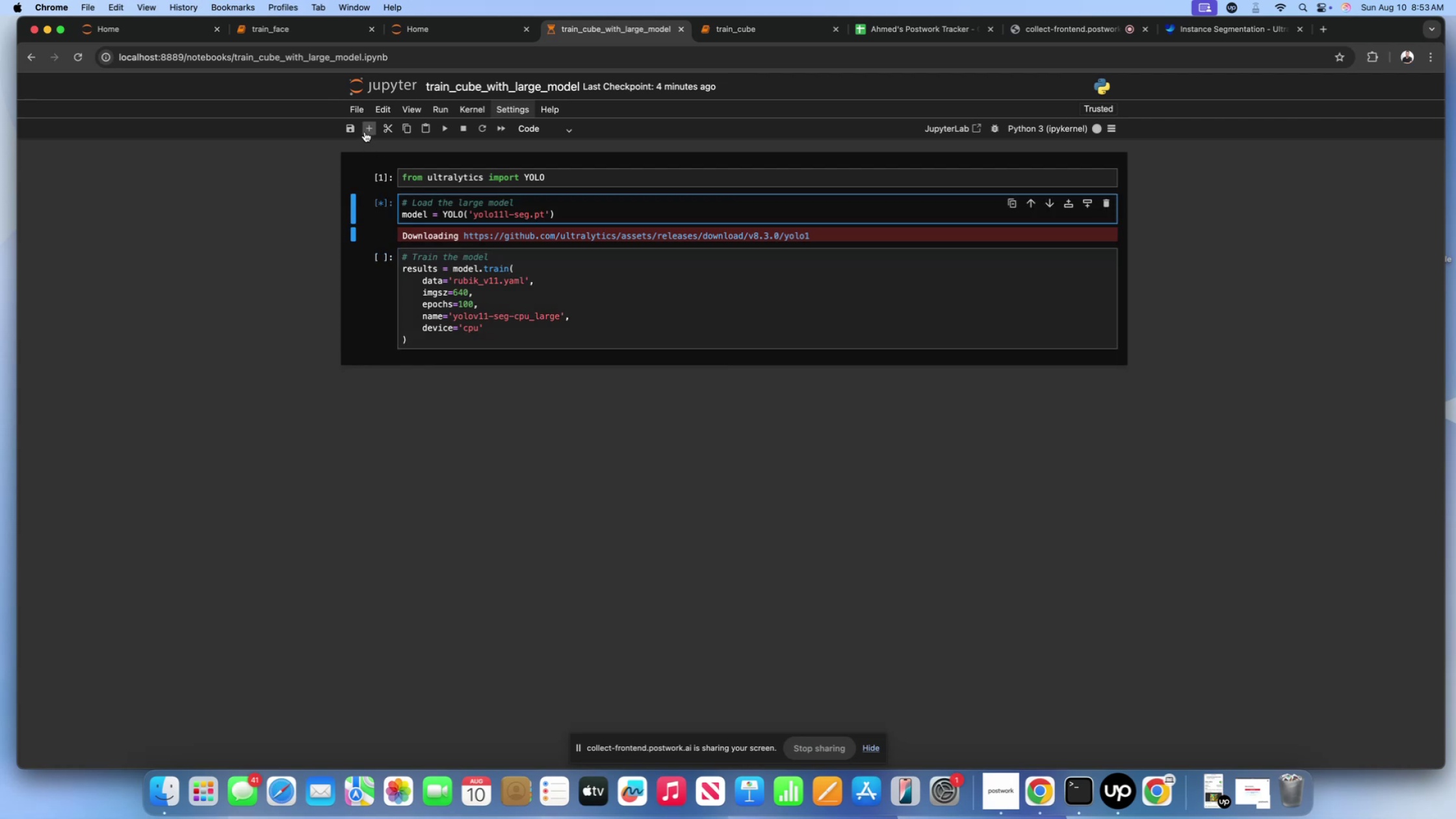 
left_click([365, 130])
 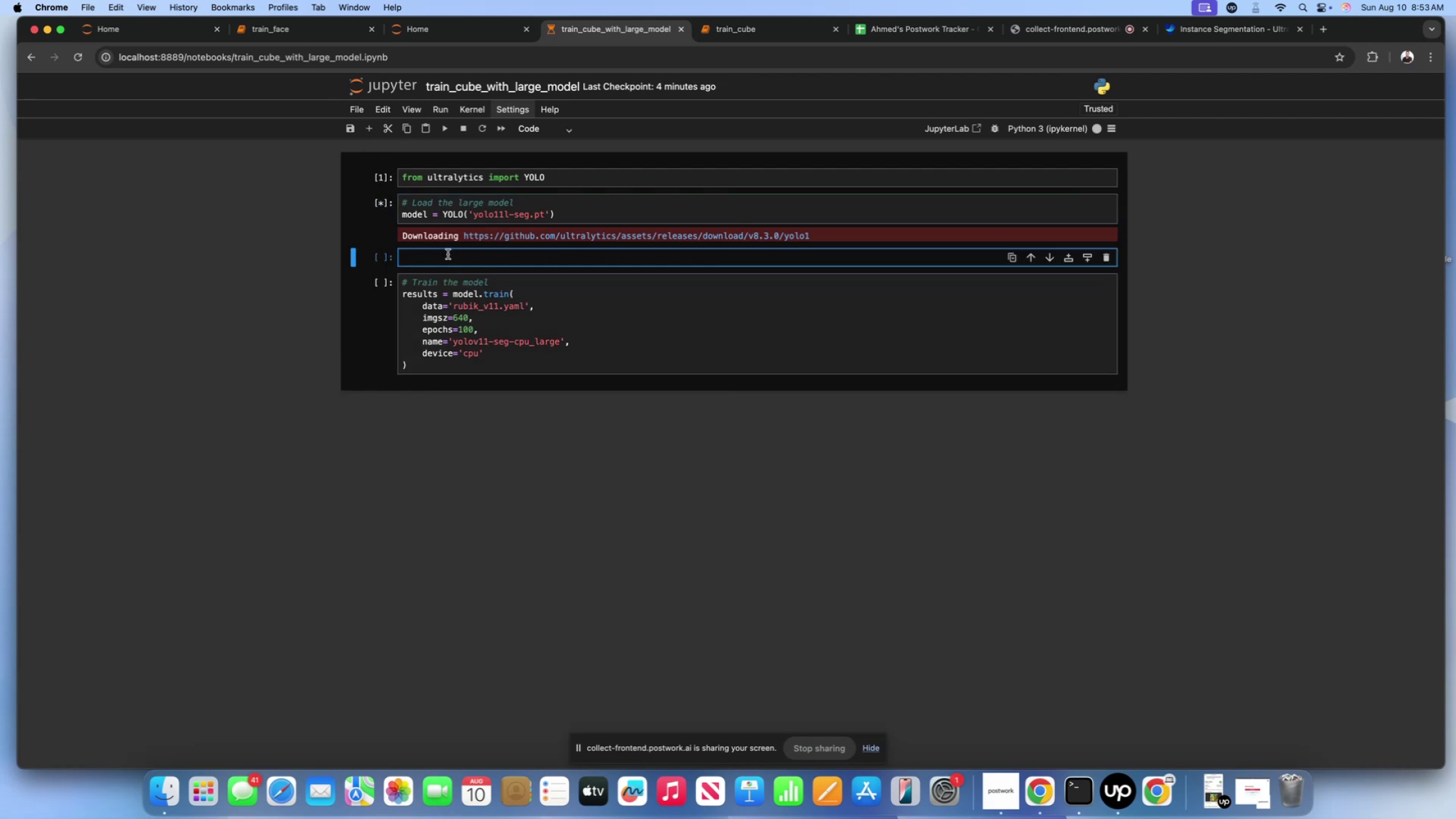 
type(model)
 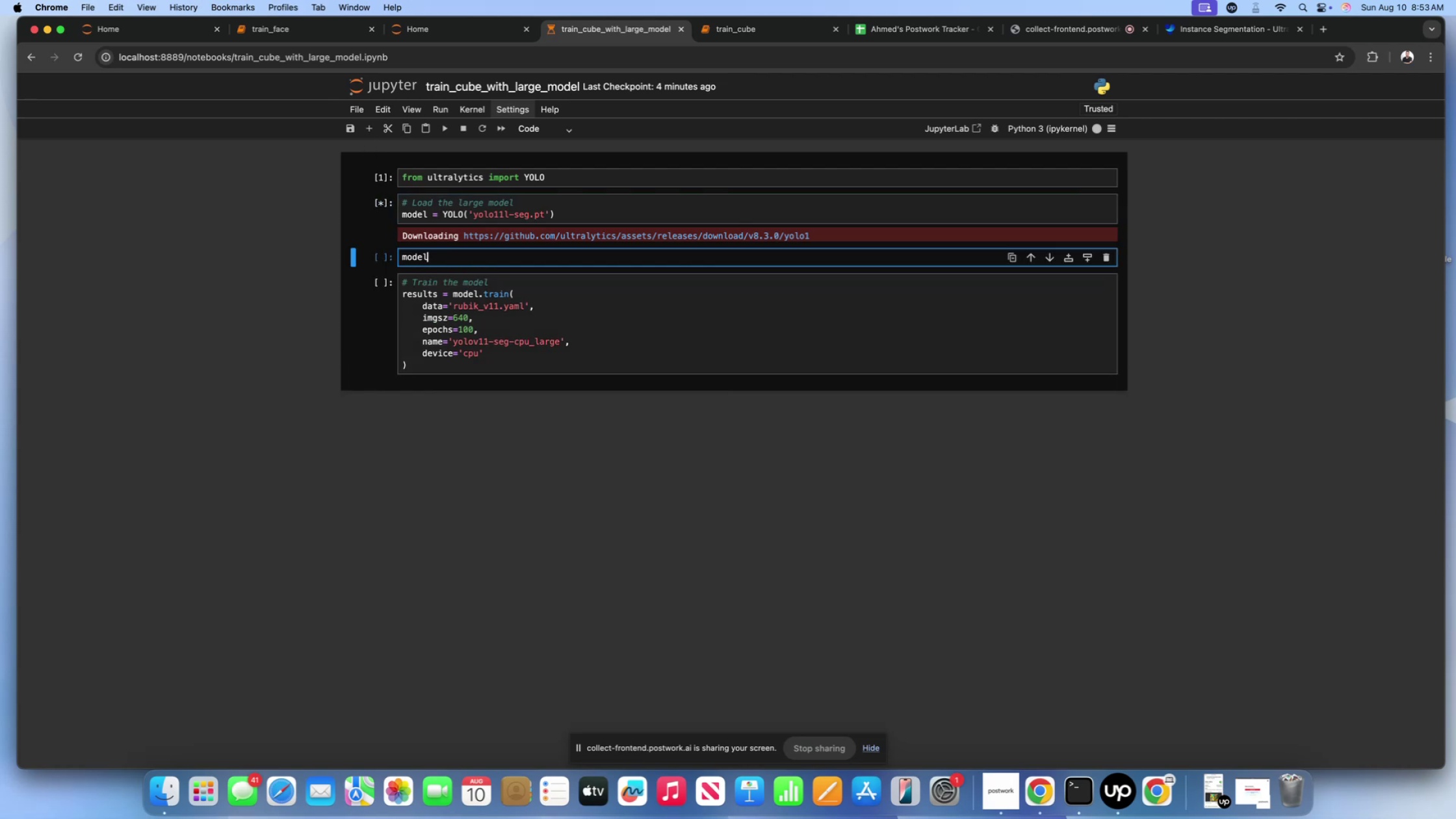 
key(Shift+Enter)
 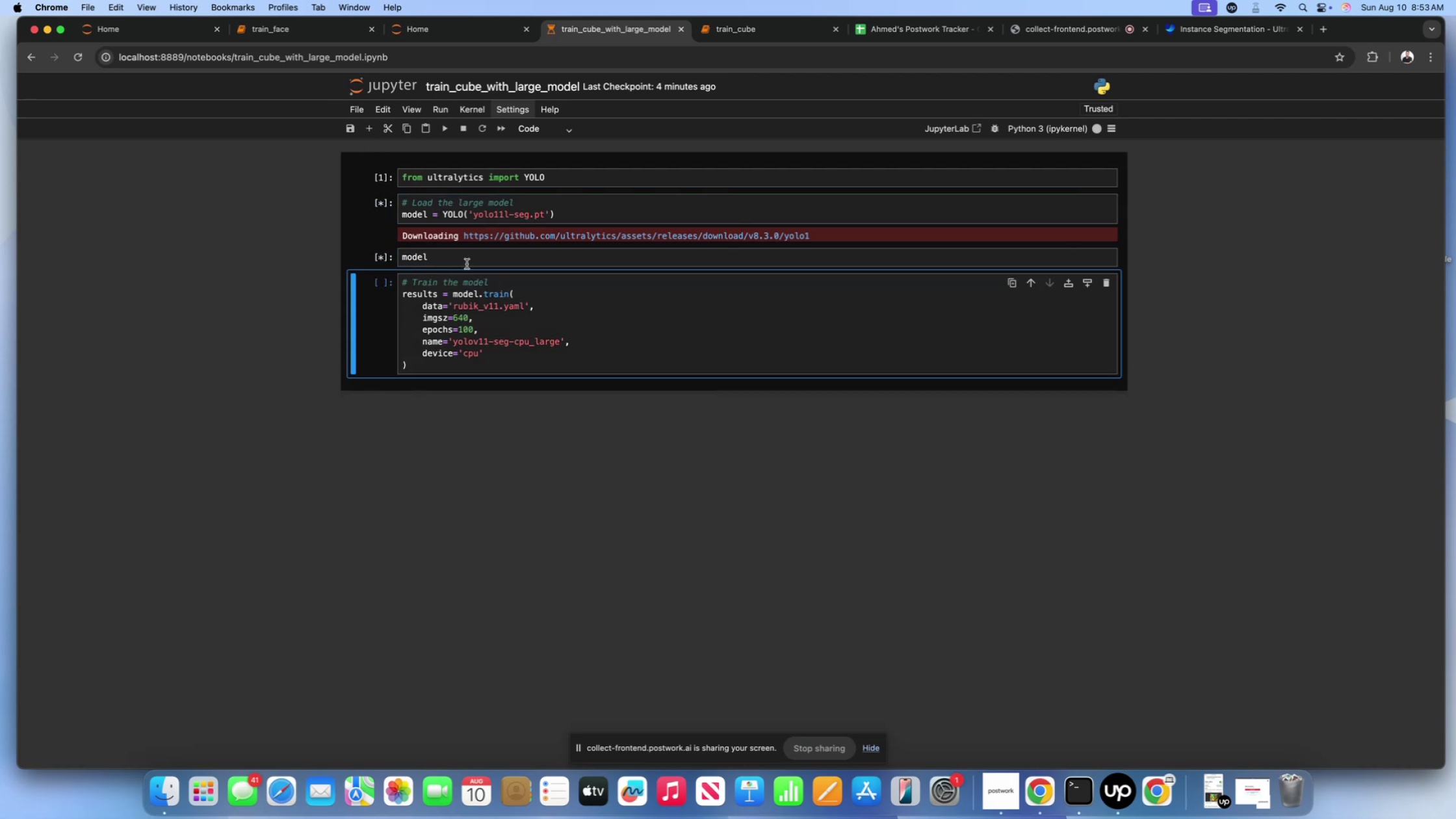 
left_click([453, 262])
 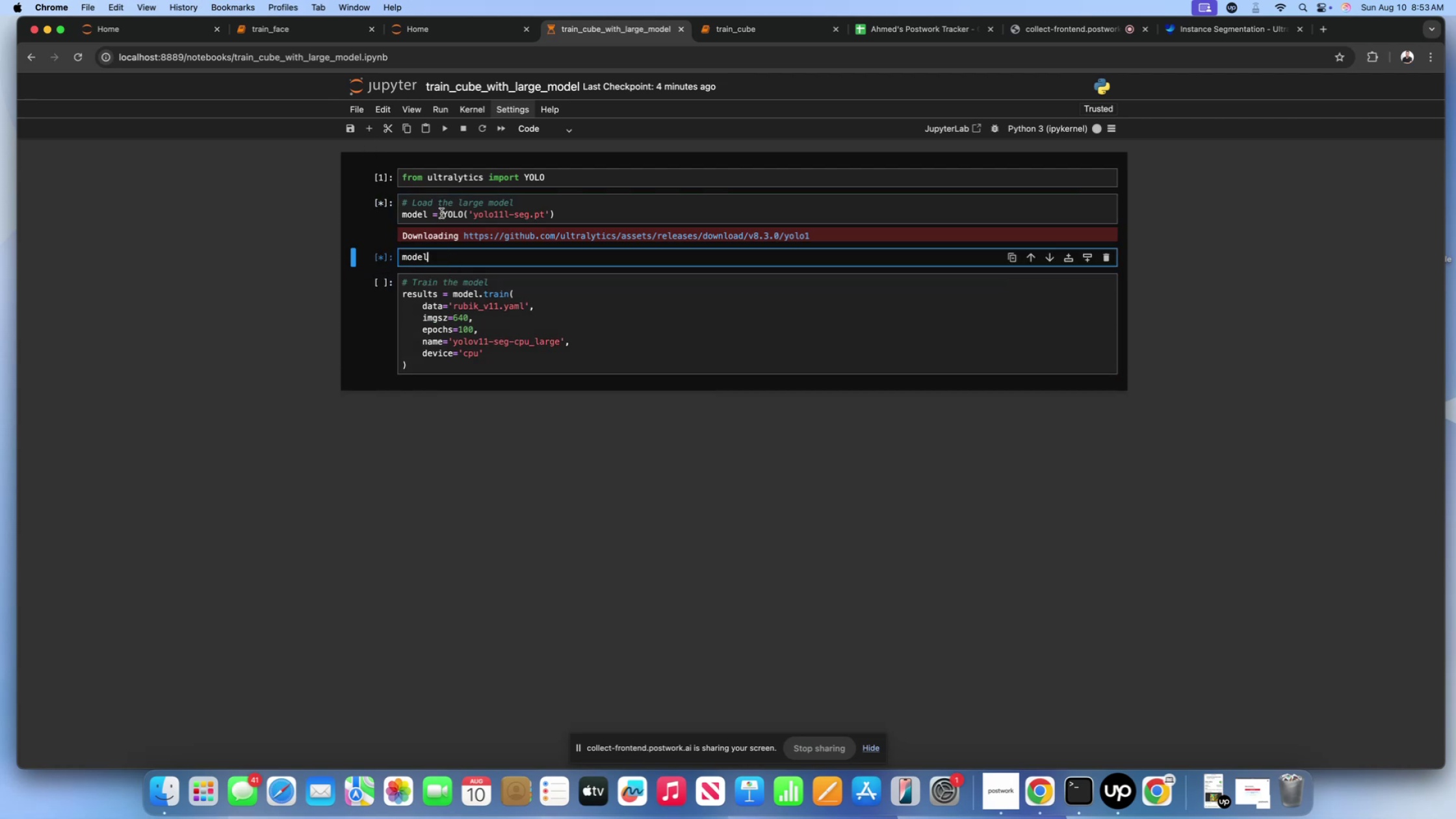 
left_click([441, 213])
 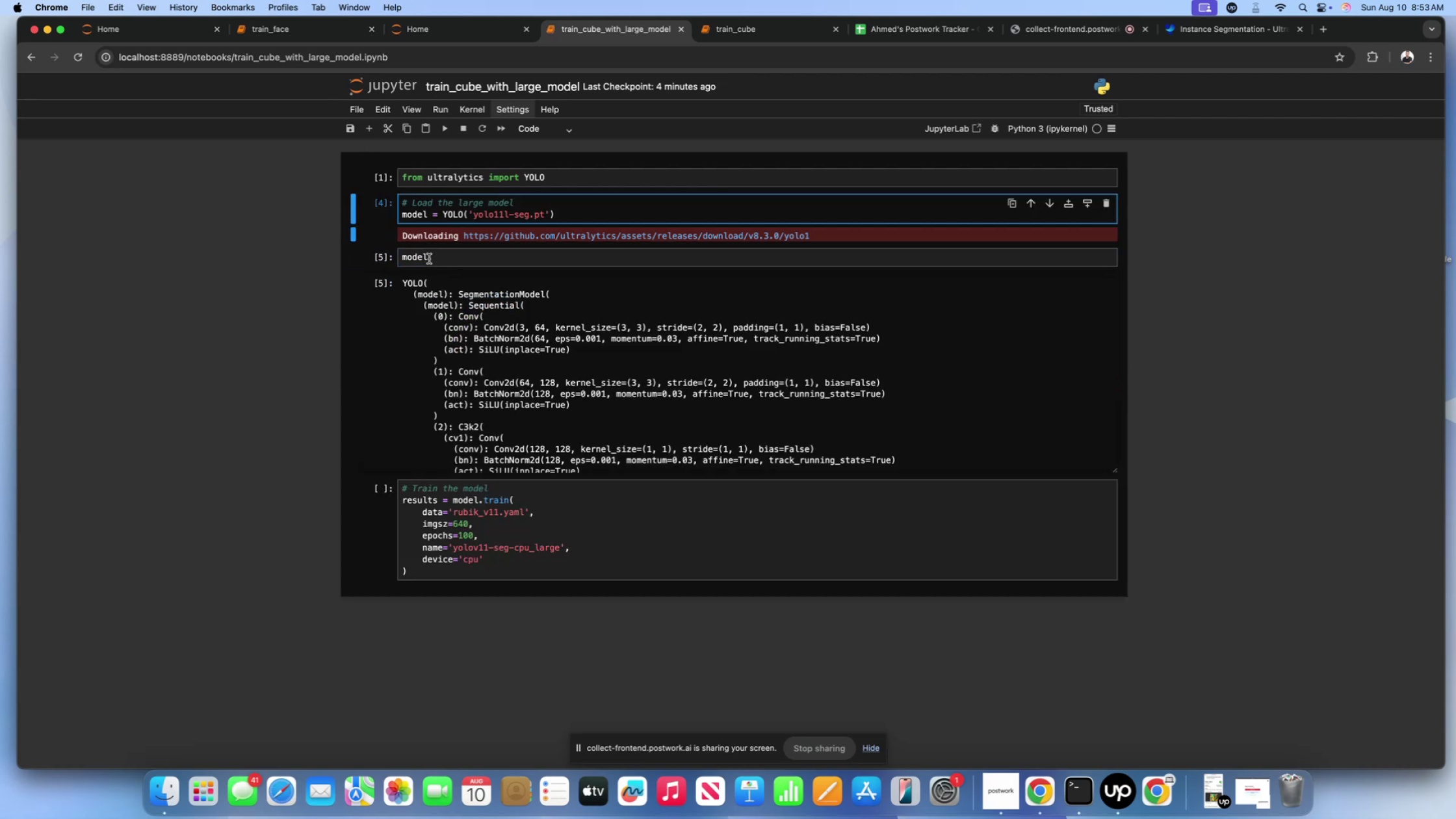 
left_click([432, 261])
 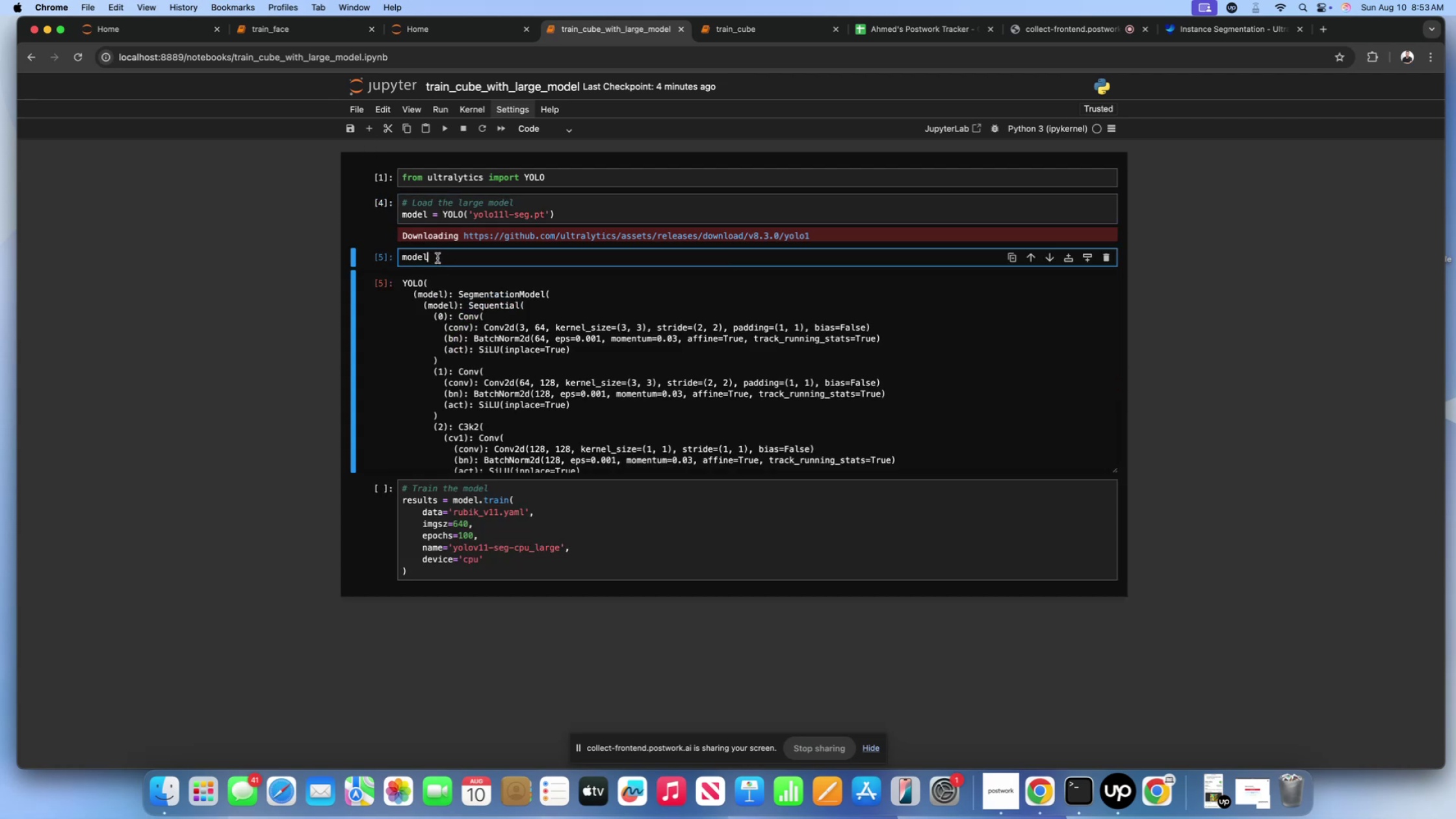 
scroll: coordinate [483, 308], scroll_direction: up, amount: 57.0
 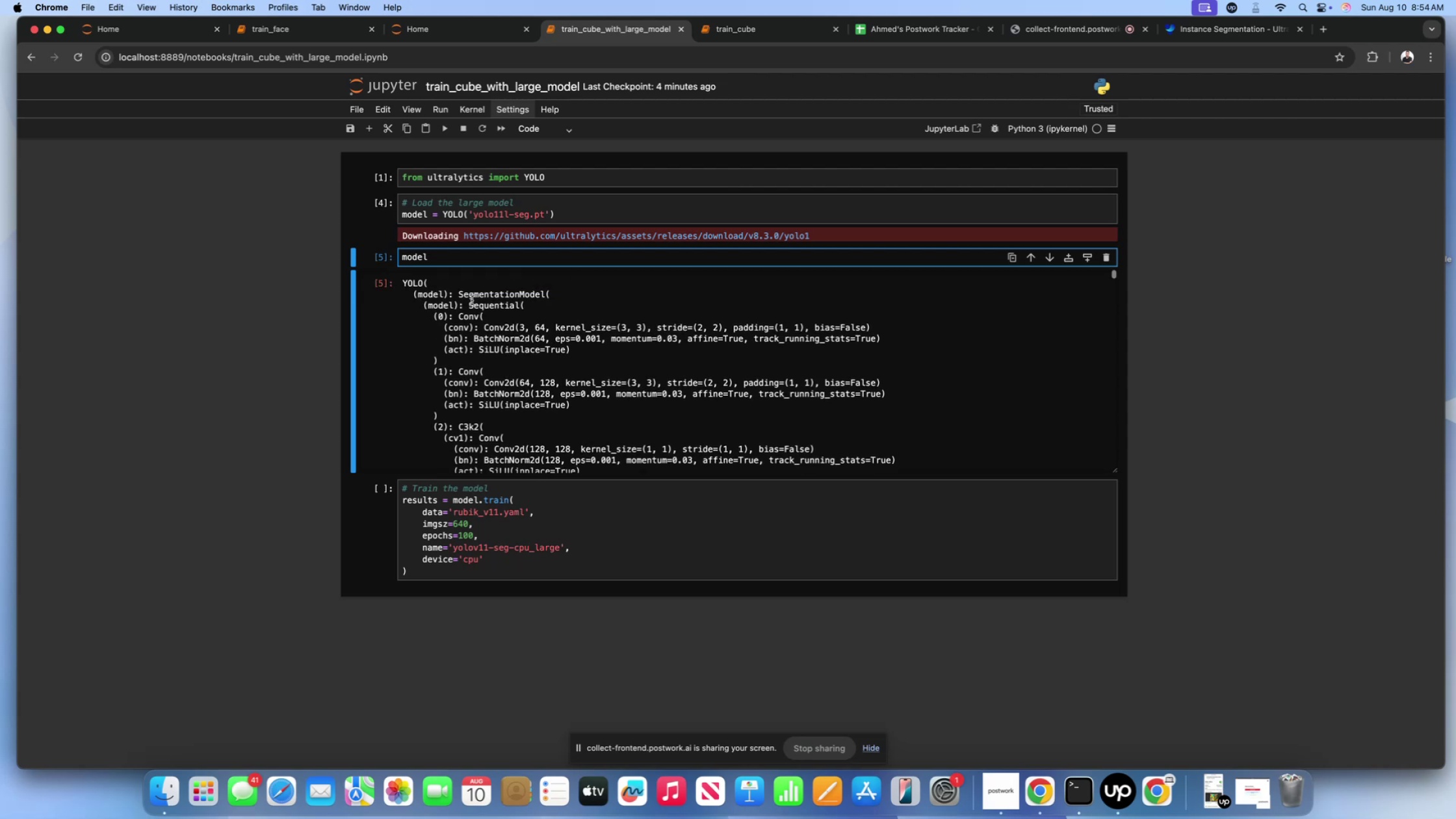 
left_click([472, 300])
 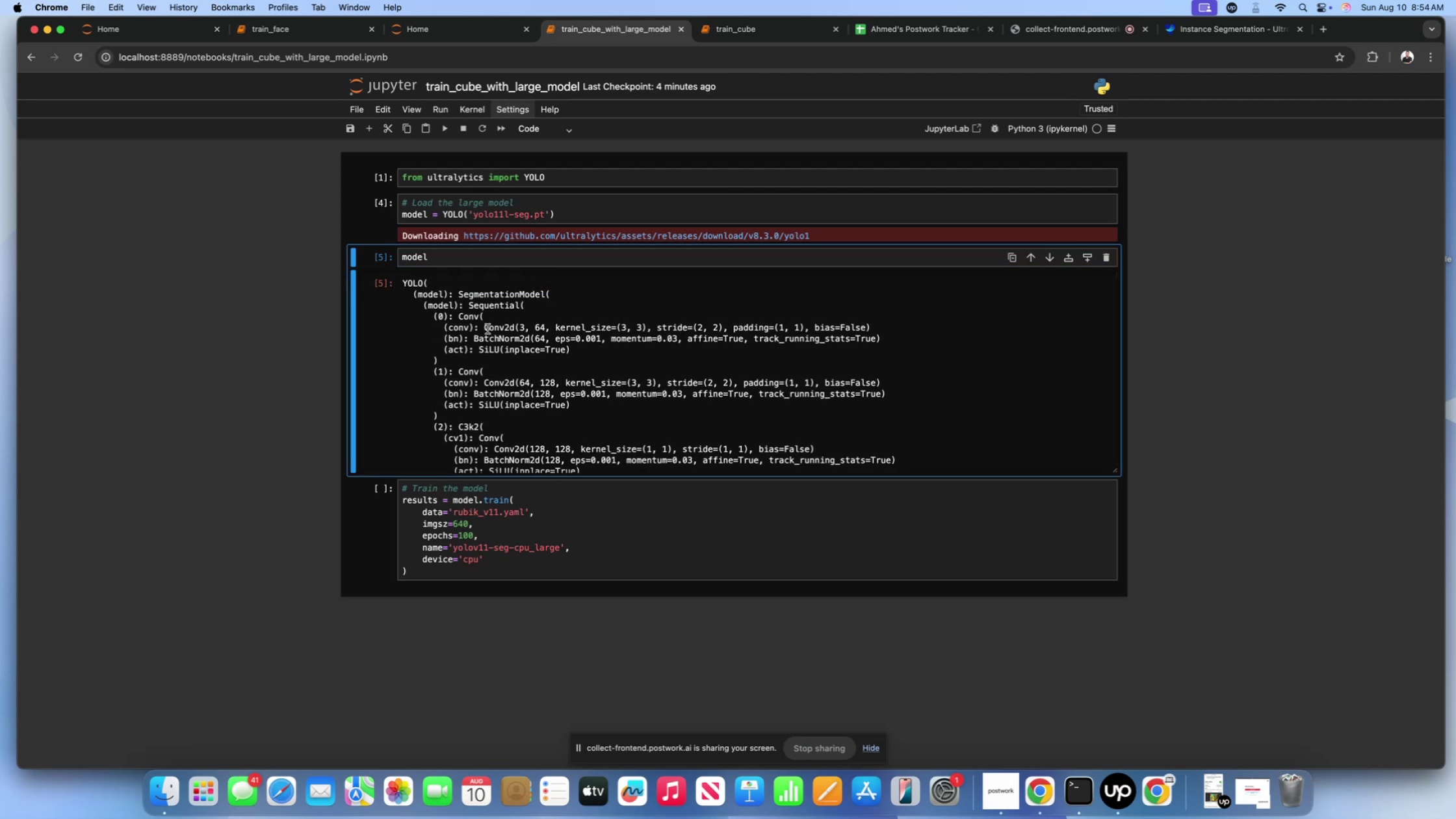 
scroll: coordinate [492, 346], scroll_direction: down, amount: 33.0
 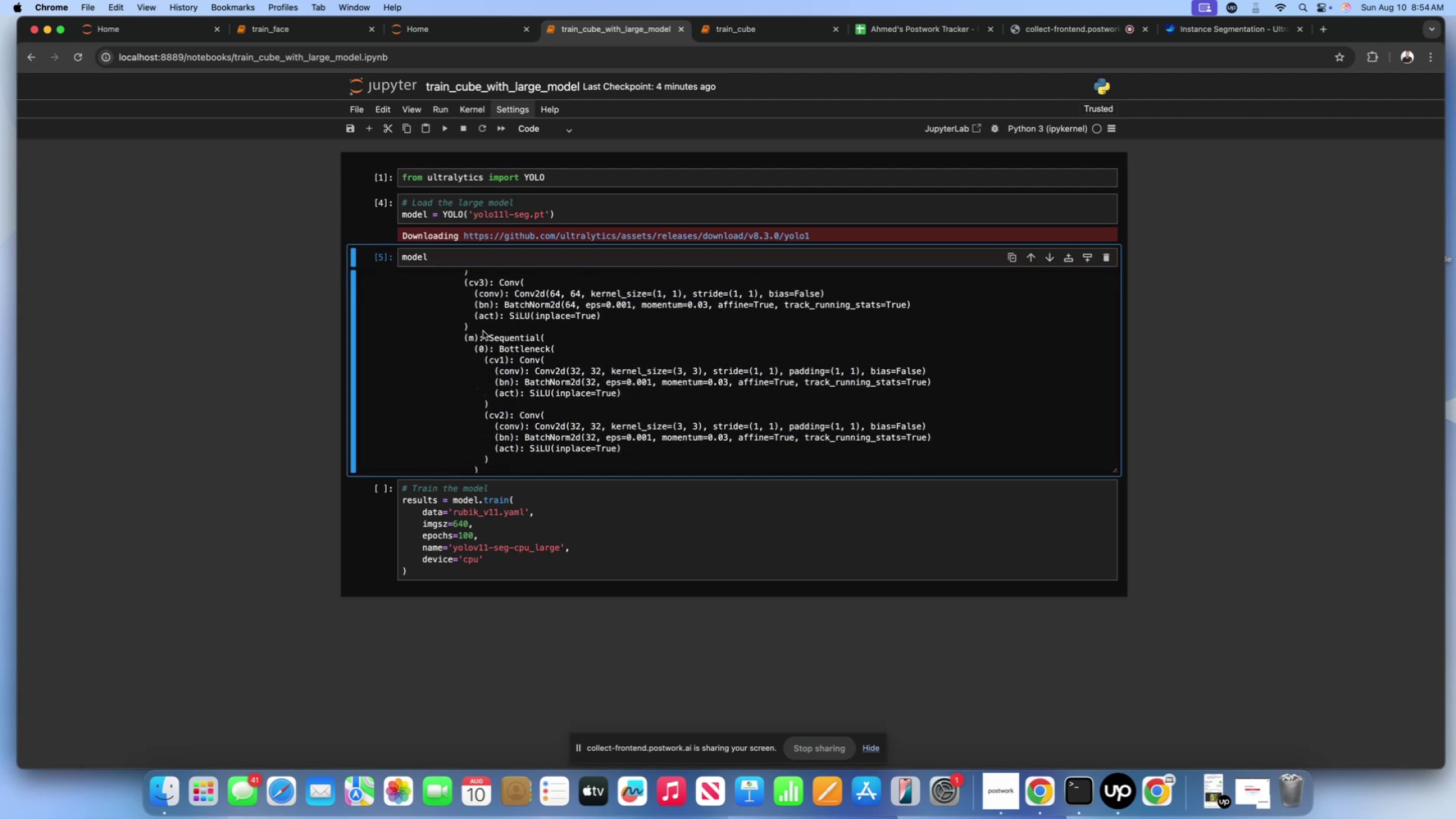 
left_click_drag(start_coordinate=[490, 332], to_coordinate=[523, 335])
 